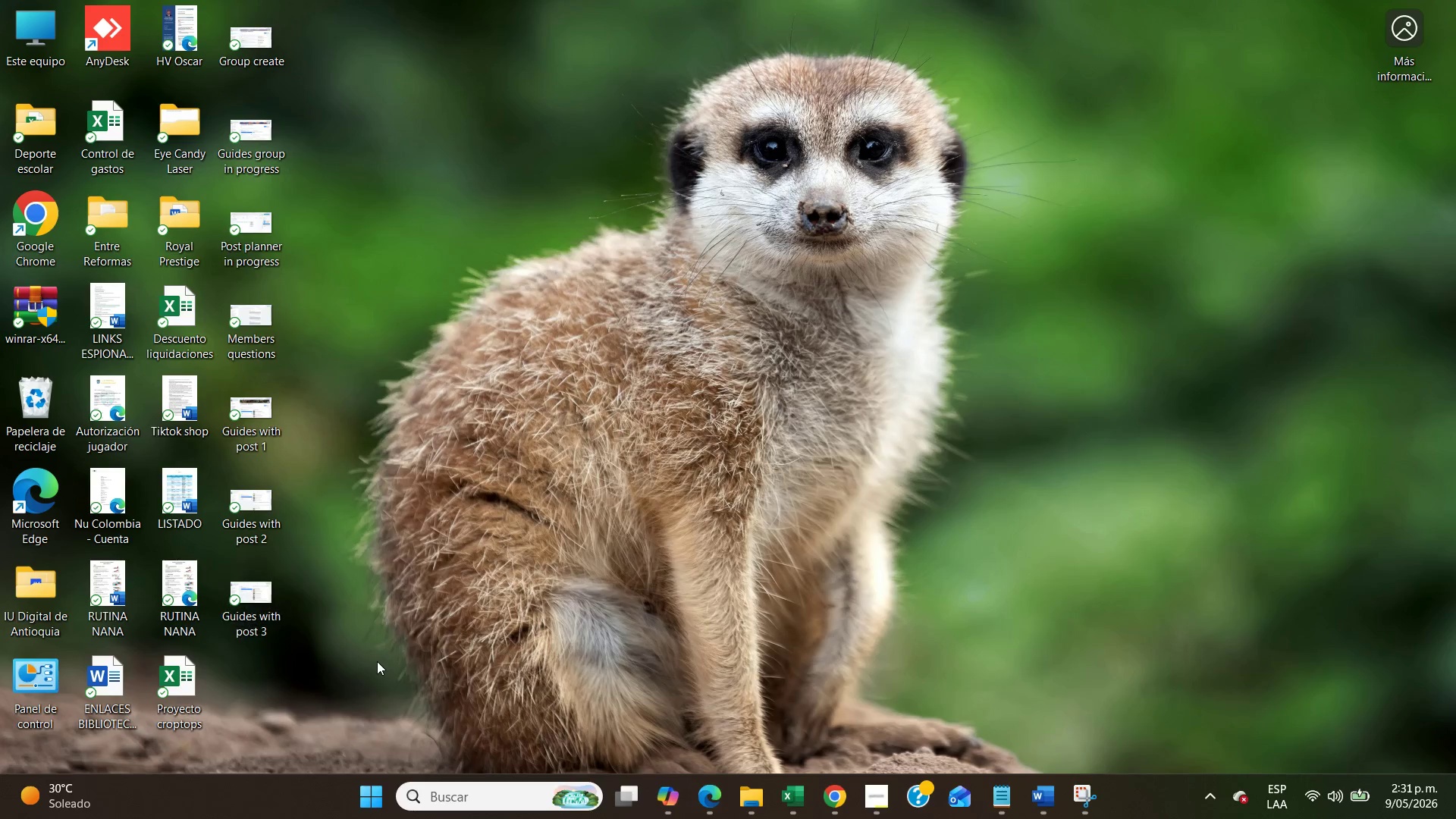 
key(Control+V)
 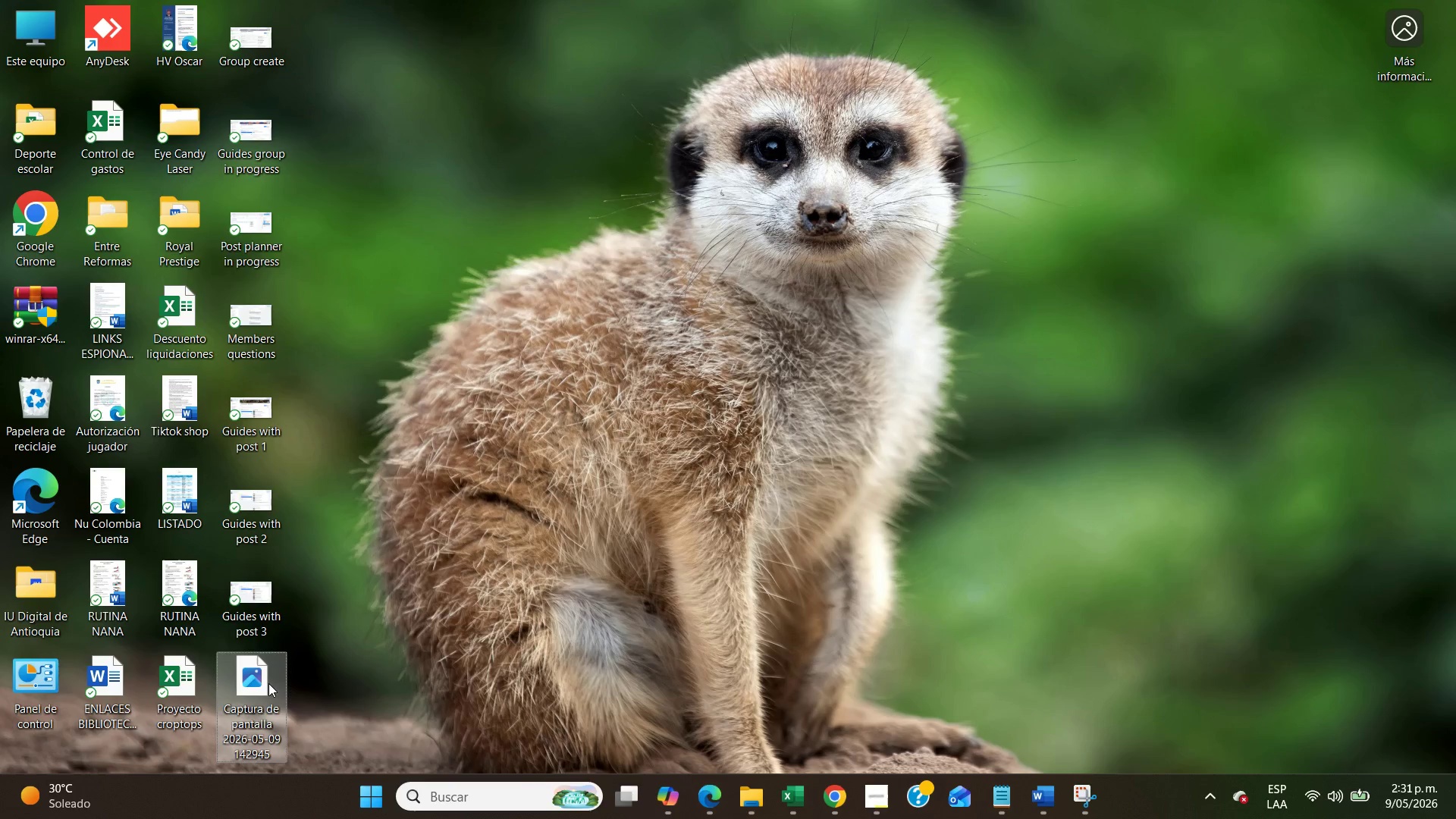 
right_click([268, 683])
 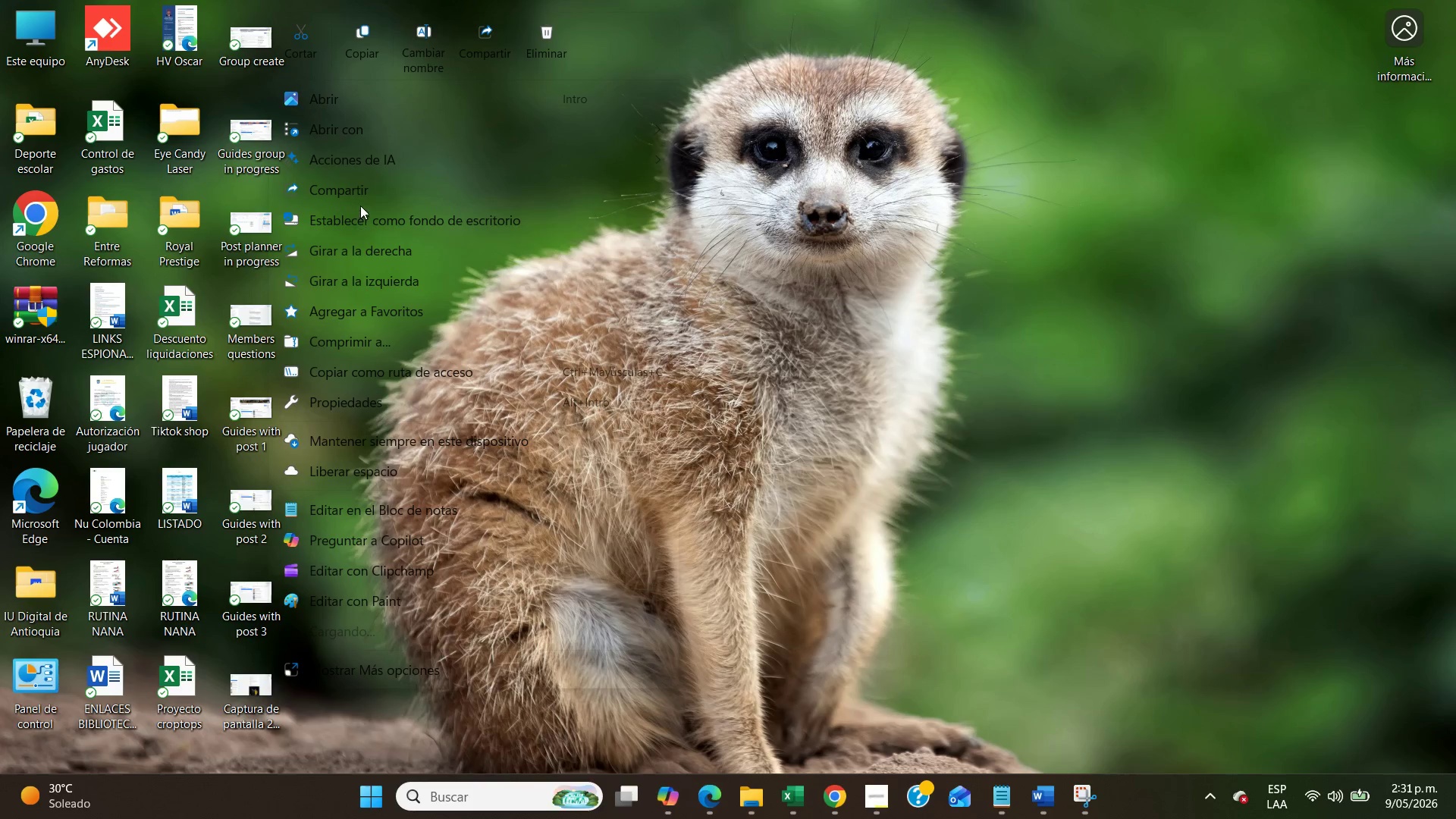 
left_click([407, 51])
 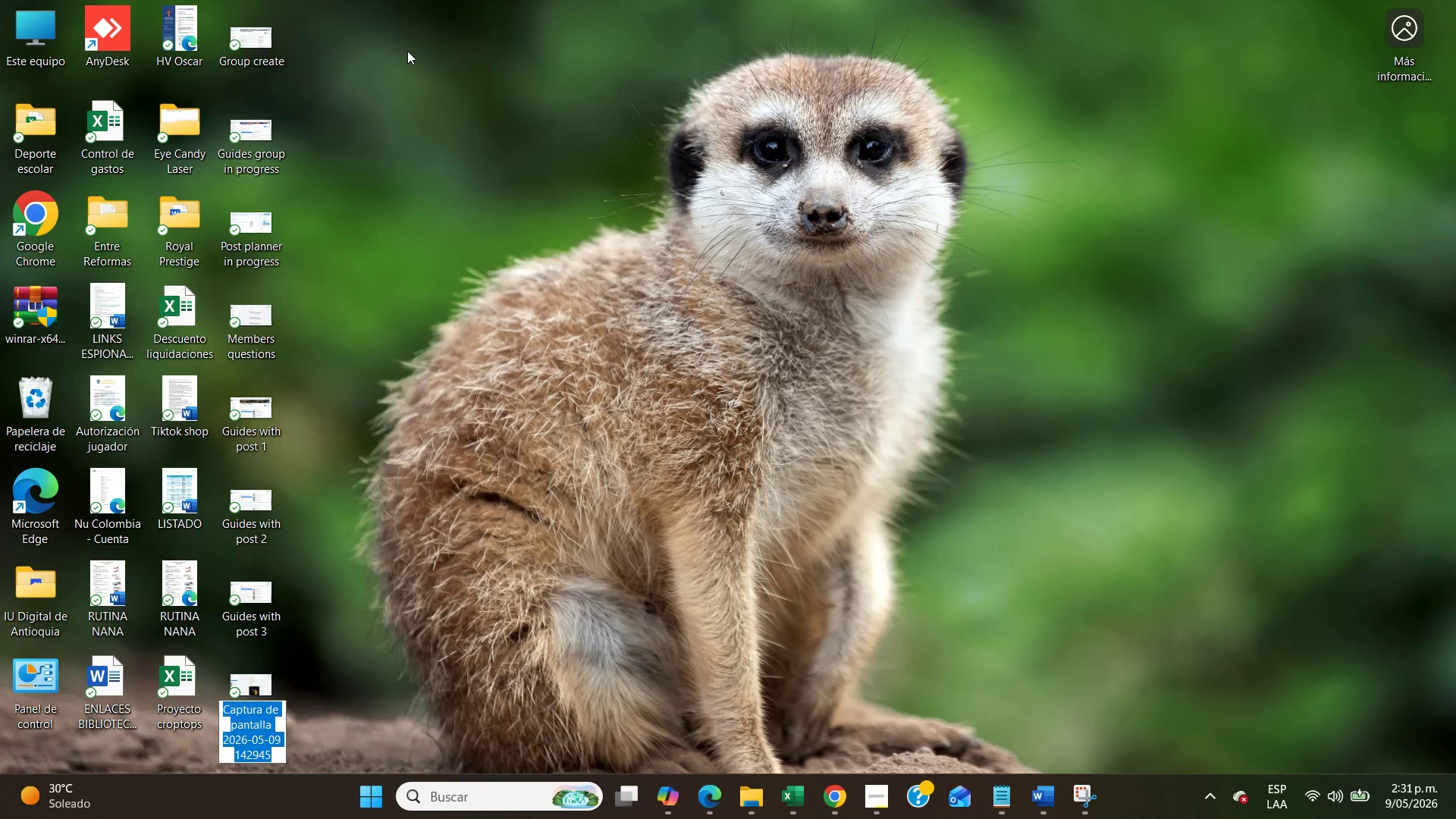 
type(Guide 1 post 1)
 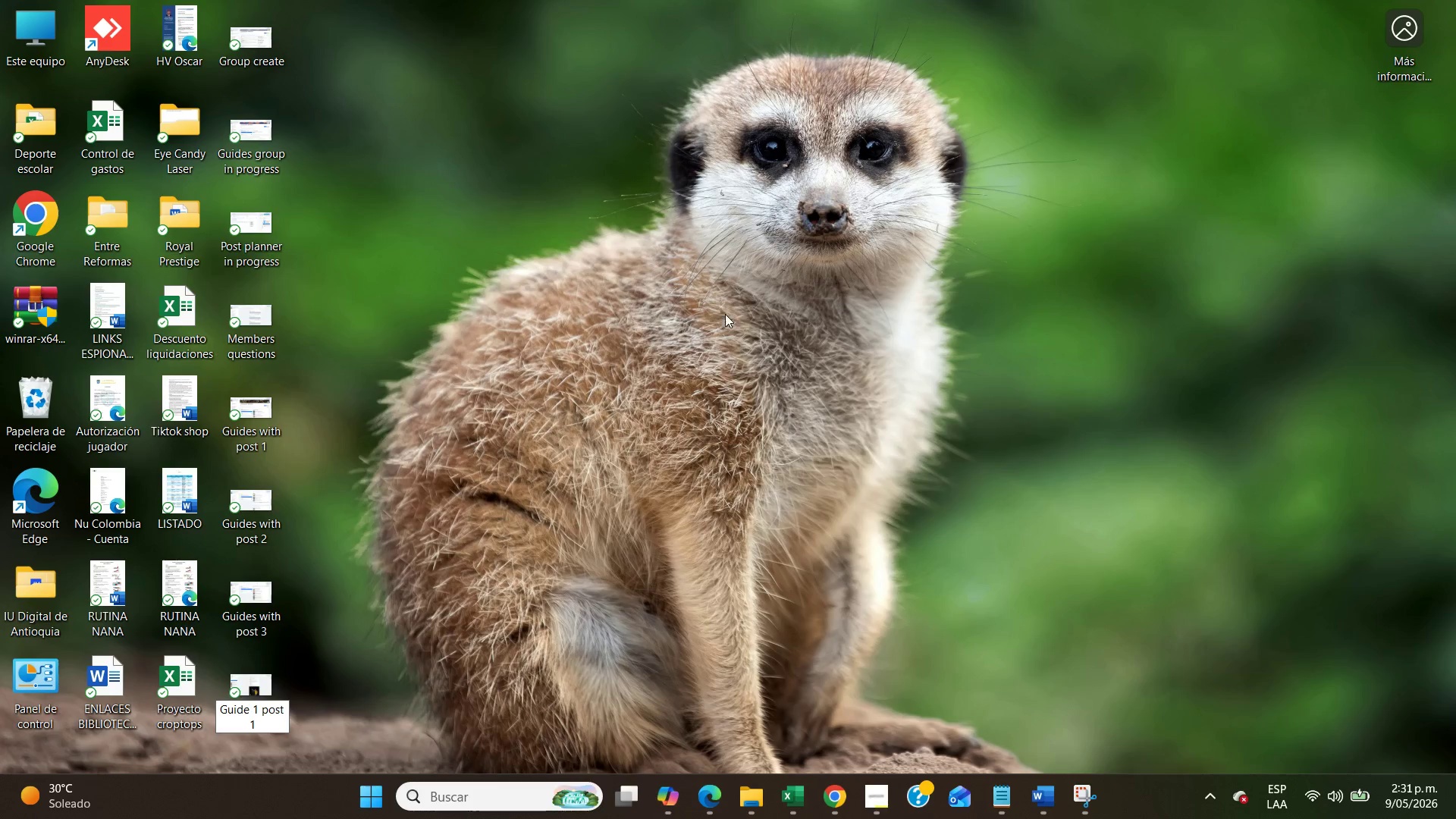 
left_click([780, 343])
 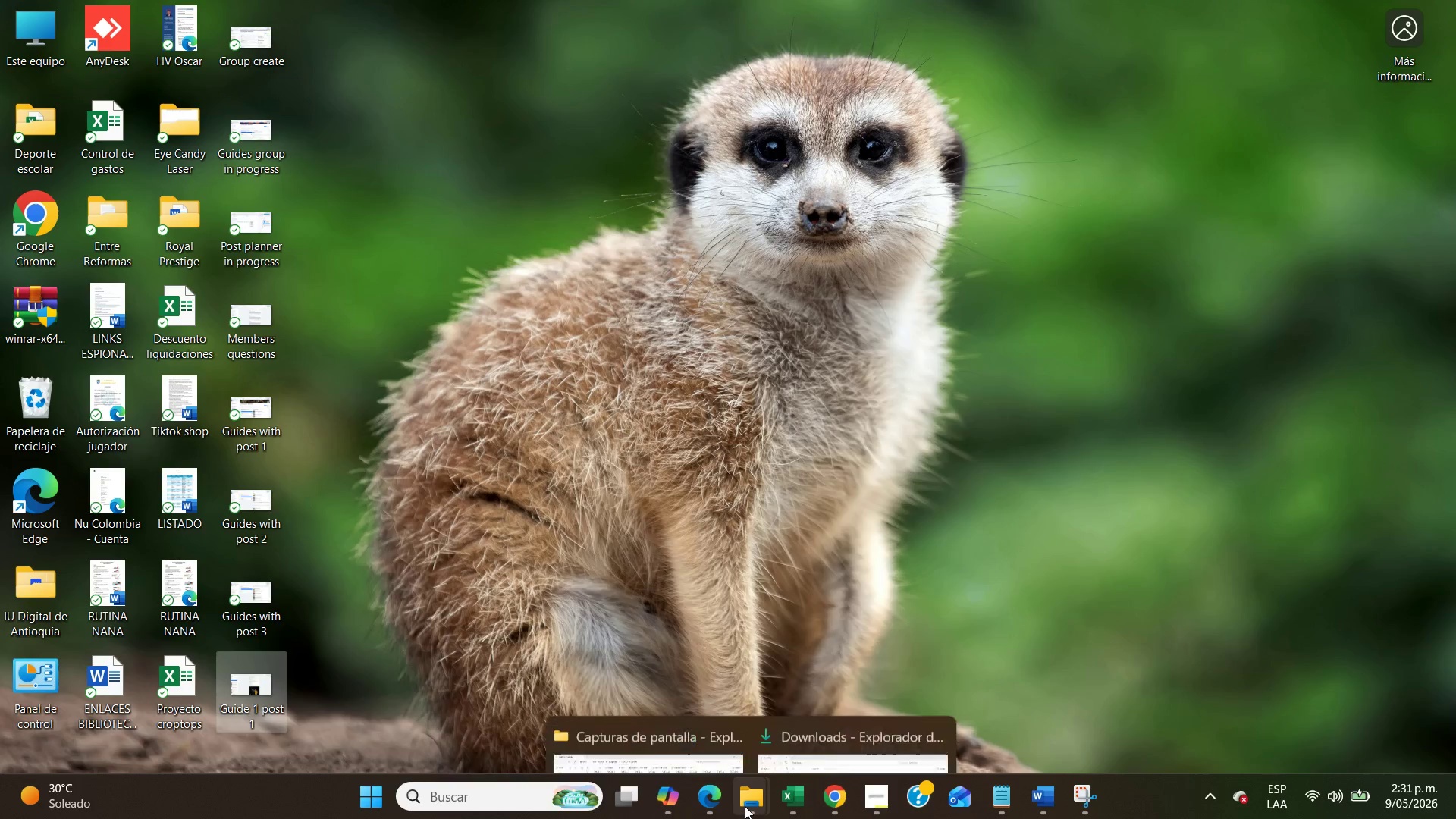 
left_click([687, 739])
 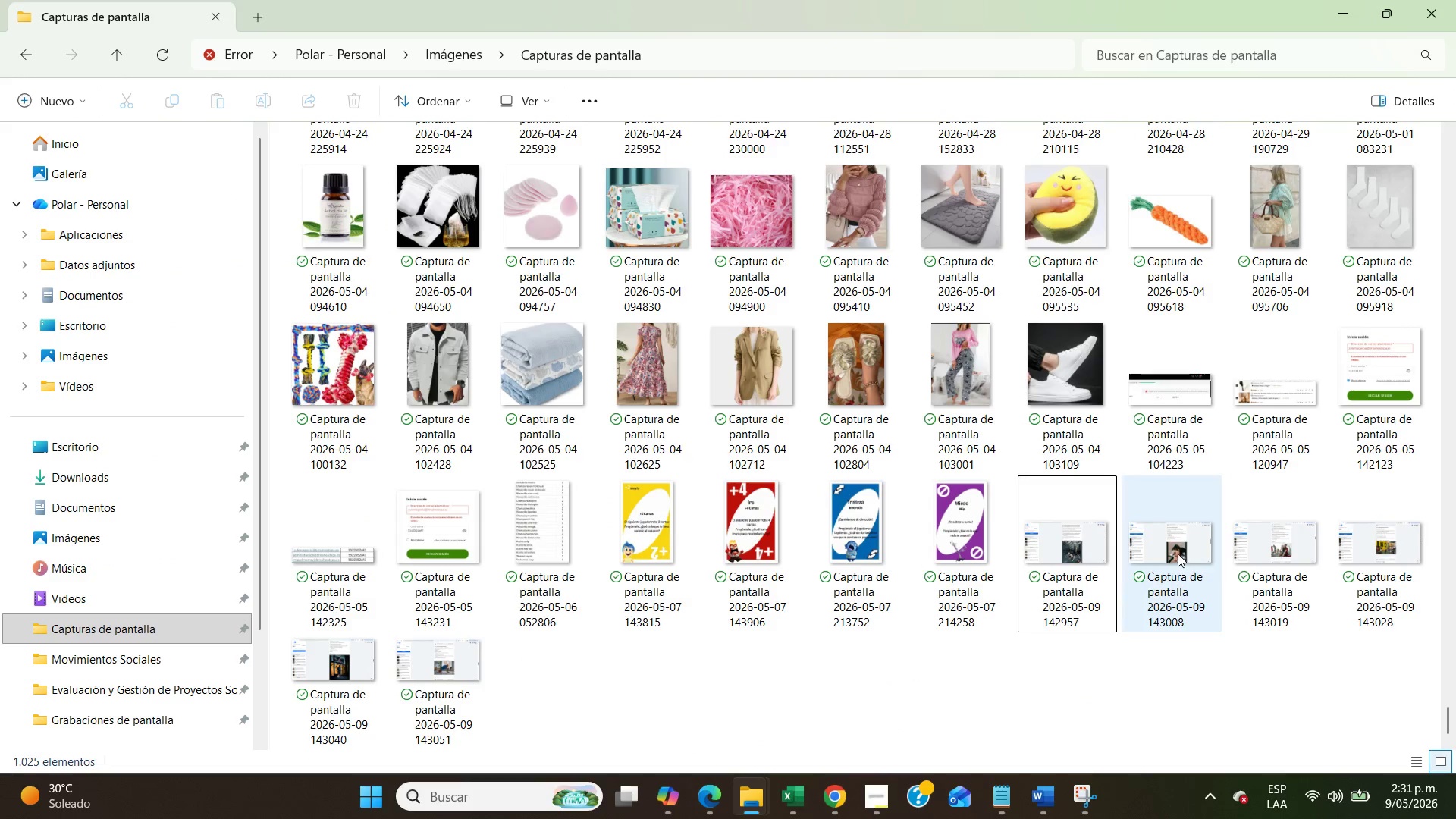 
left_click([1084, 570])
 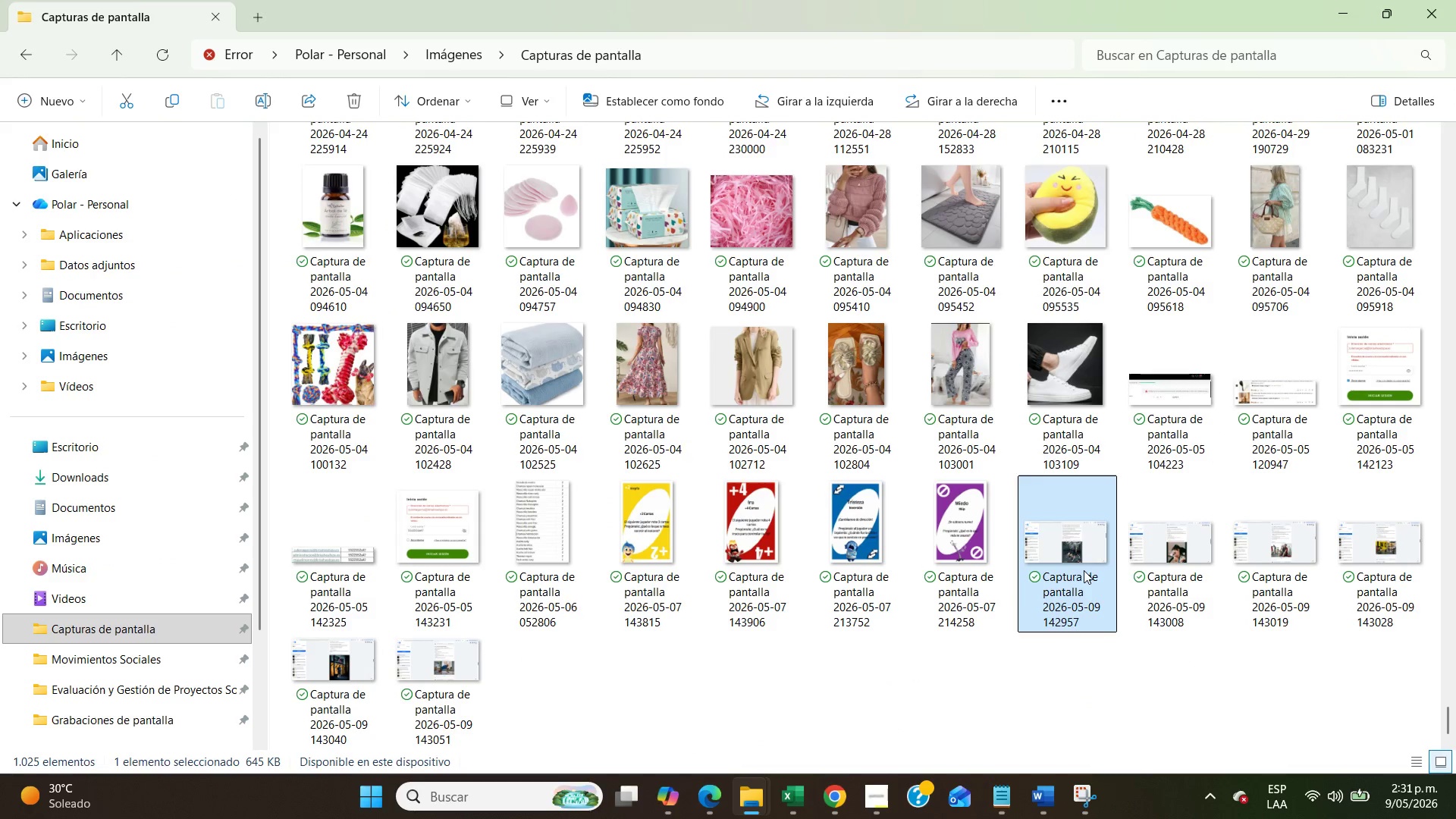 
key(Control+X)
 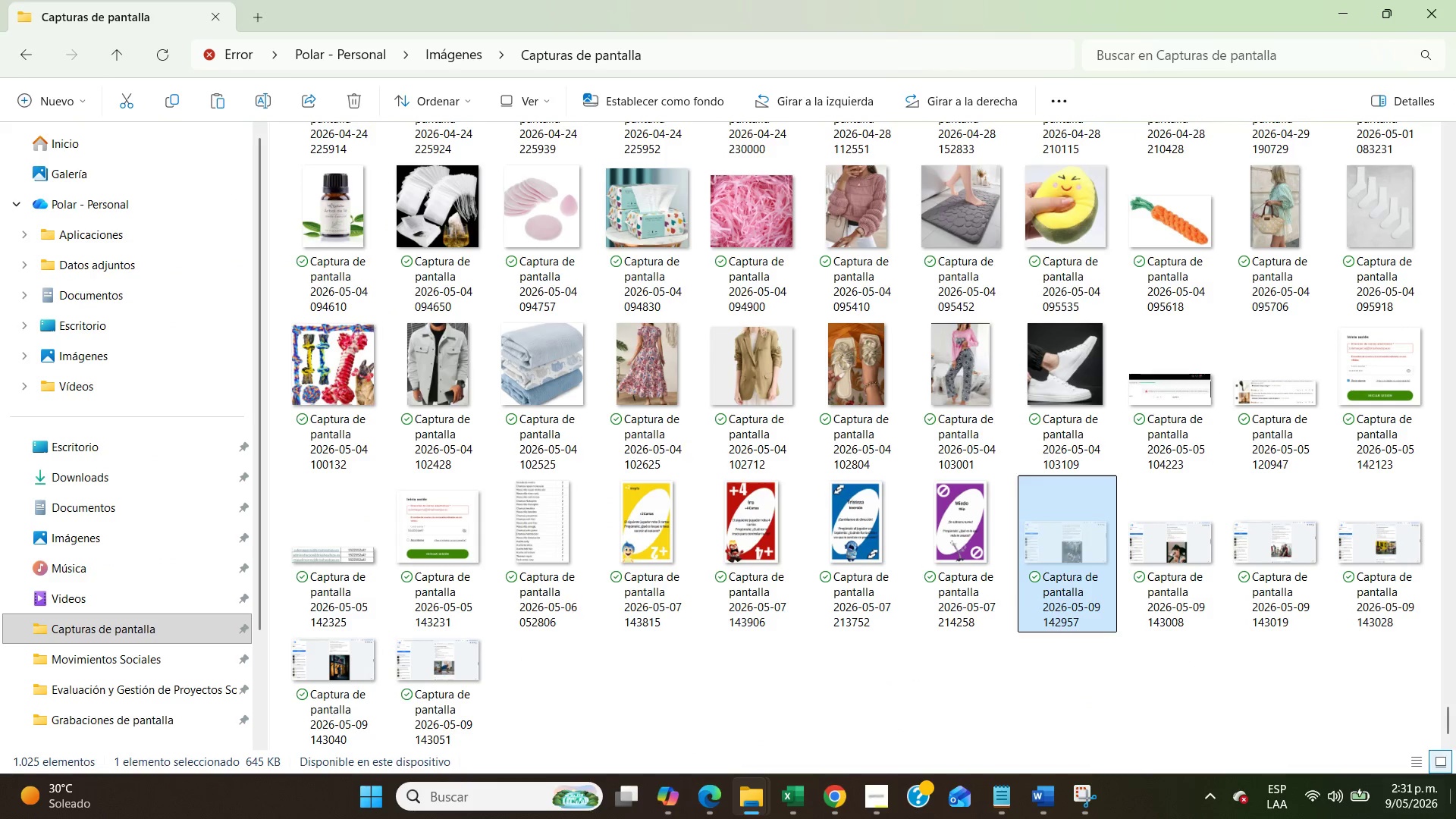 
left_click([1455, 818])
 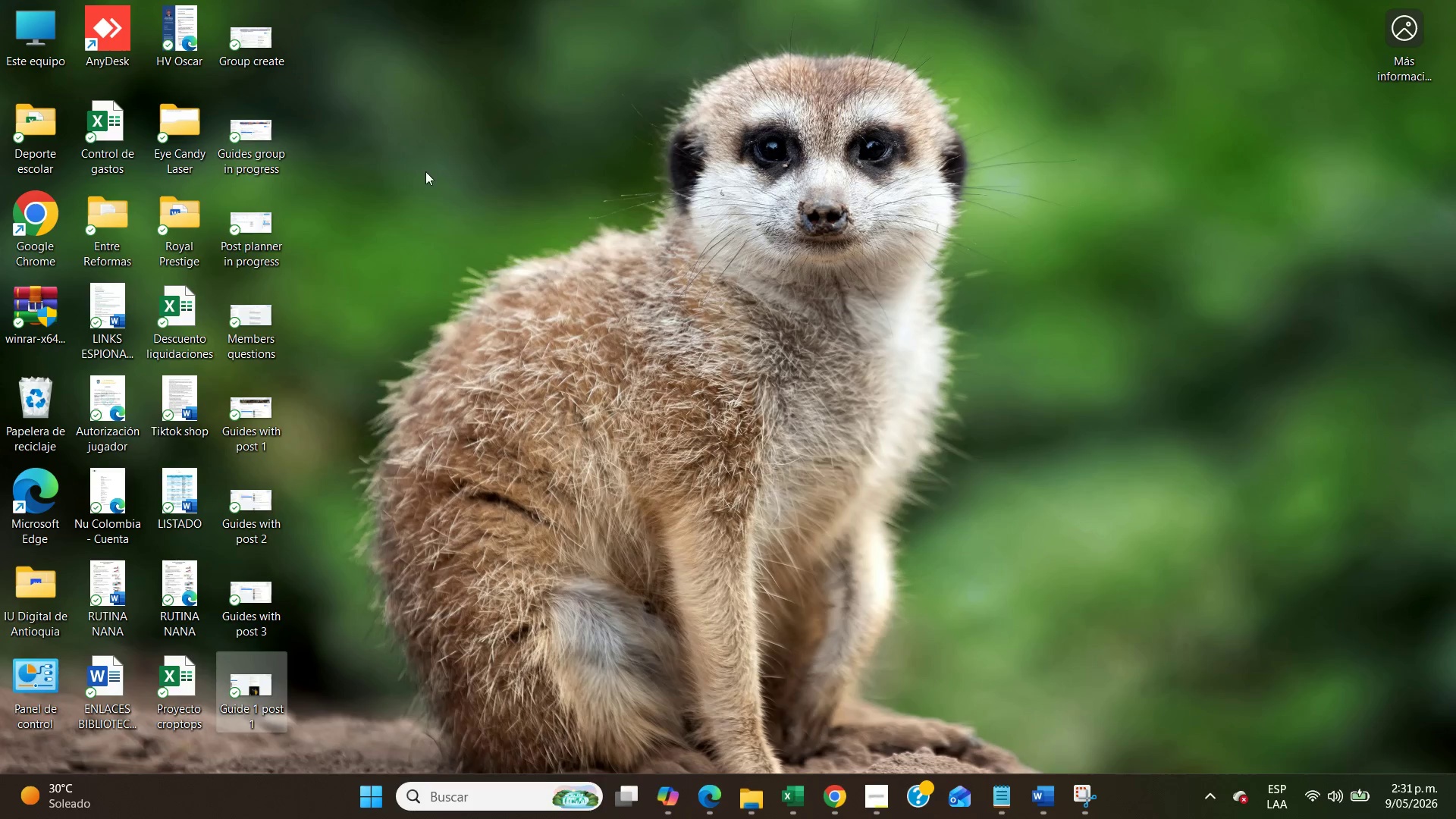 
left_click([423, 168])
 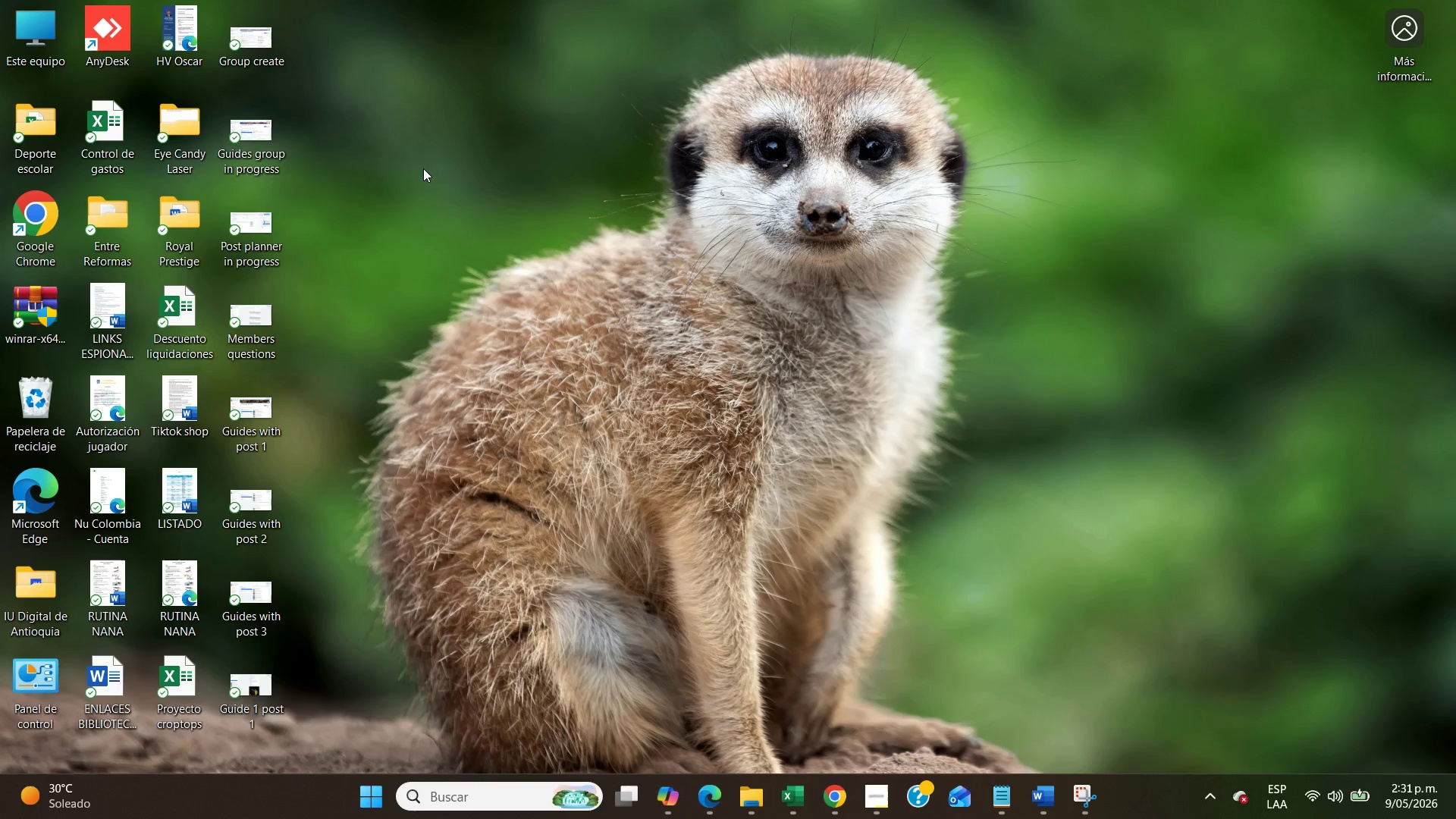 
key(Control+V)
 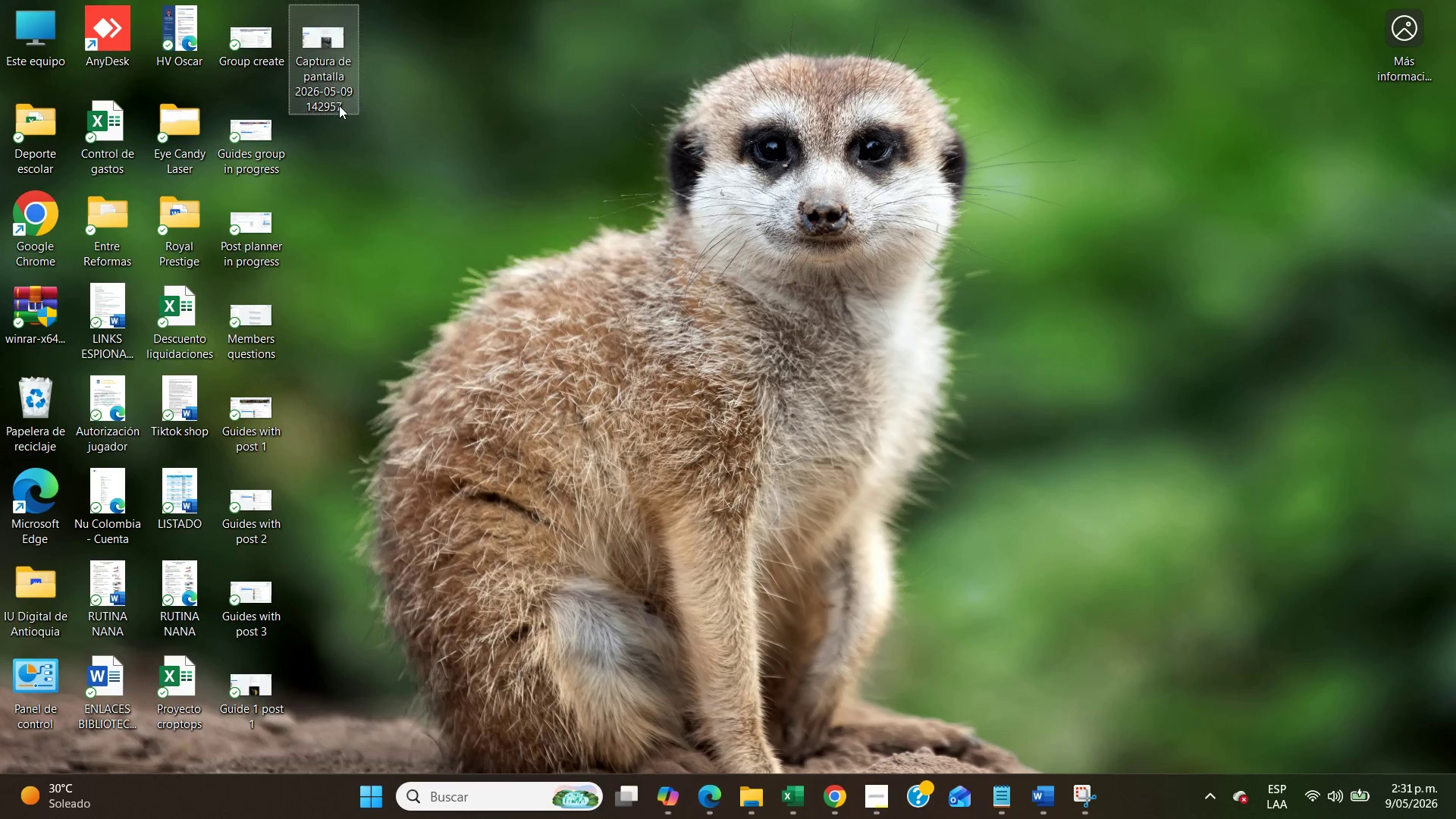 
right_click([337, 103])
 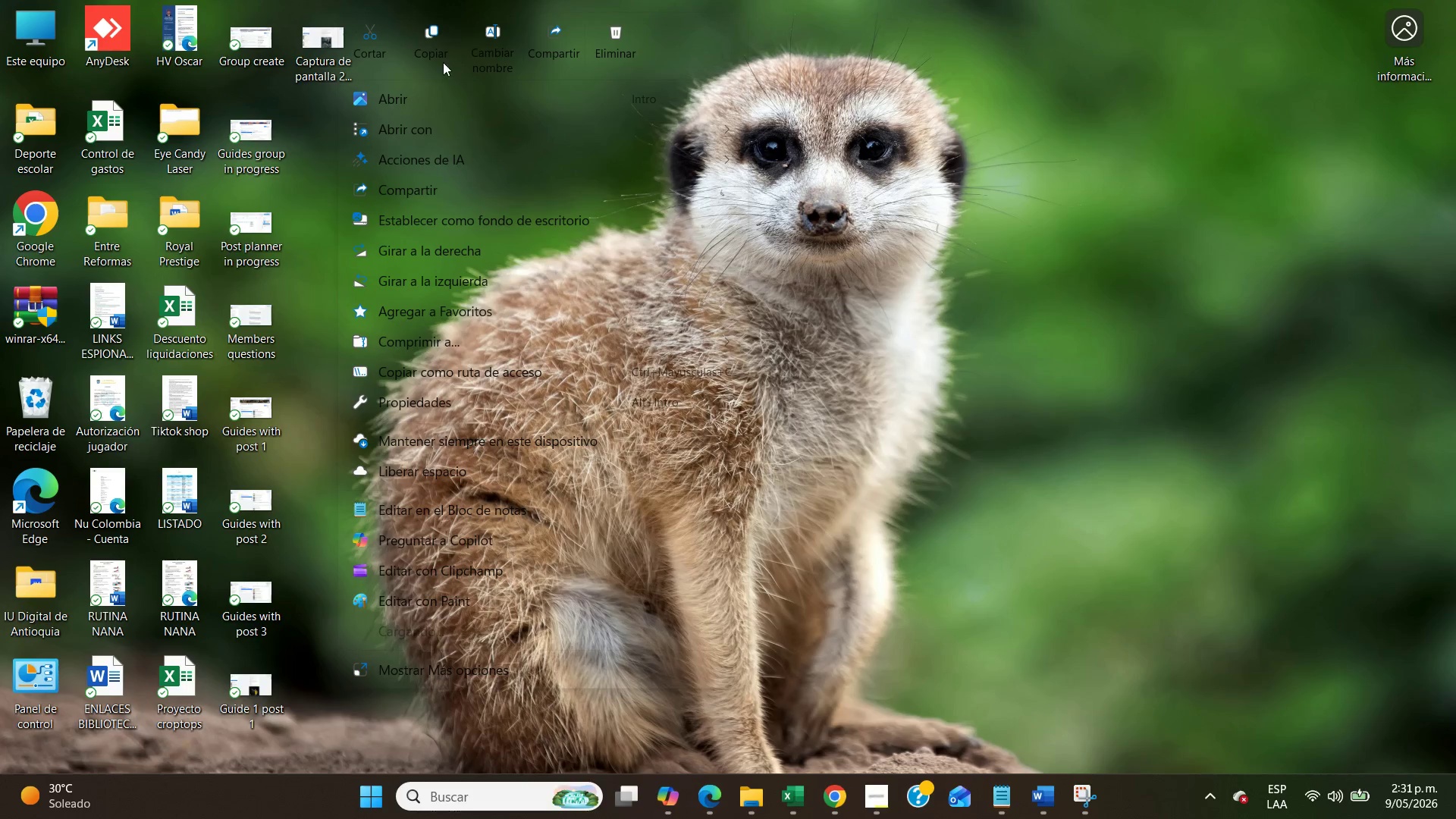 
left_click([489, 49])
 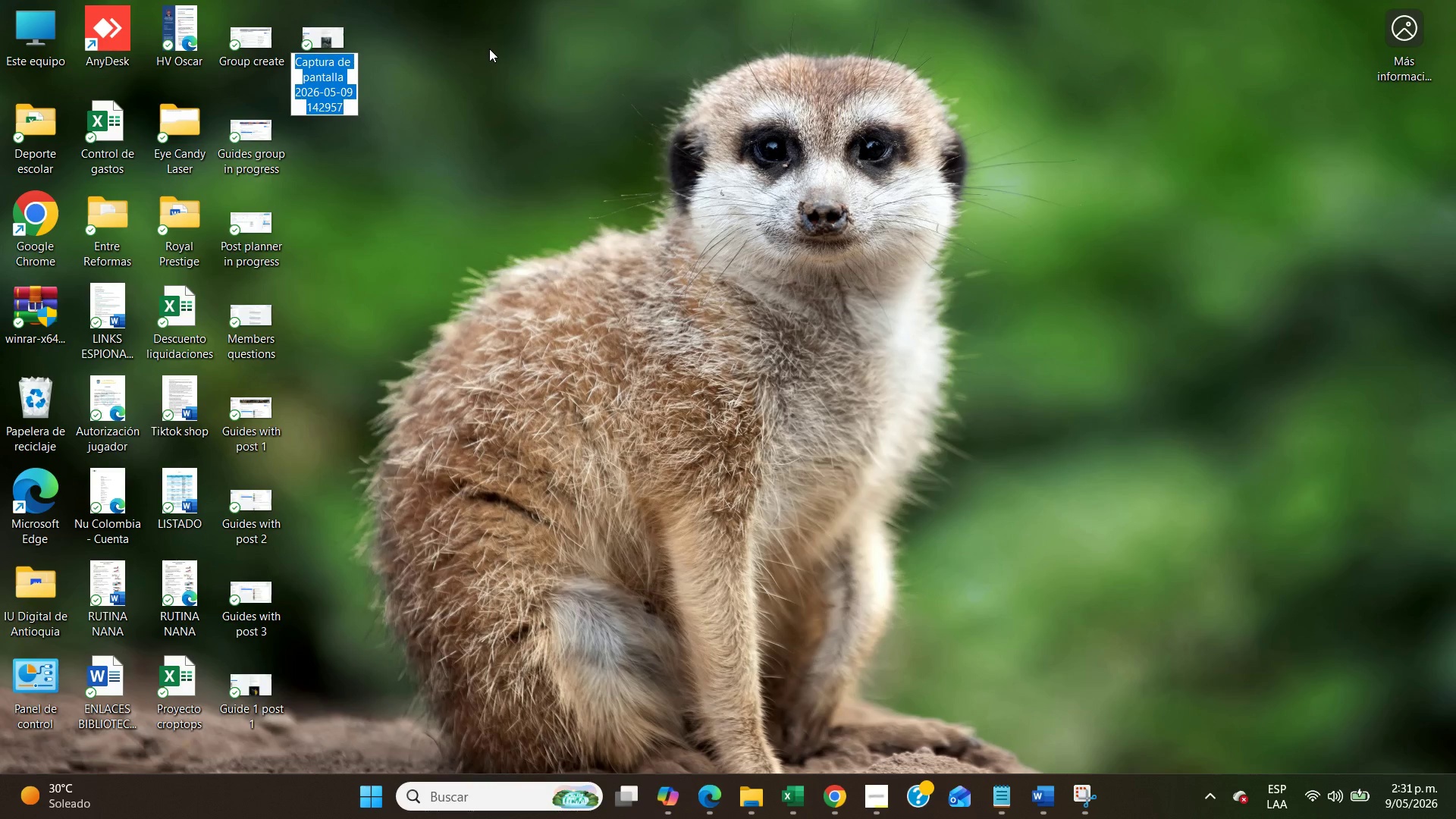 
type(Guide 1 post 2)
 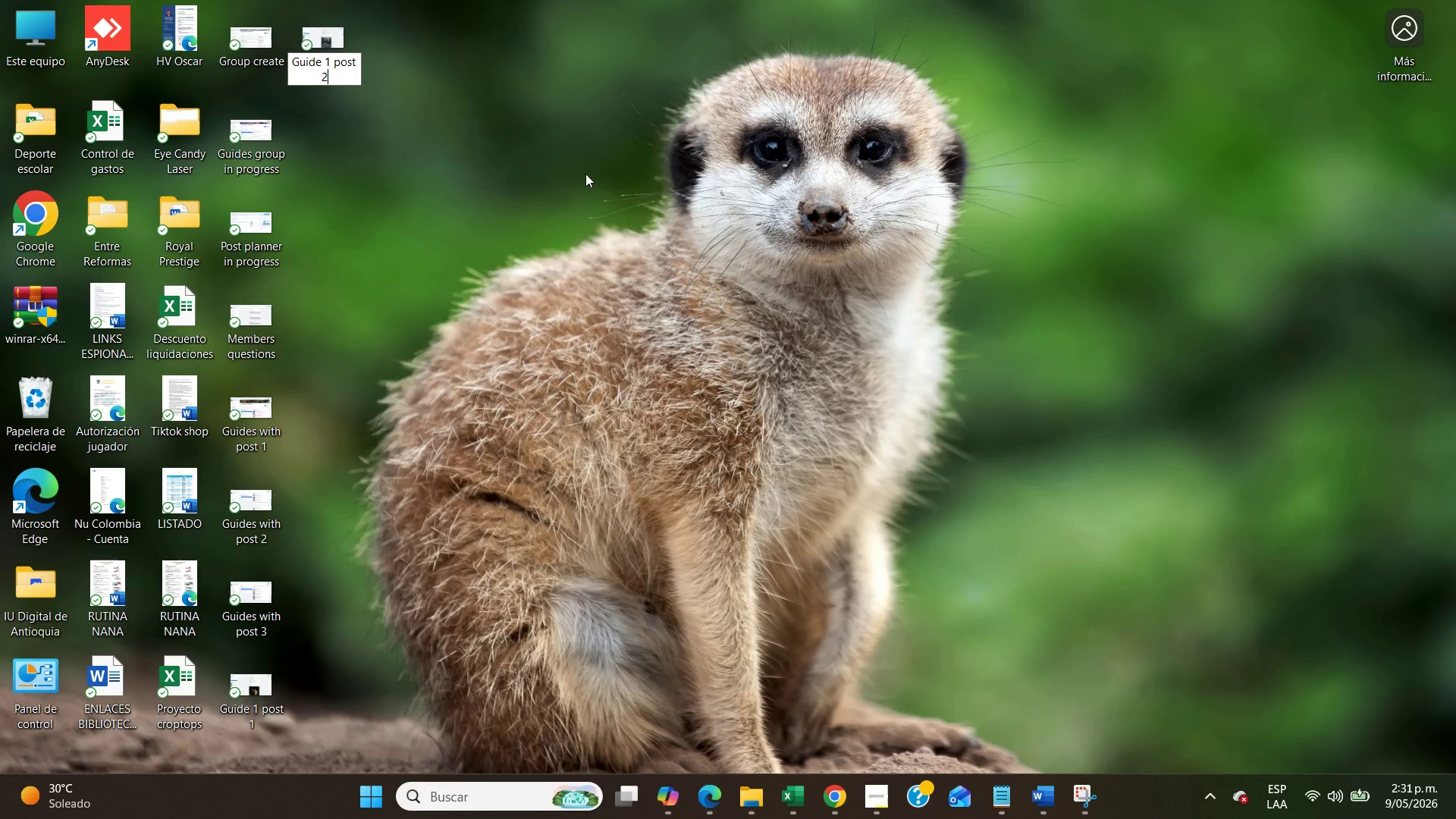 
left_click([585, 174])
 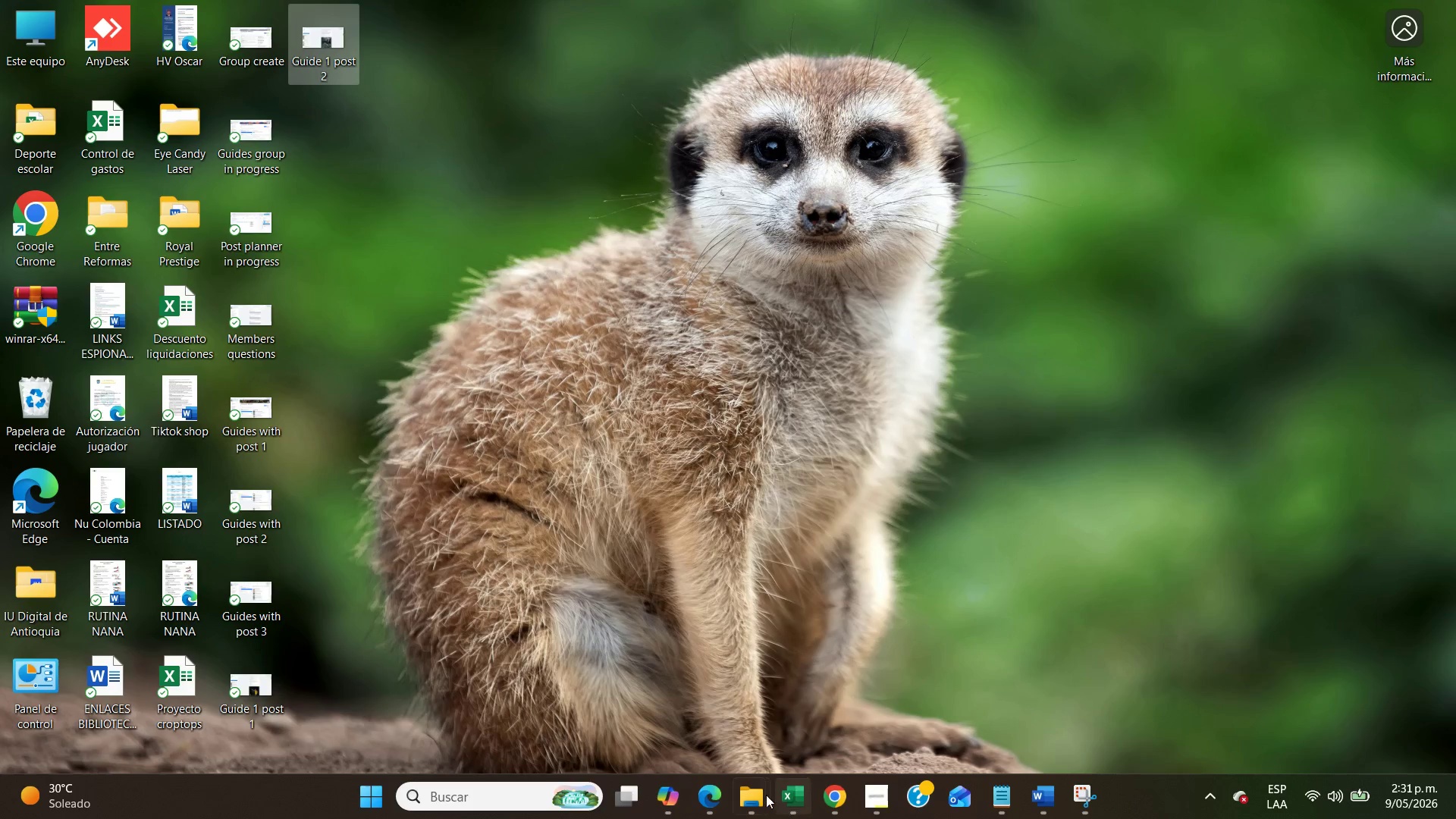 
left_click([764, 794])
 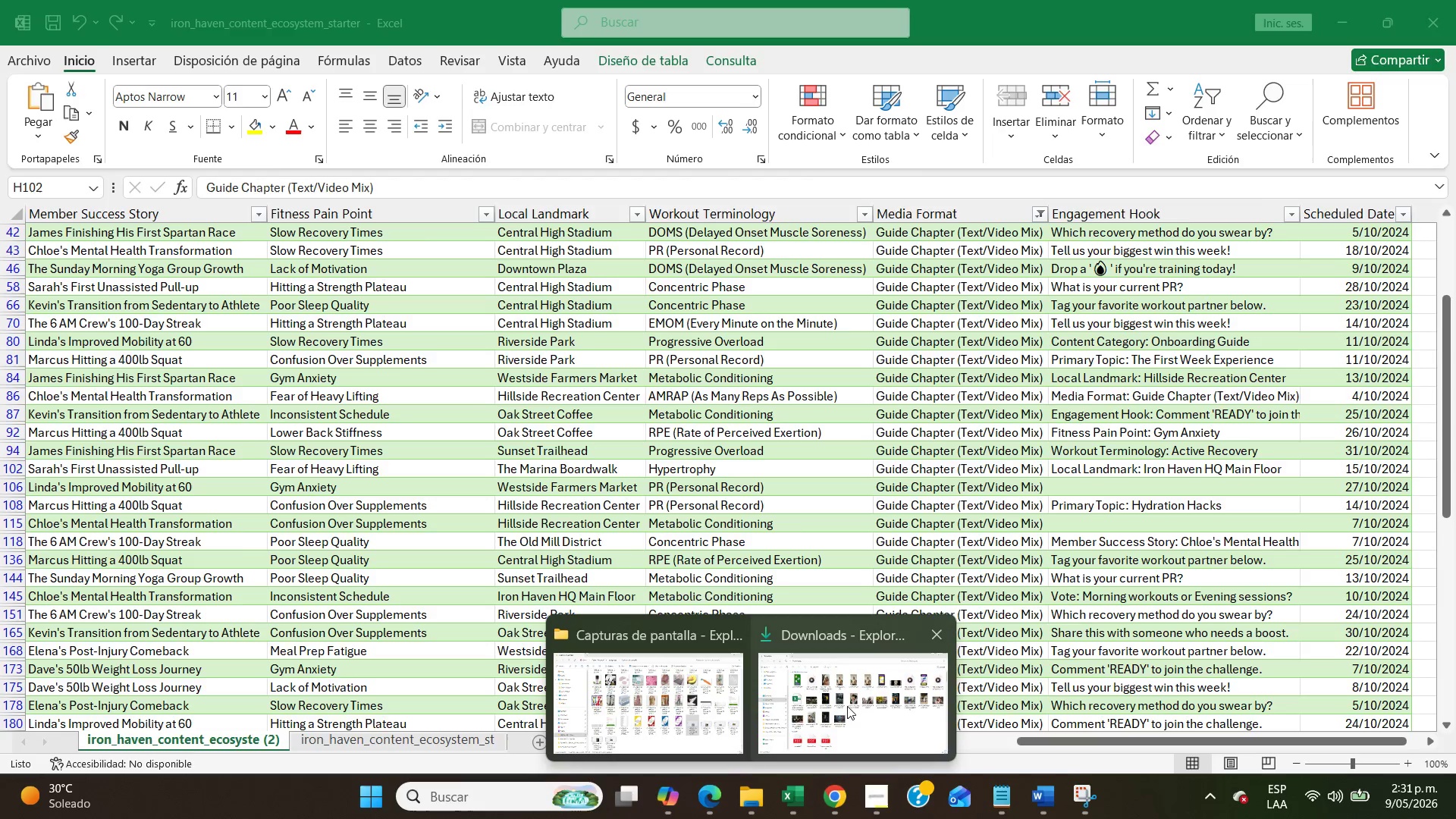 
left_click([858, 692])
 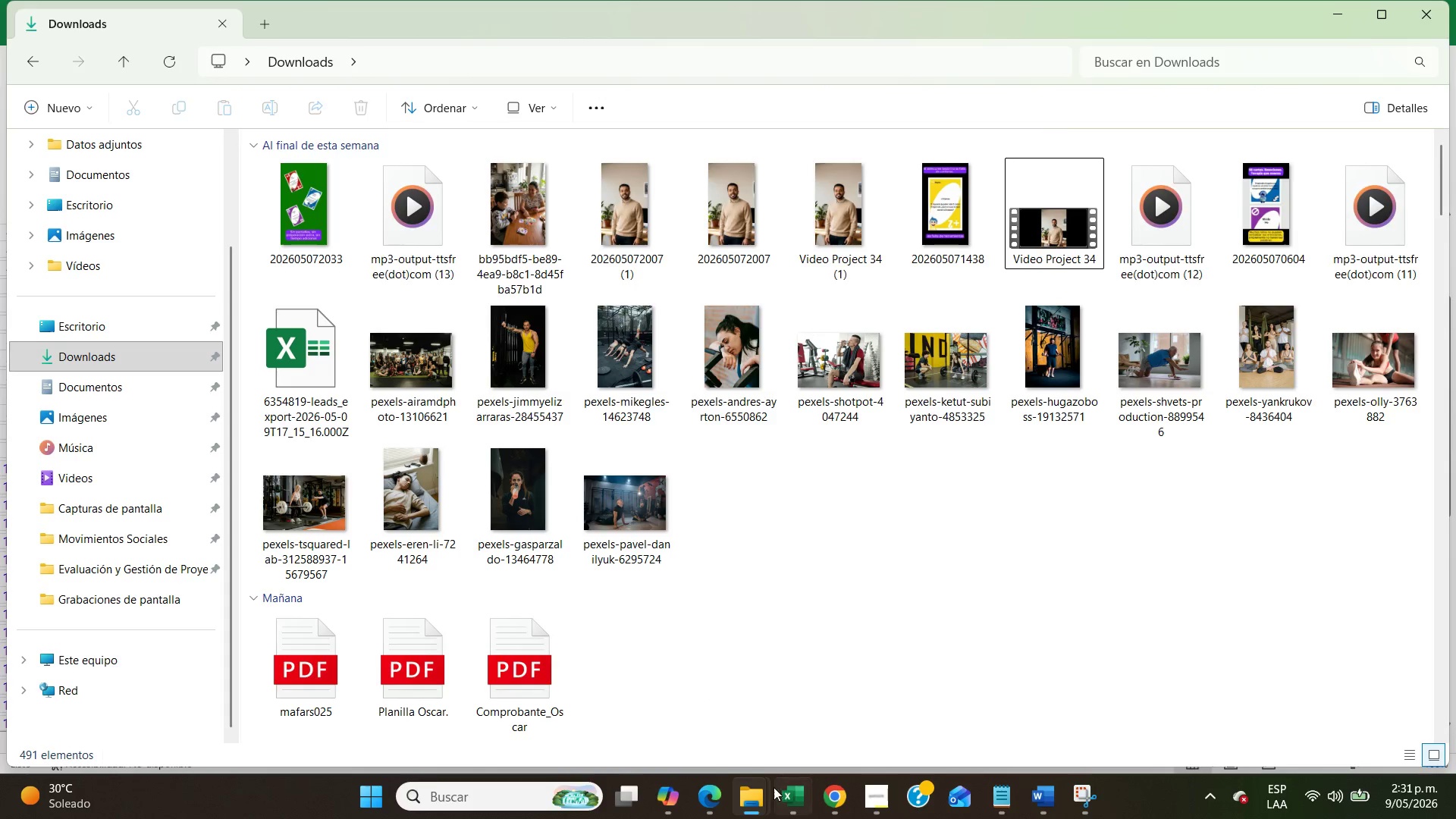 
left_click([764, 801])
 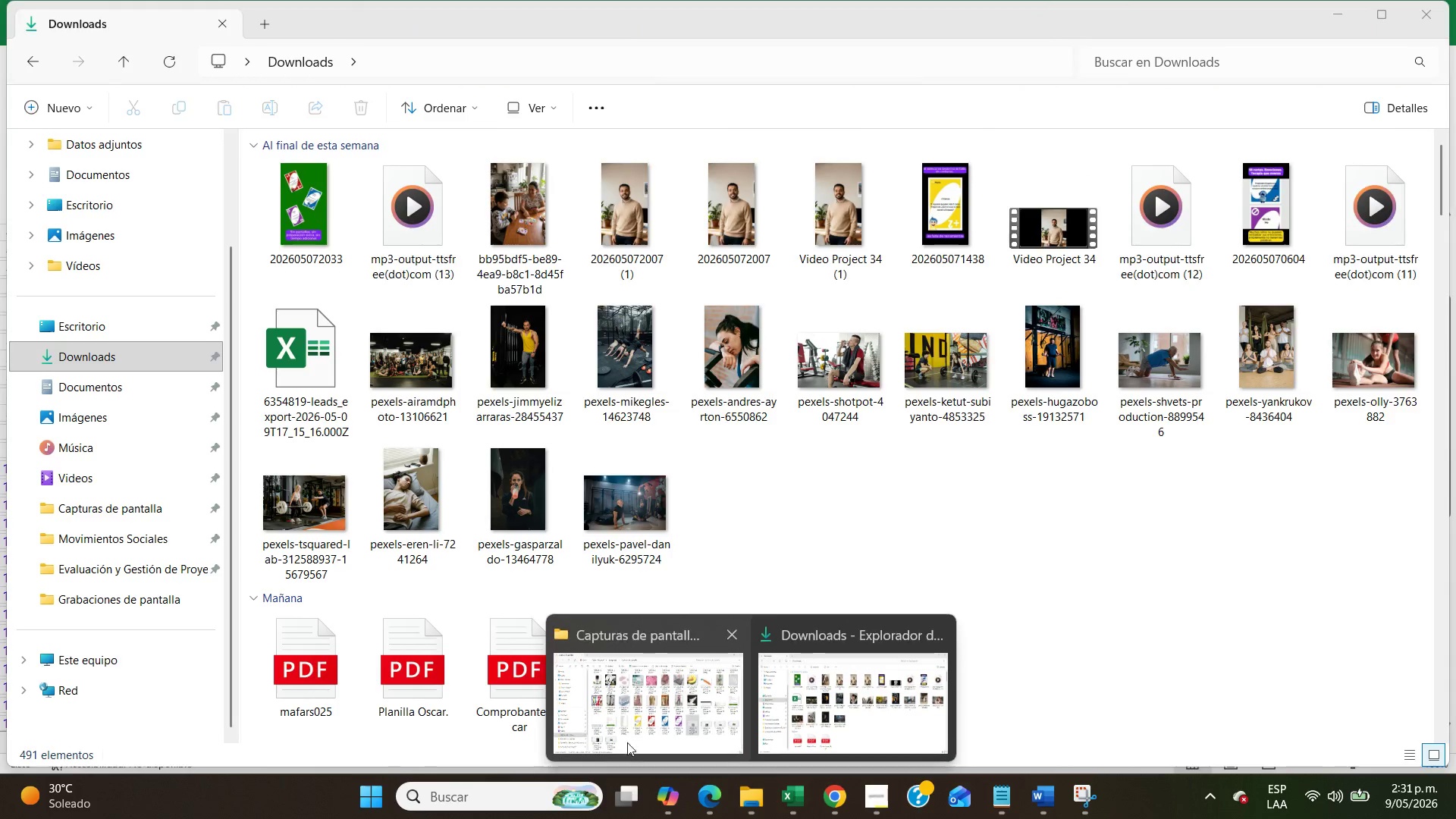 
left_click([624, 740])
 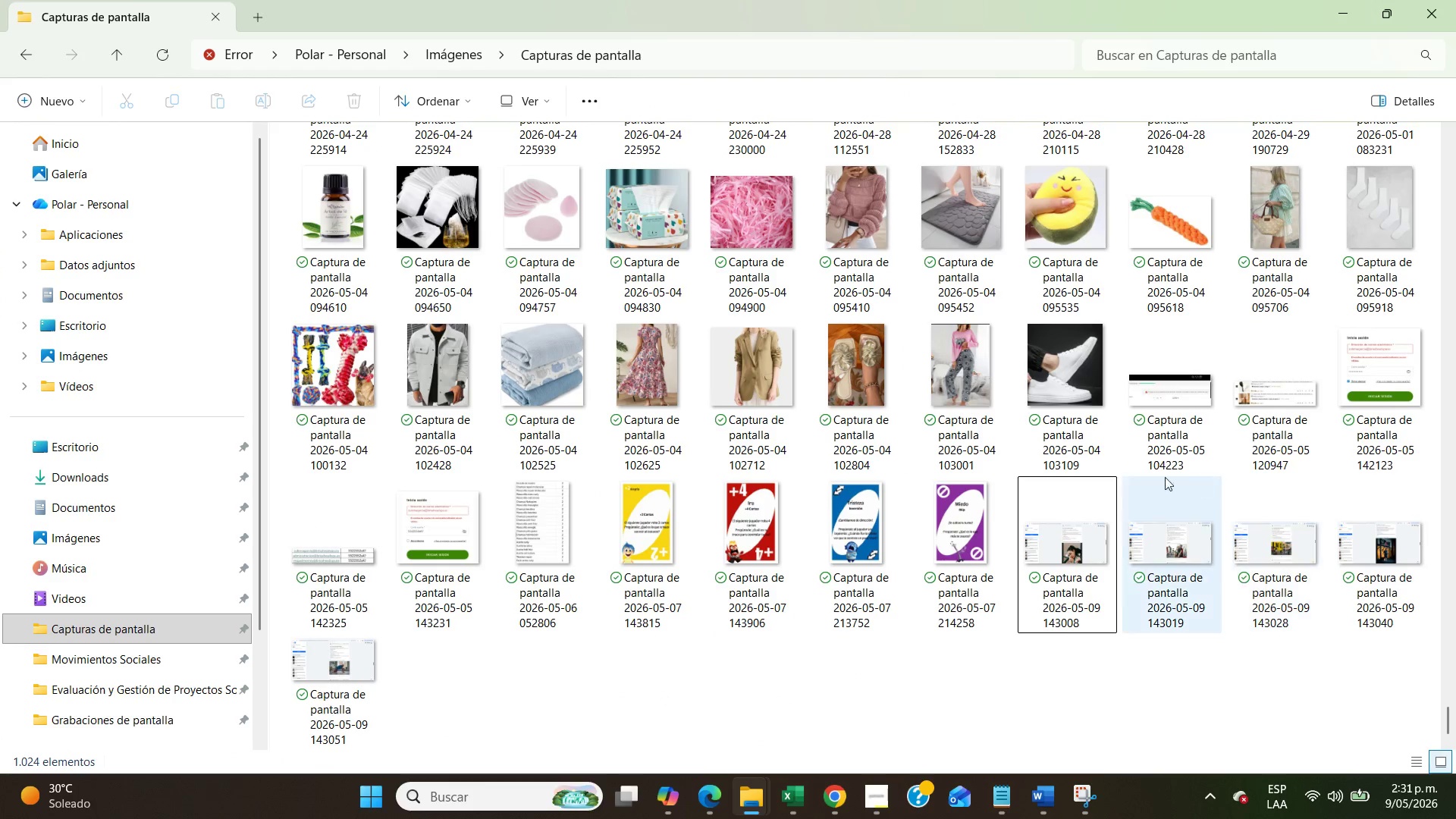 
left_click([1071, 573])
 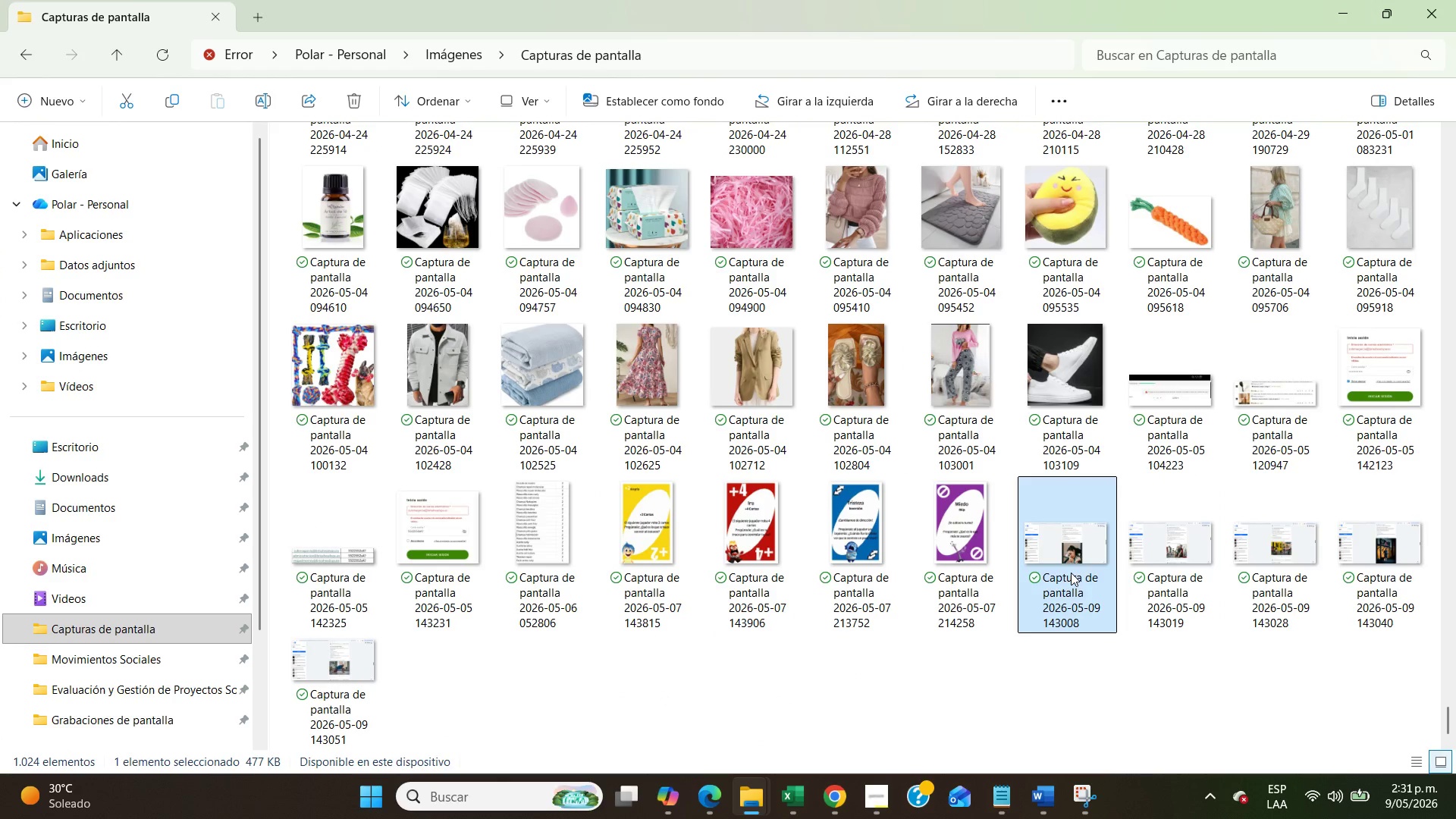 
key(Control+X)
 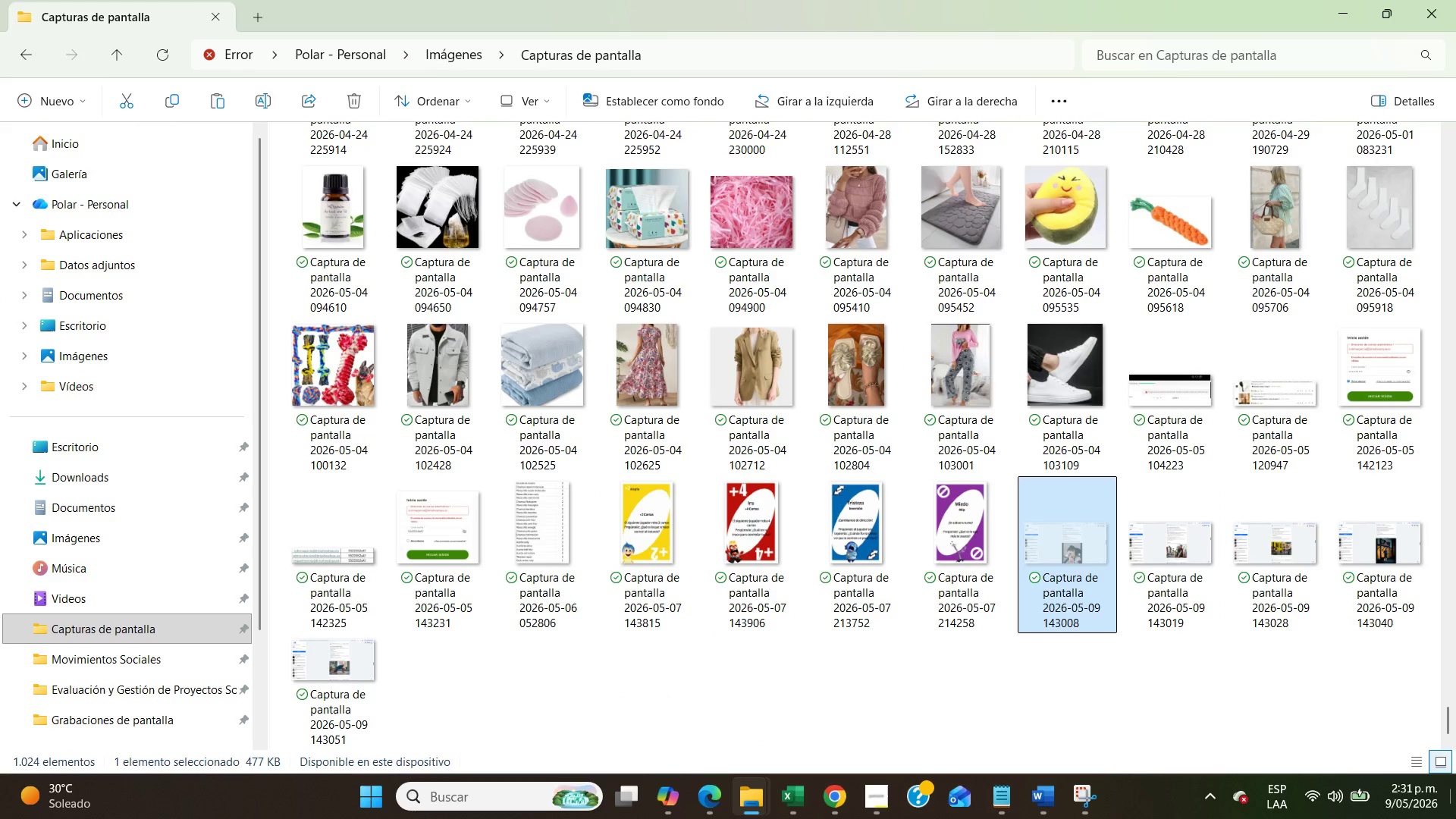 
left_click([1455, 818])
 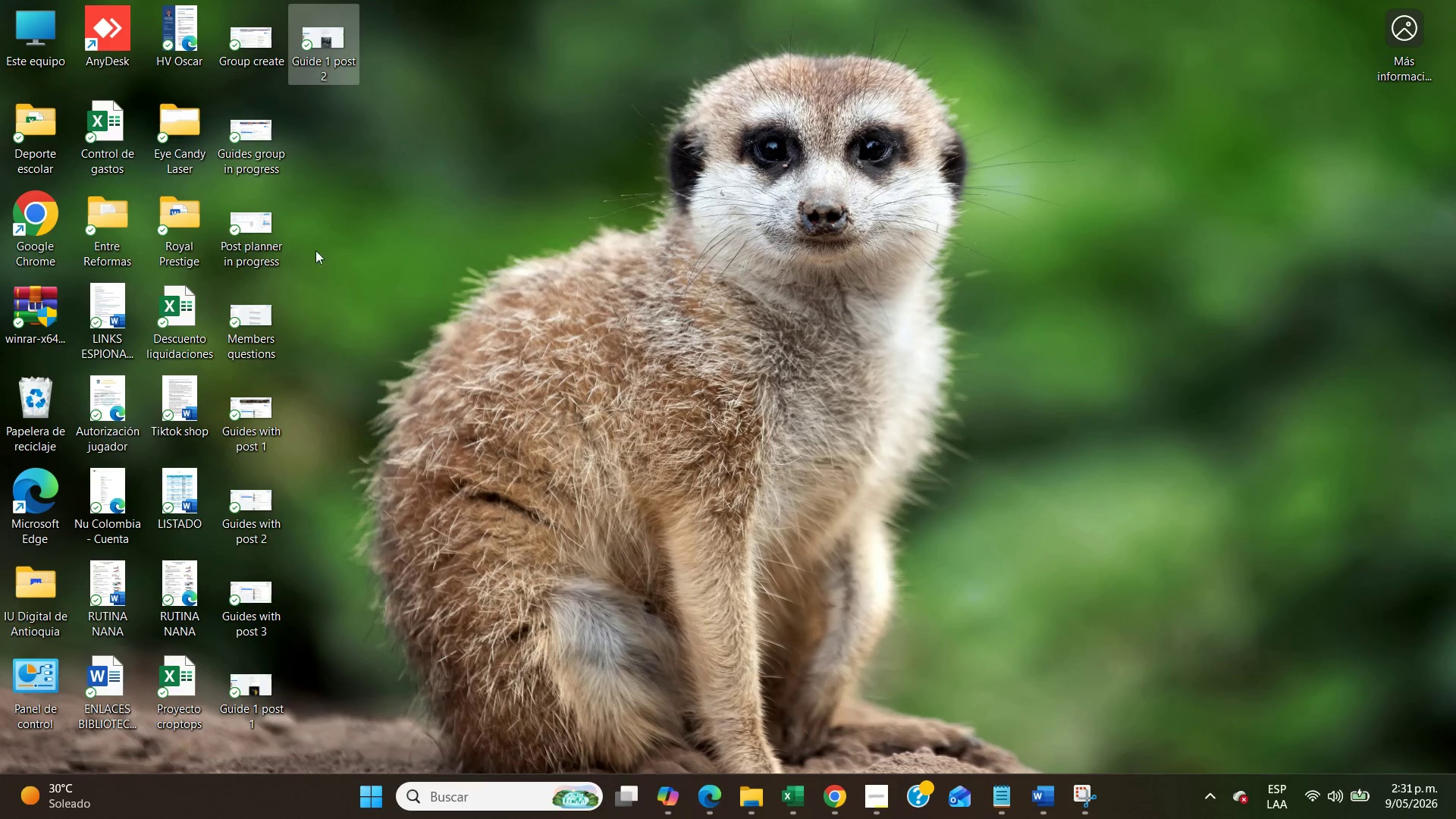 
left_click([314, 242])
 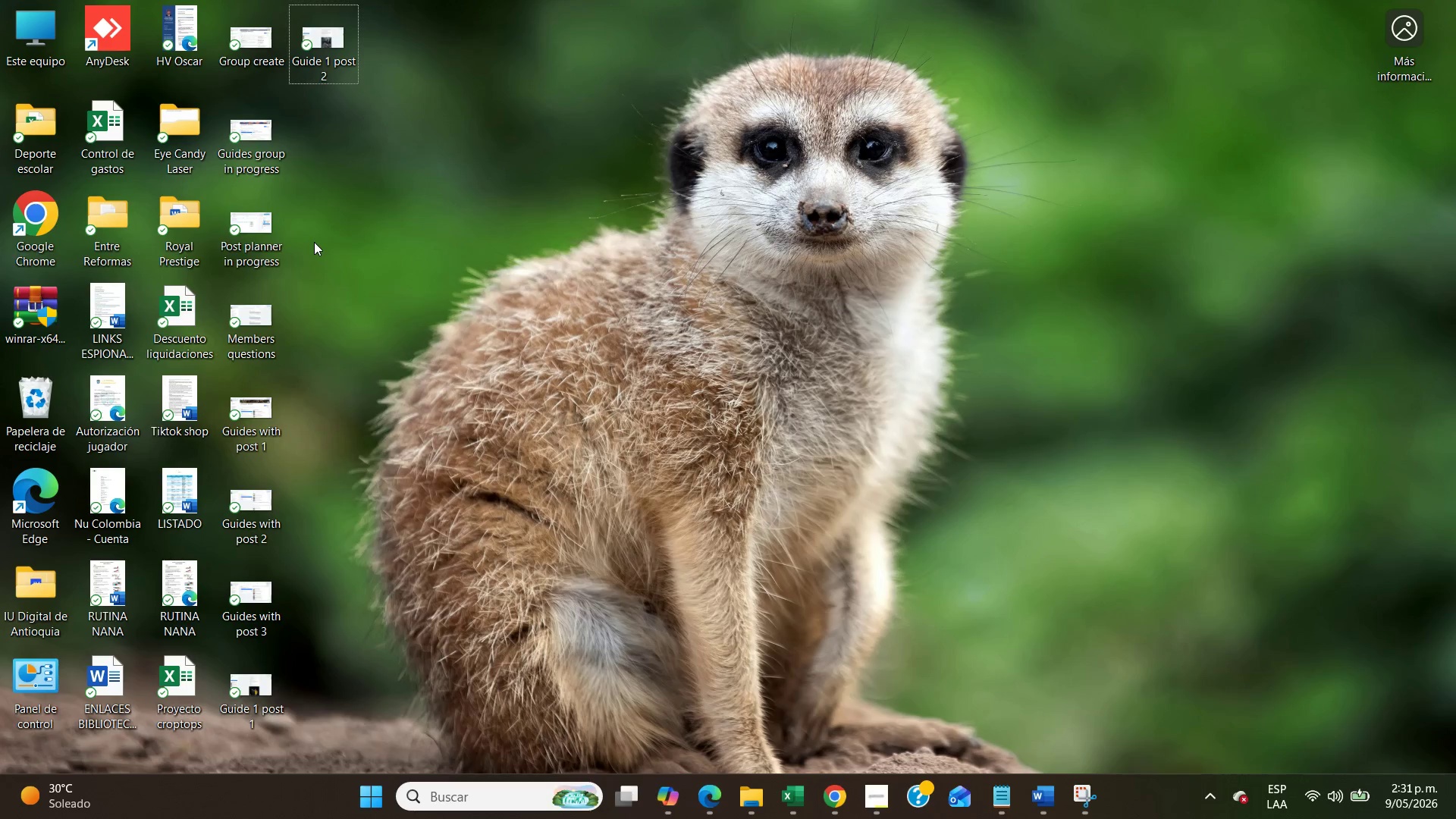 
key(Control+V)
 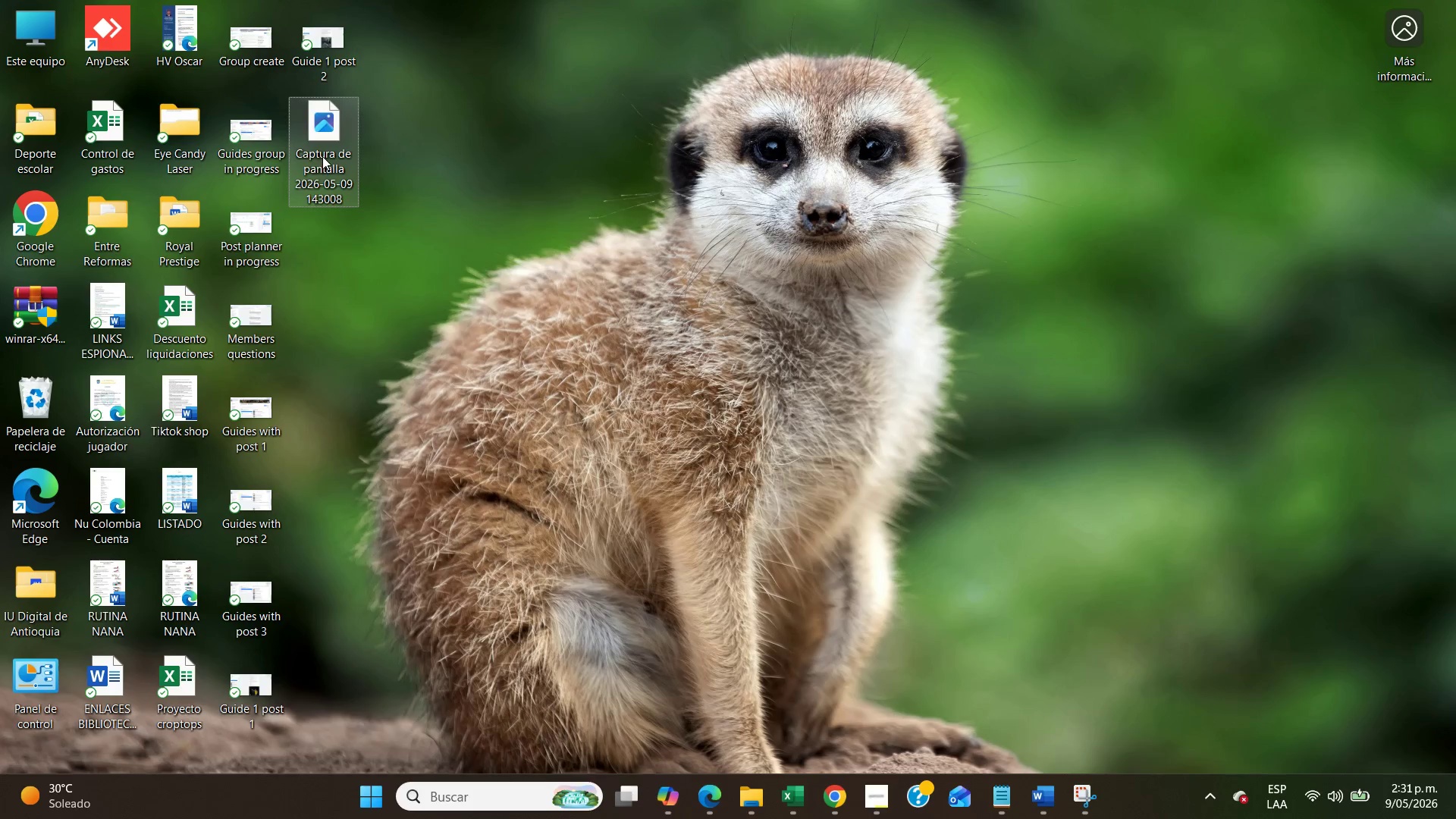 
right_click([322, 155])
 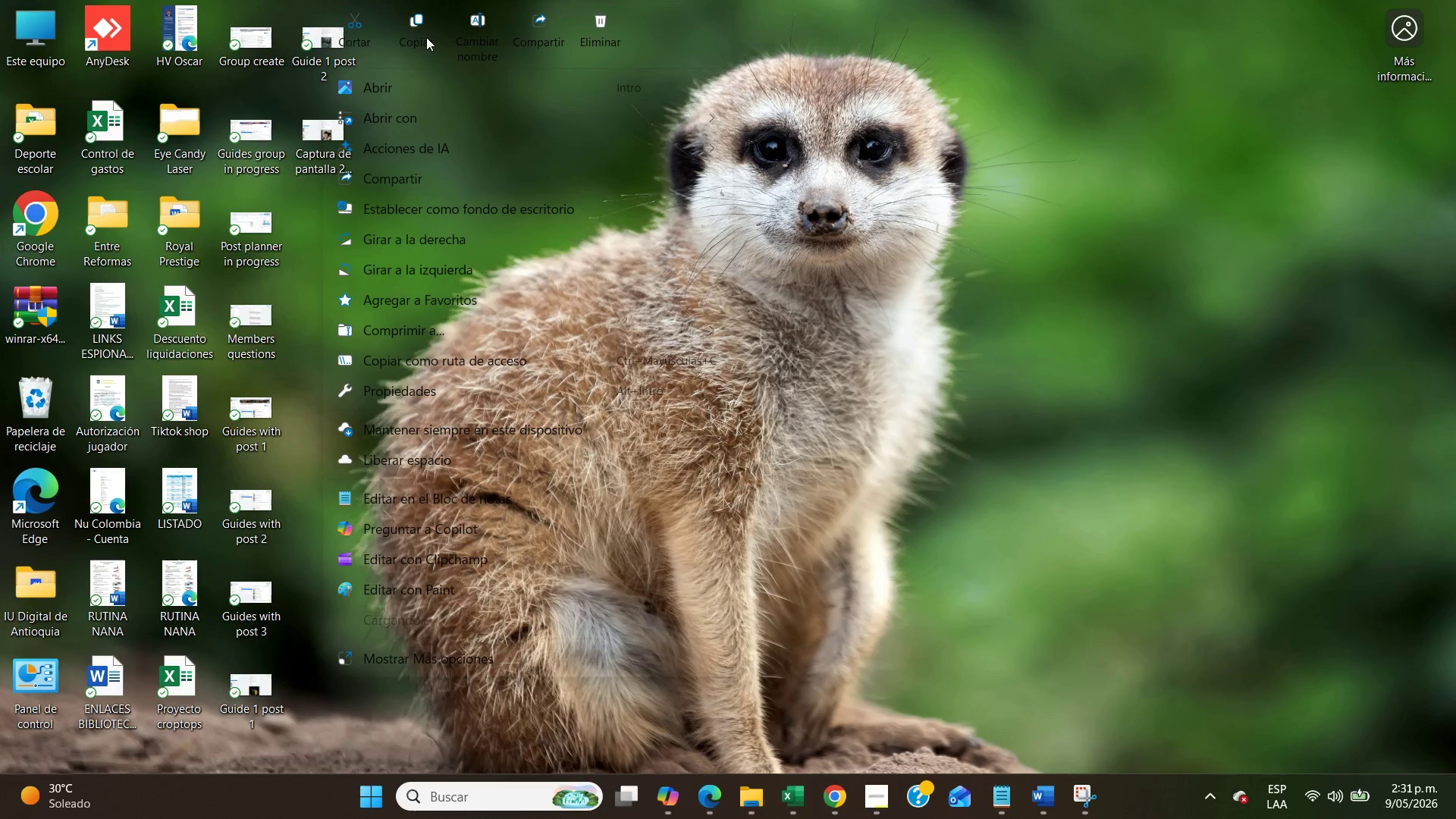 
left_click([482, 30])
 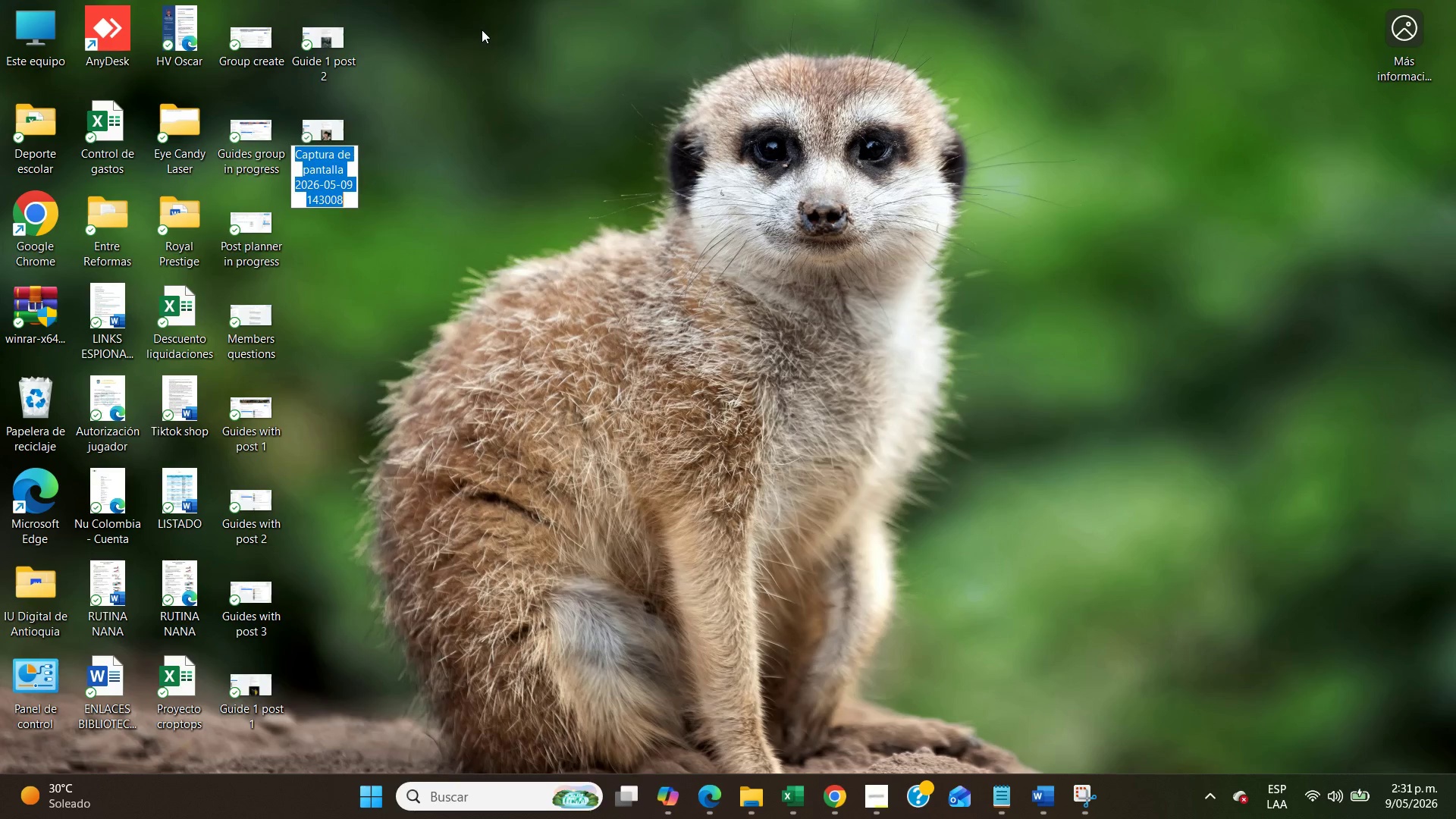 
type(Guide 1 posr )
key(Backspace)
key(Backspace)
type(t 2)
key(Backspace)
type(3)
 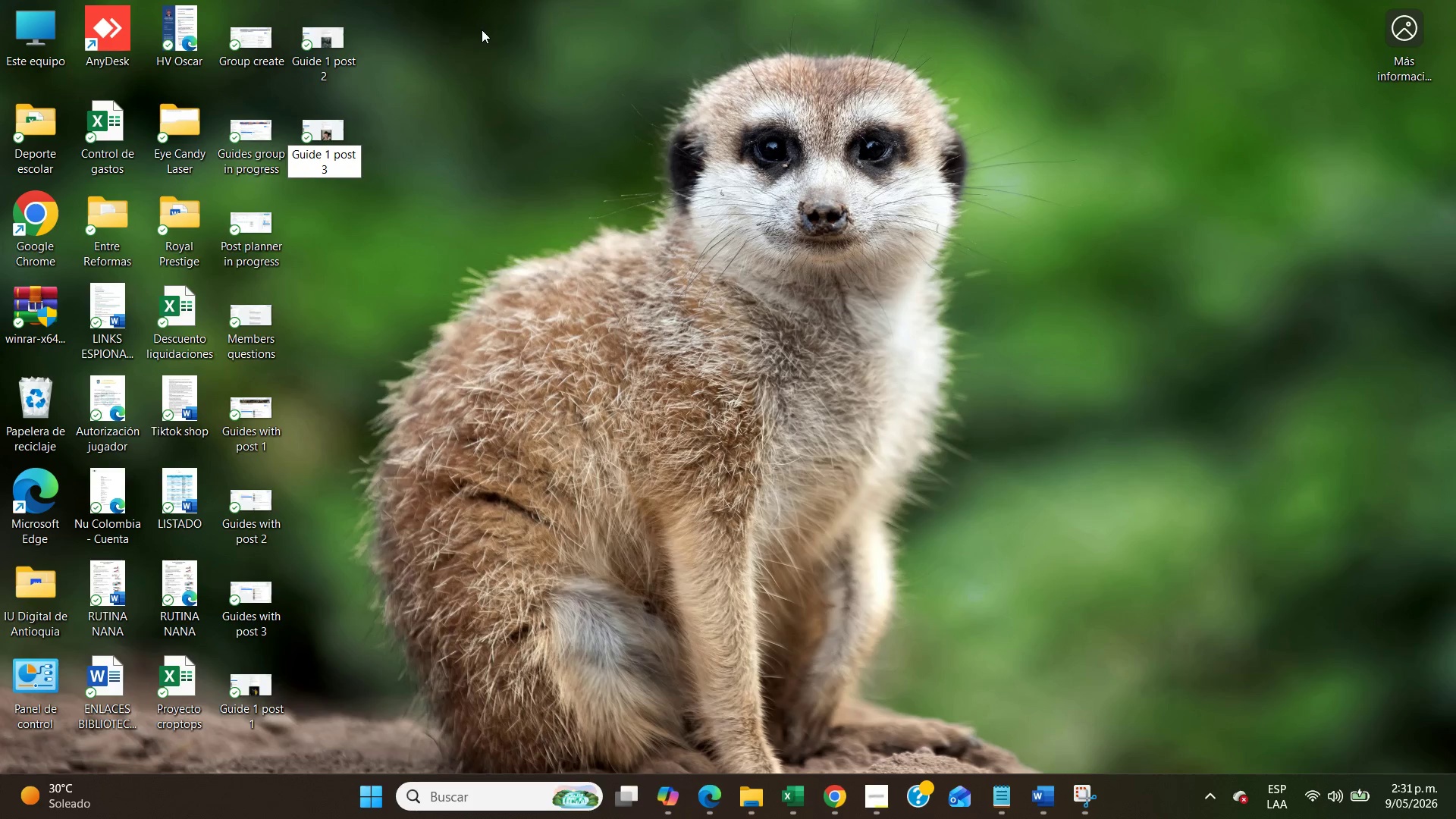 
left_click([482, 30])
 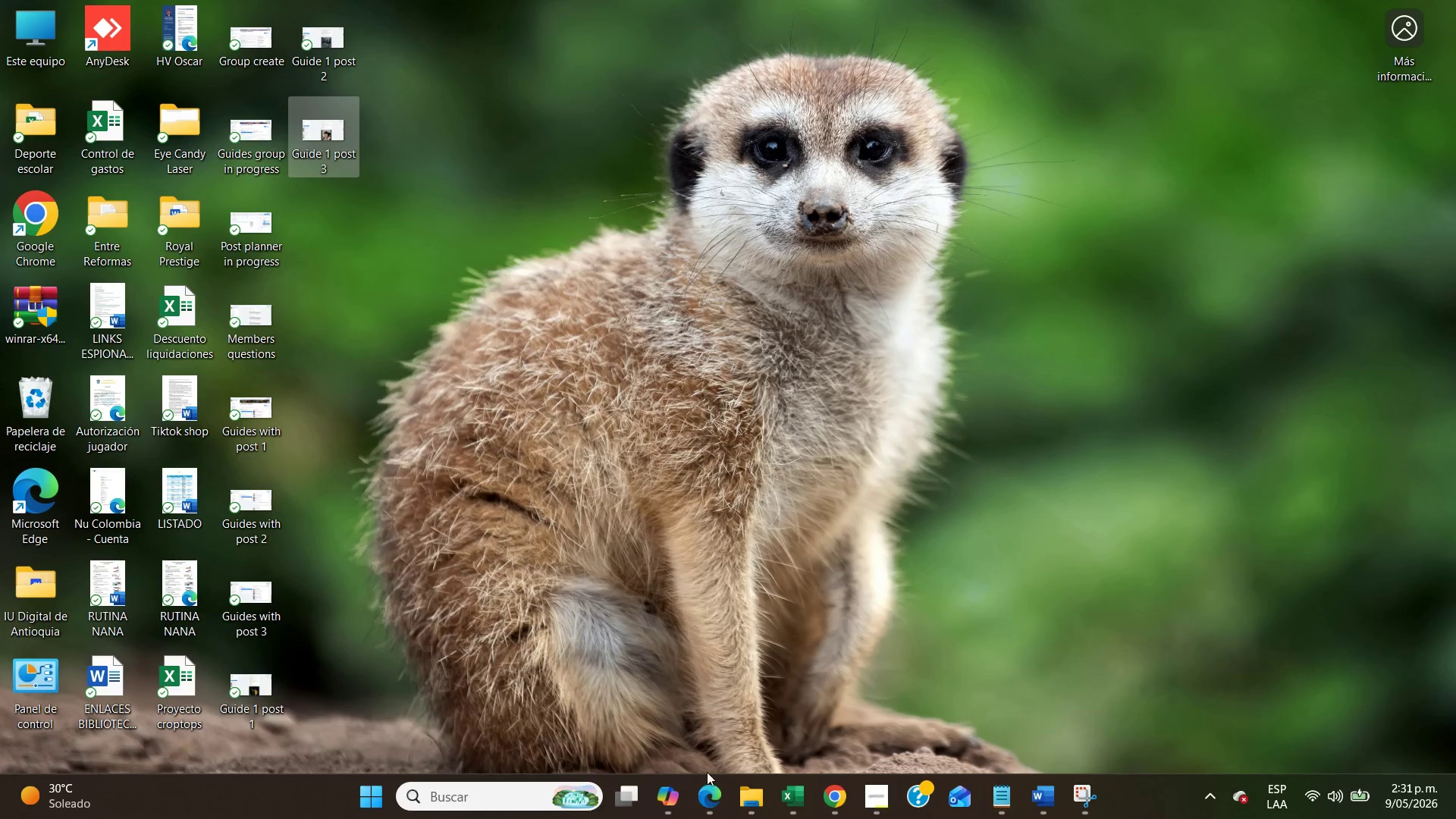 
left_click([758, 811])
 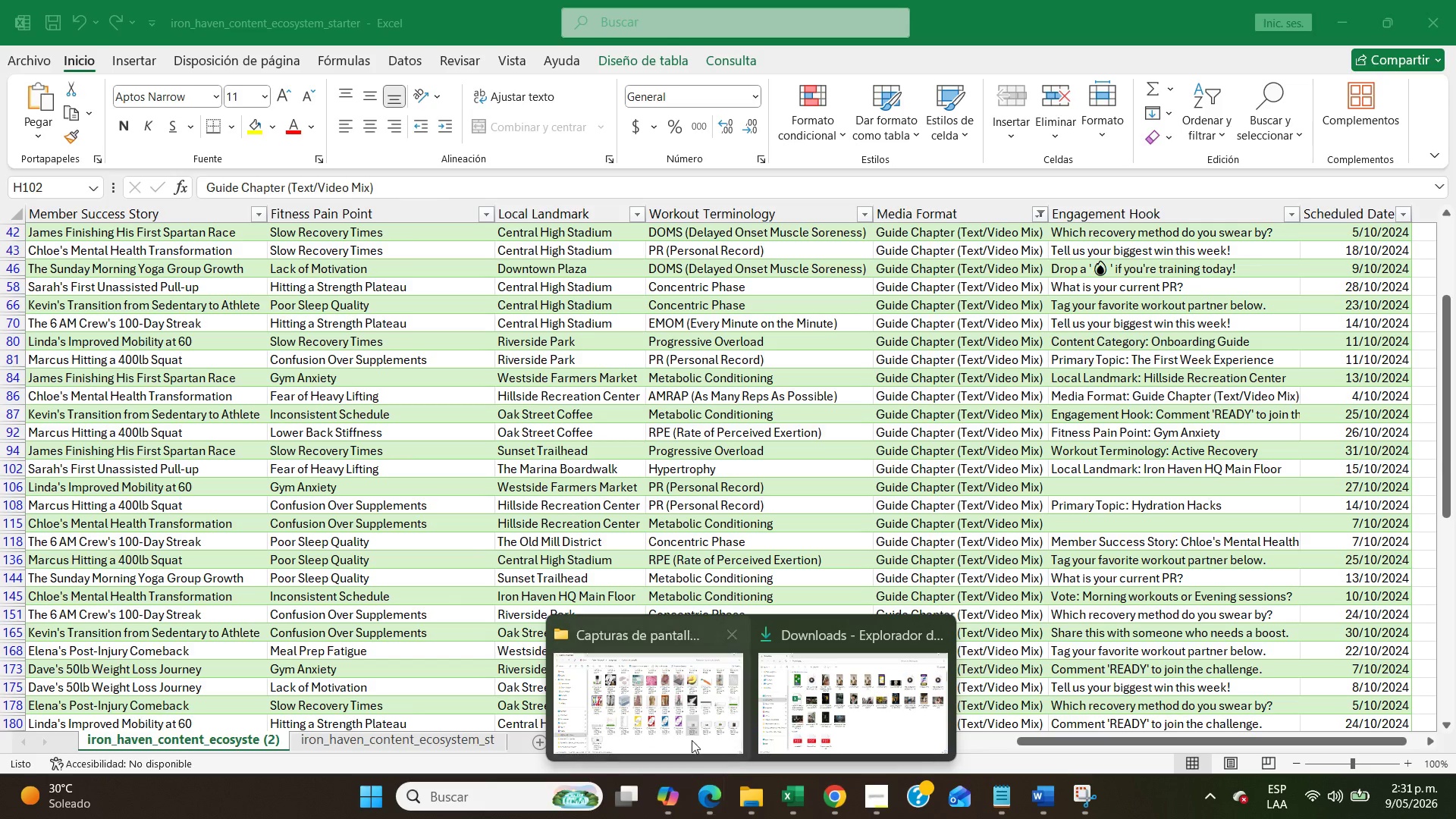 
left_click([689, 738])
 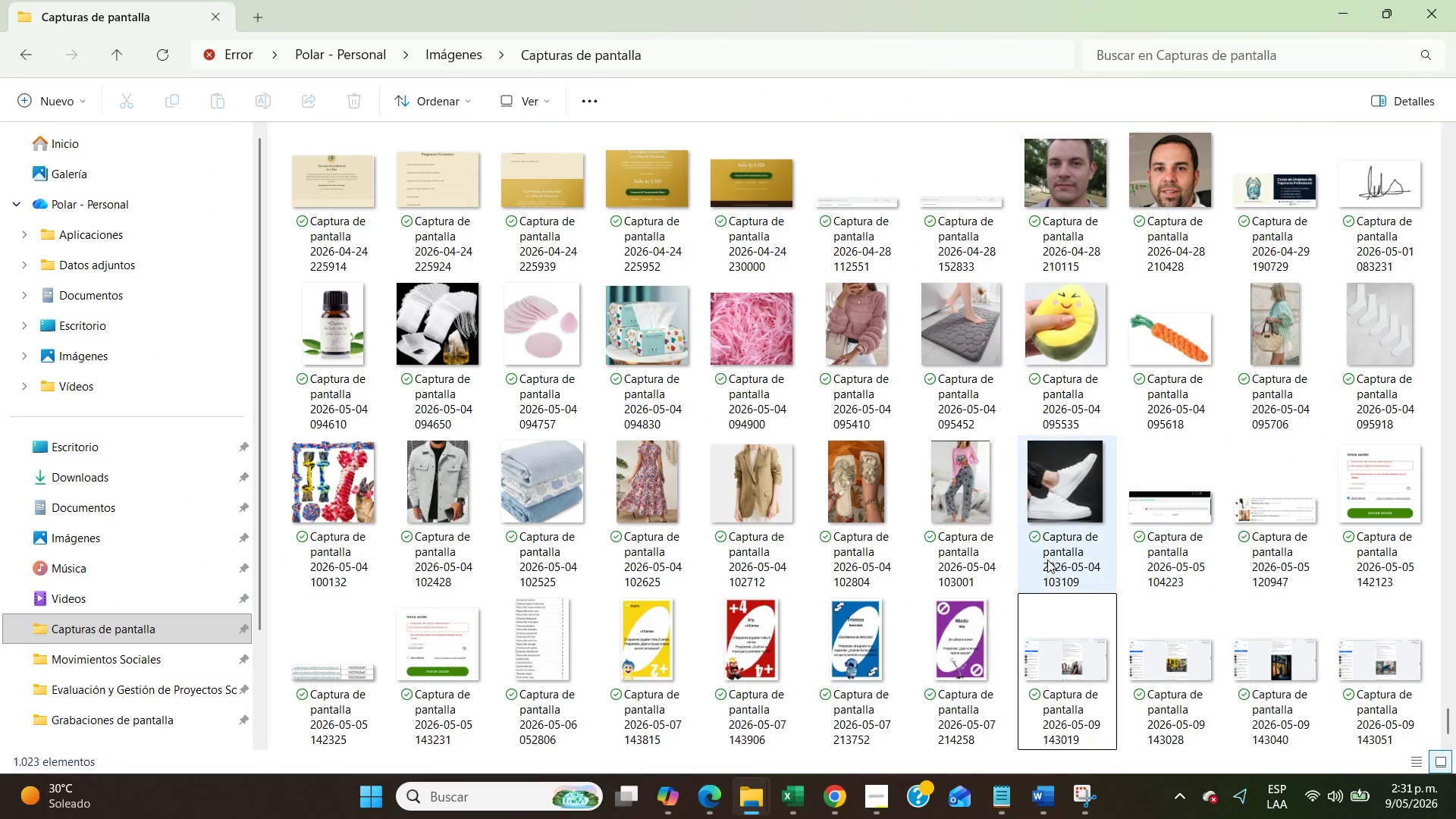 
scroll: coordinate [1023, 584], scroll_direction: down, amount: 3.0
 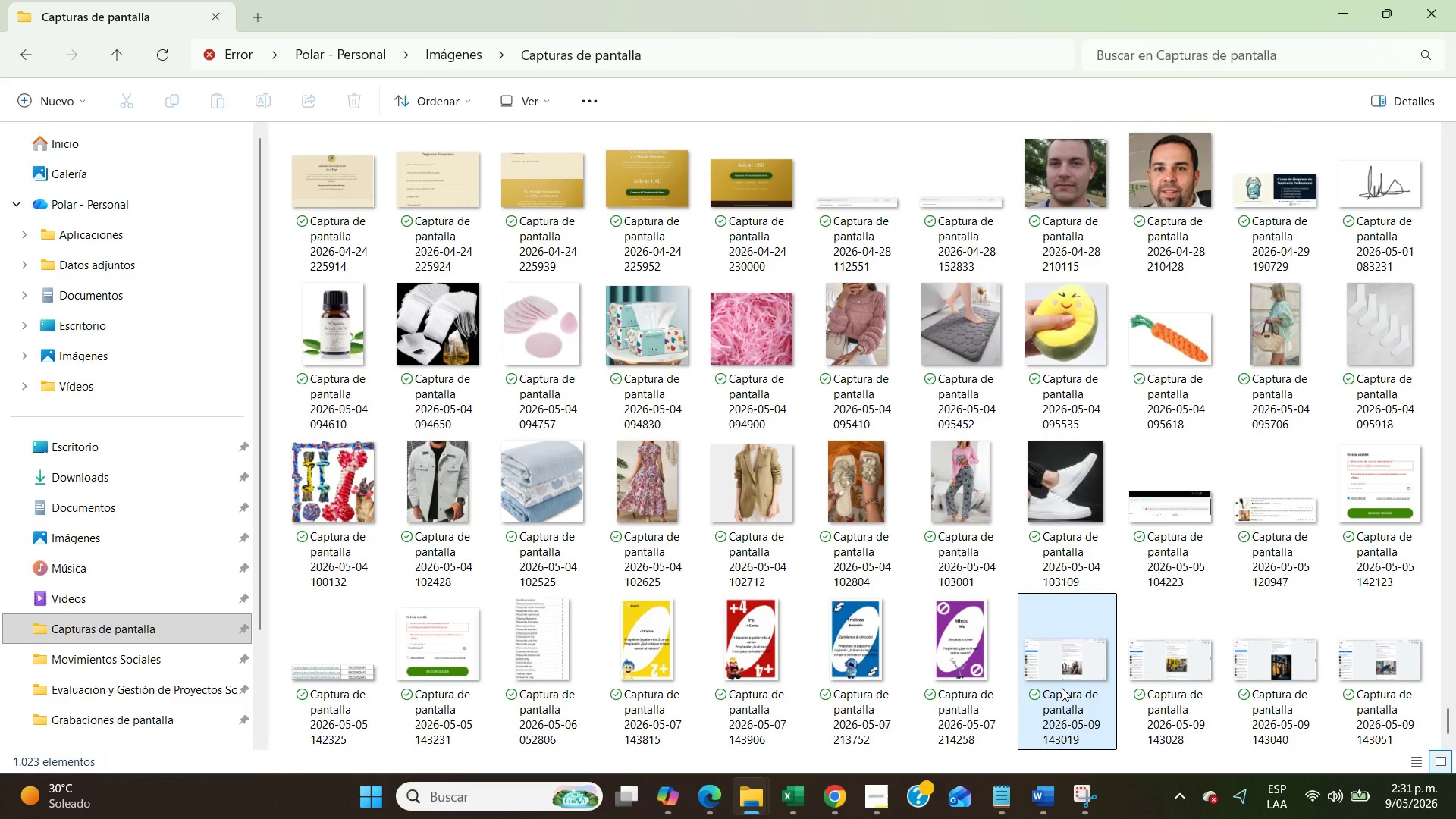 
left_click([1062, 689])
 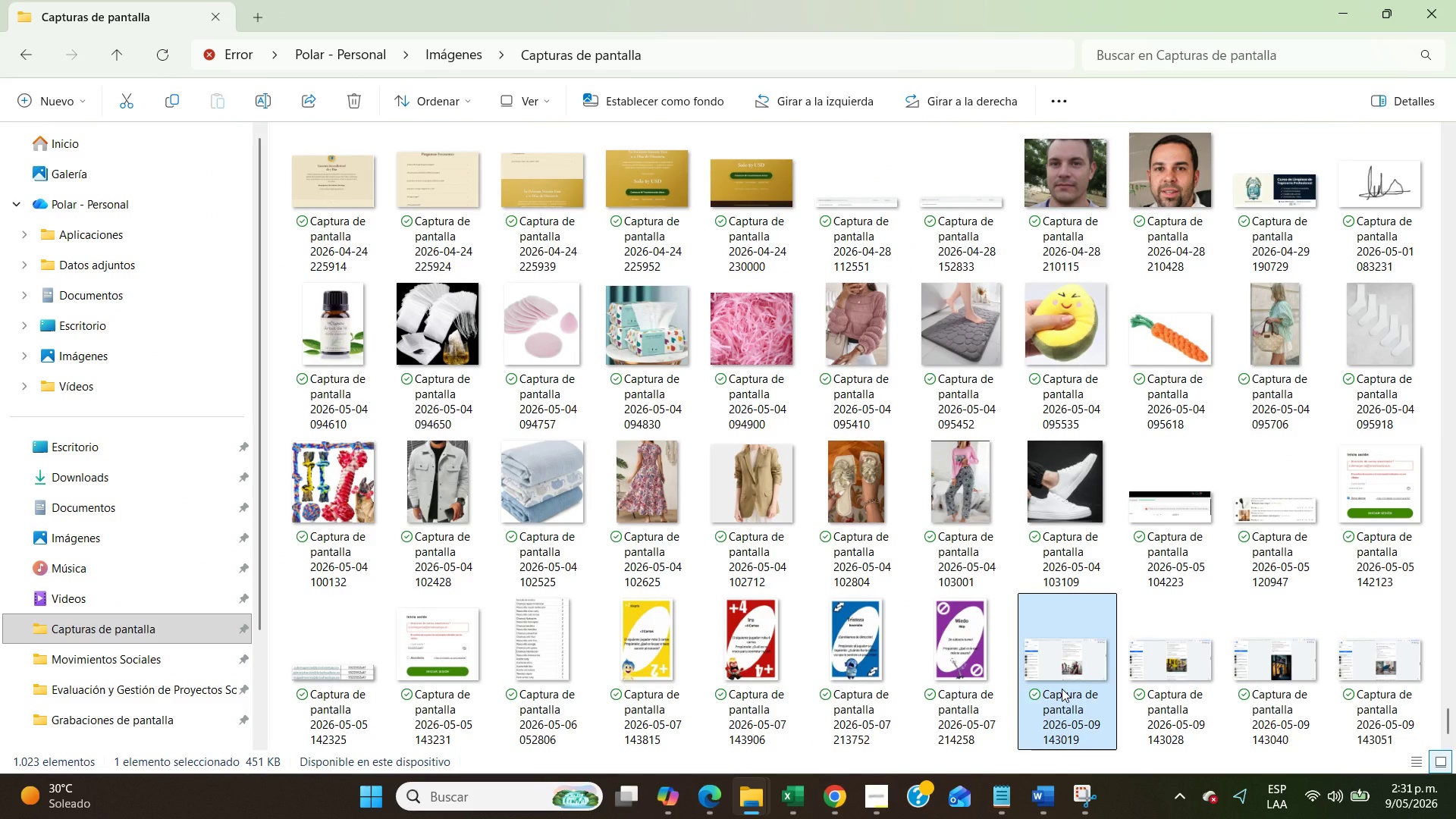 
key(Control+X)
 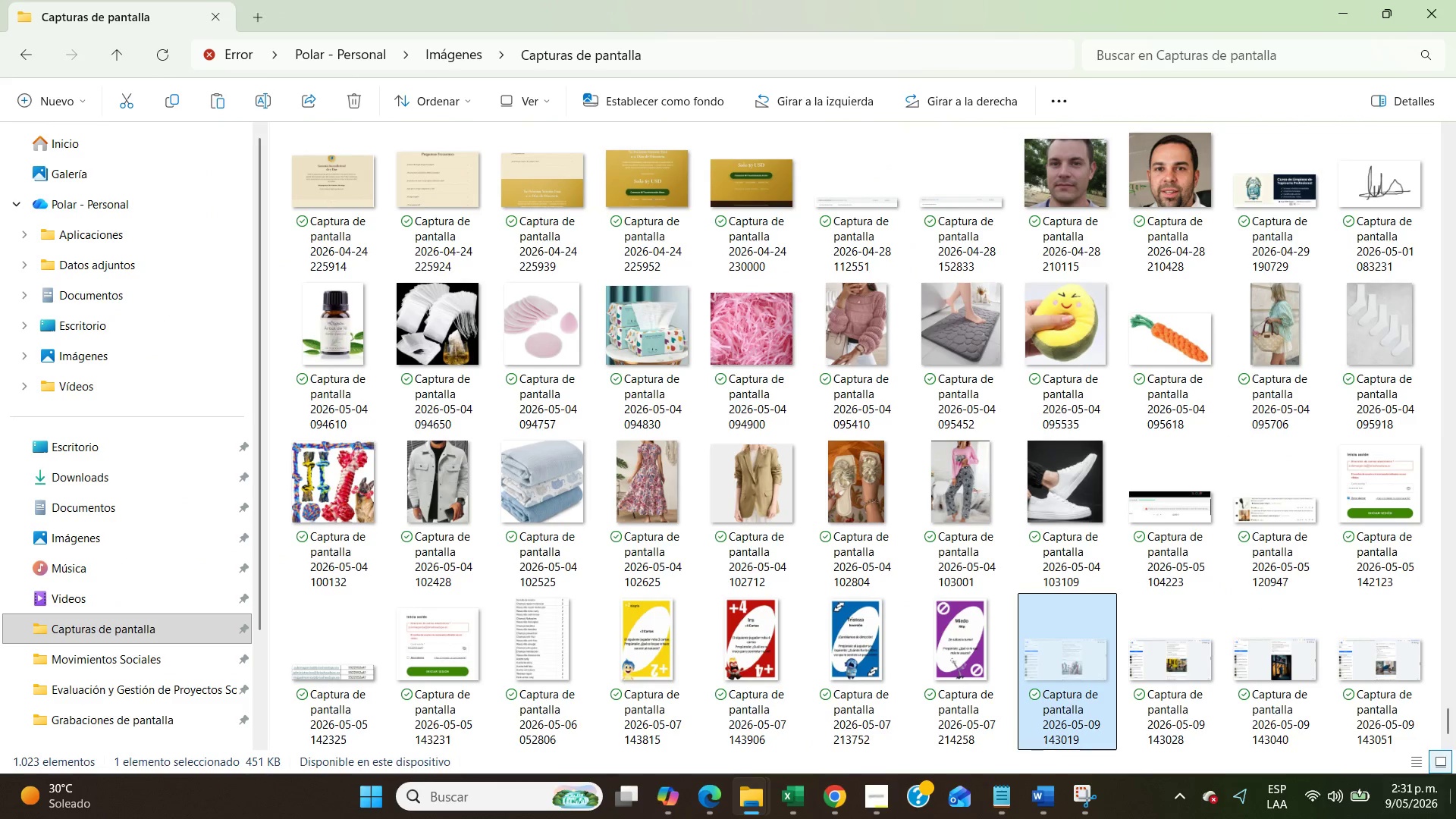 
left_click([1455, 818])
 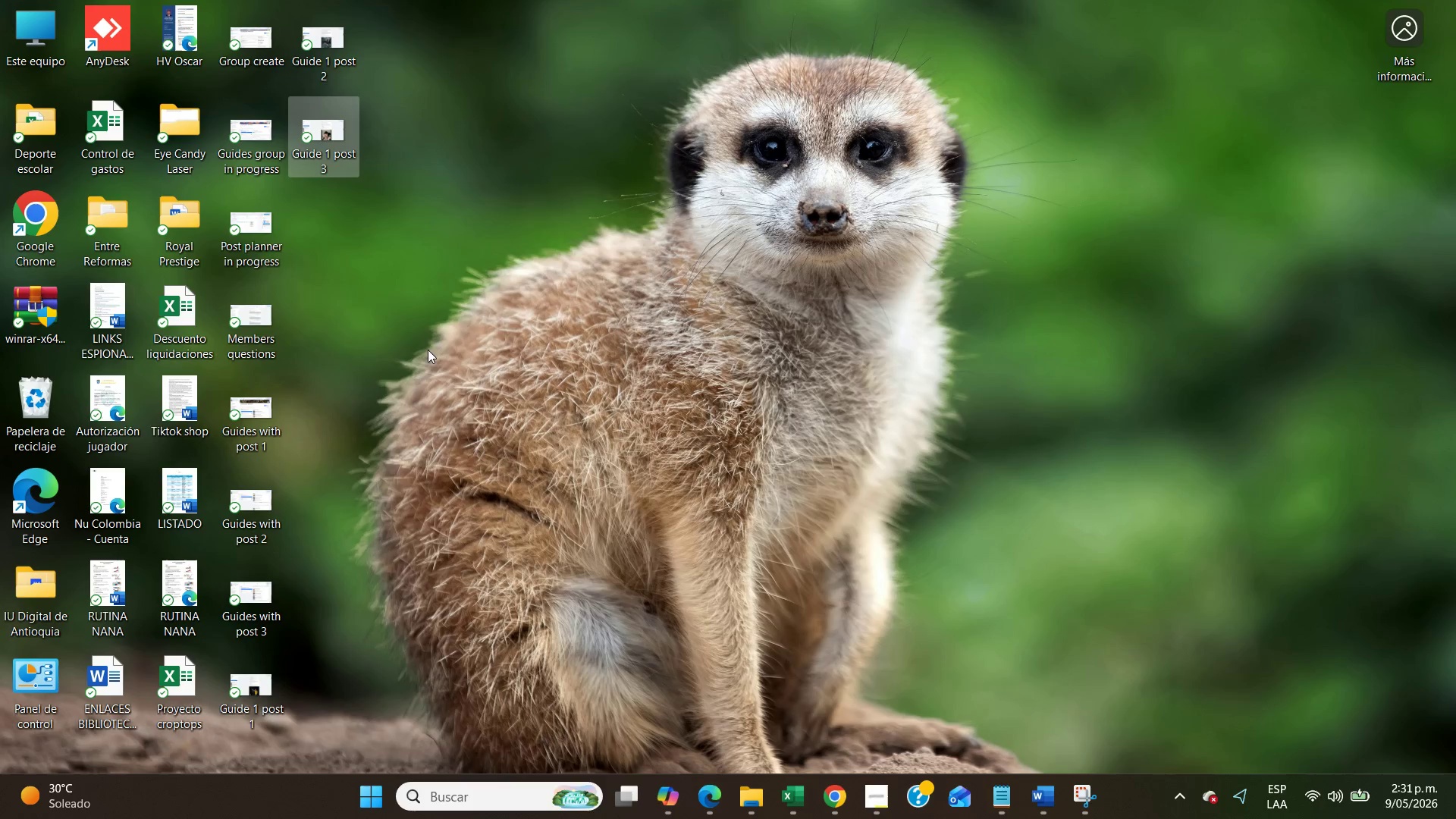 
left_click([354, 284])
 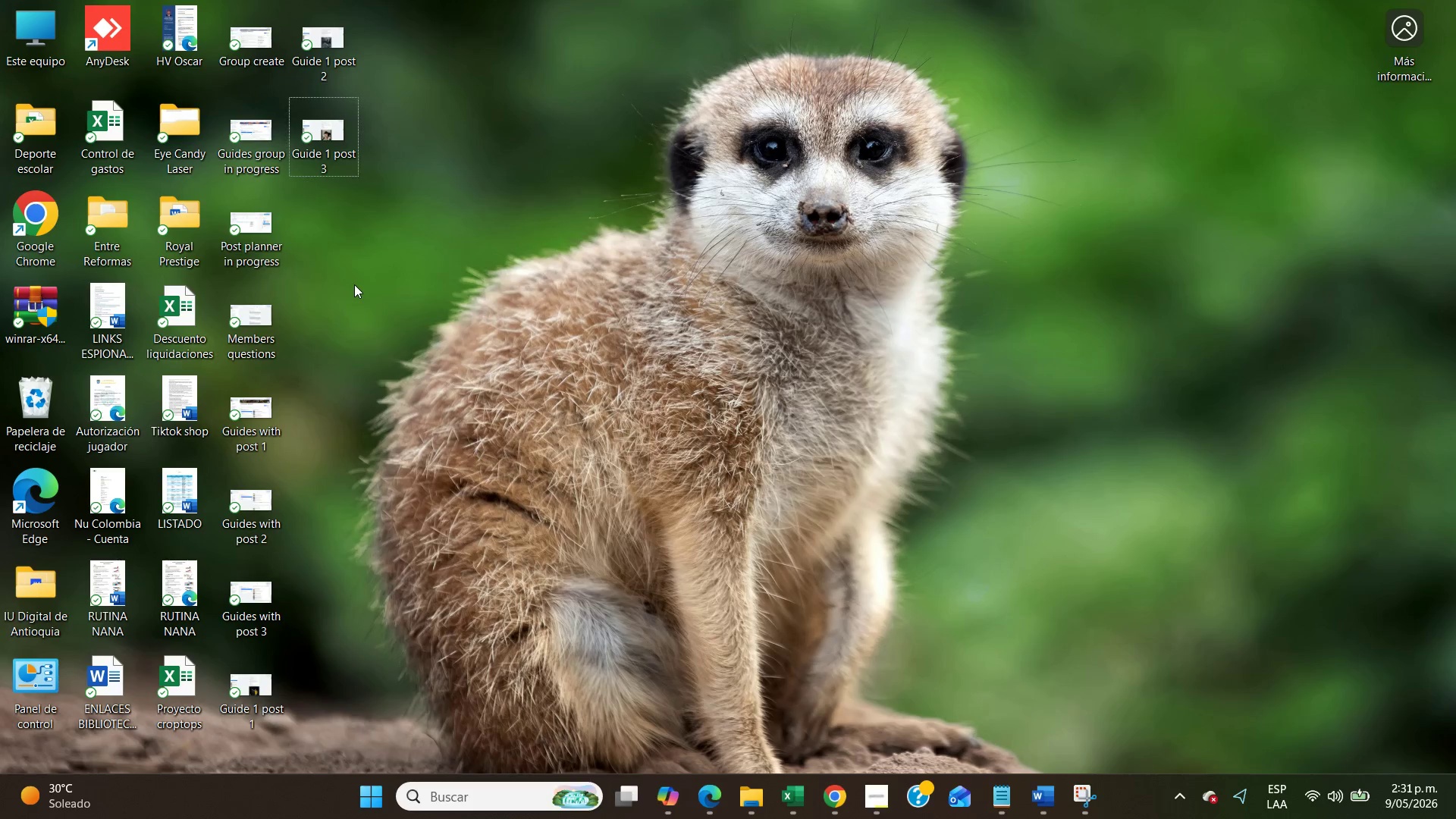 
key(Control+V)
 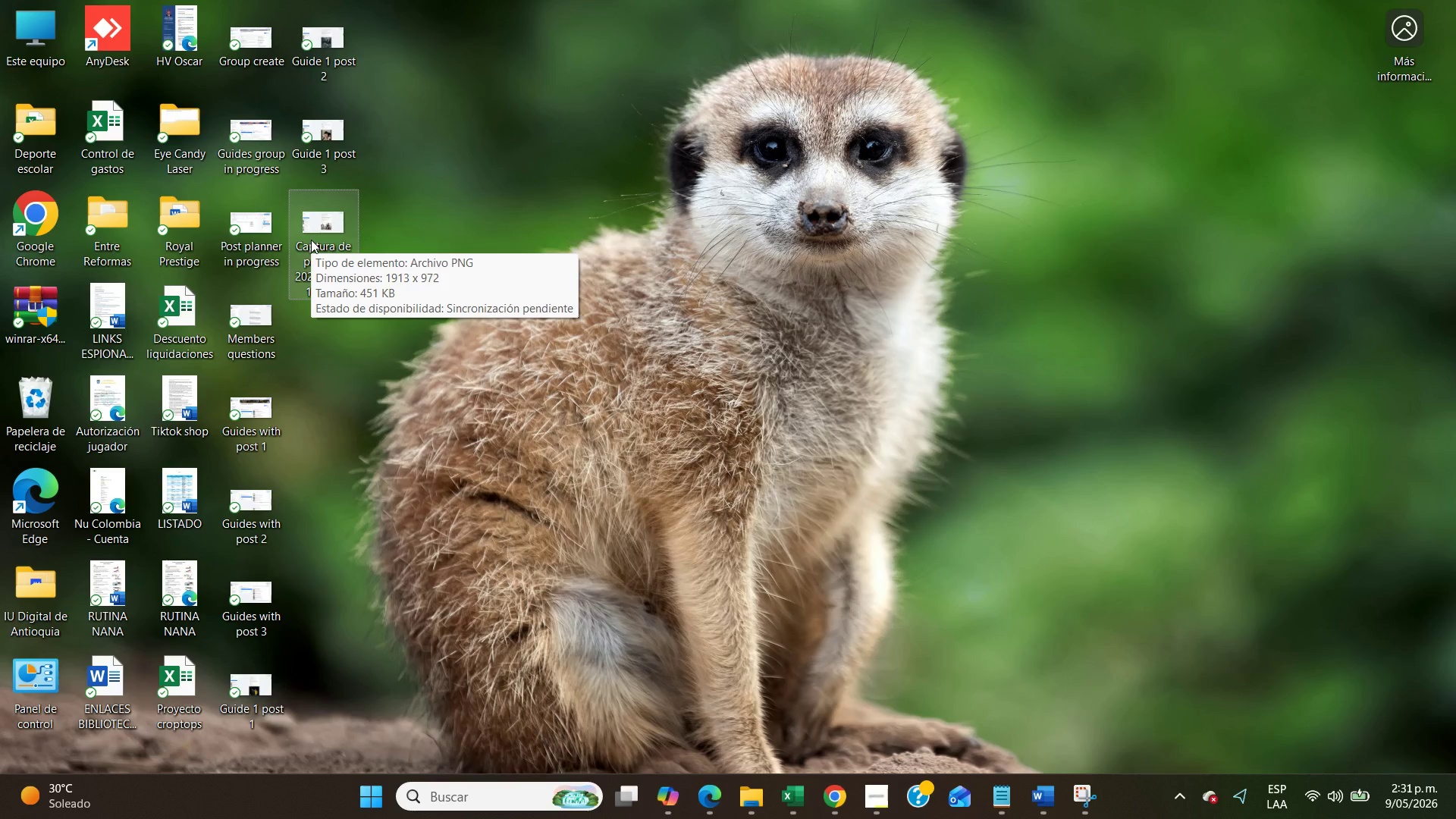 
right_click([311, 240])
 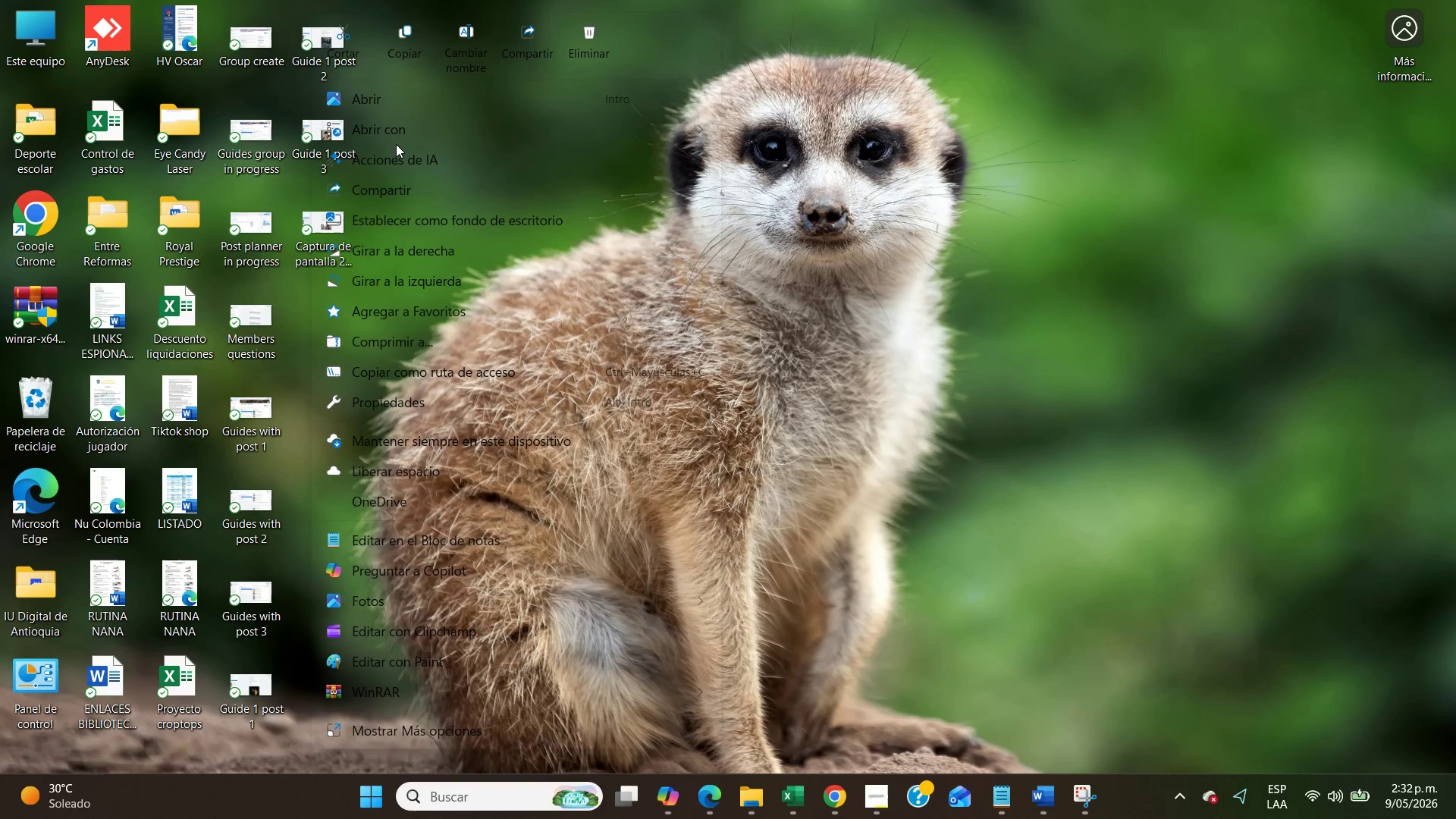 
left_click([454, 46])
 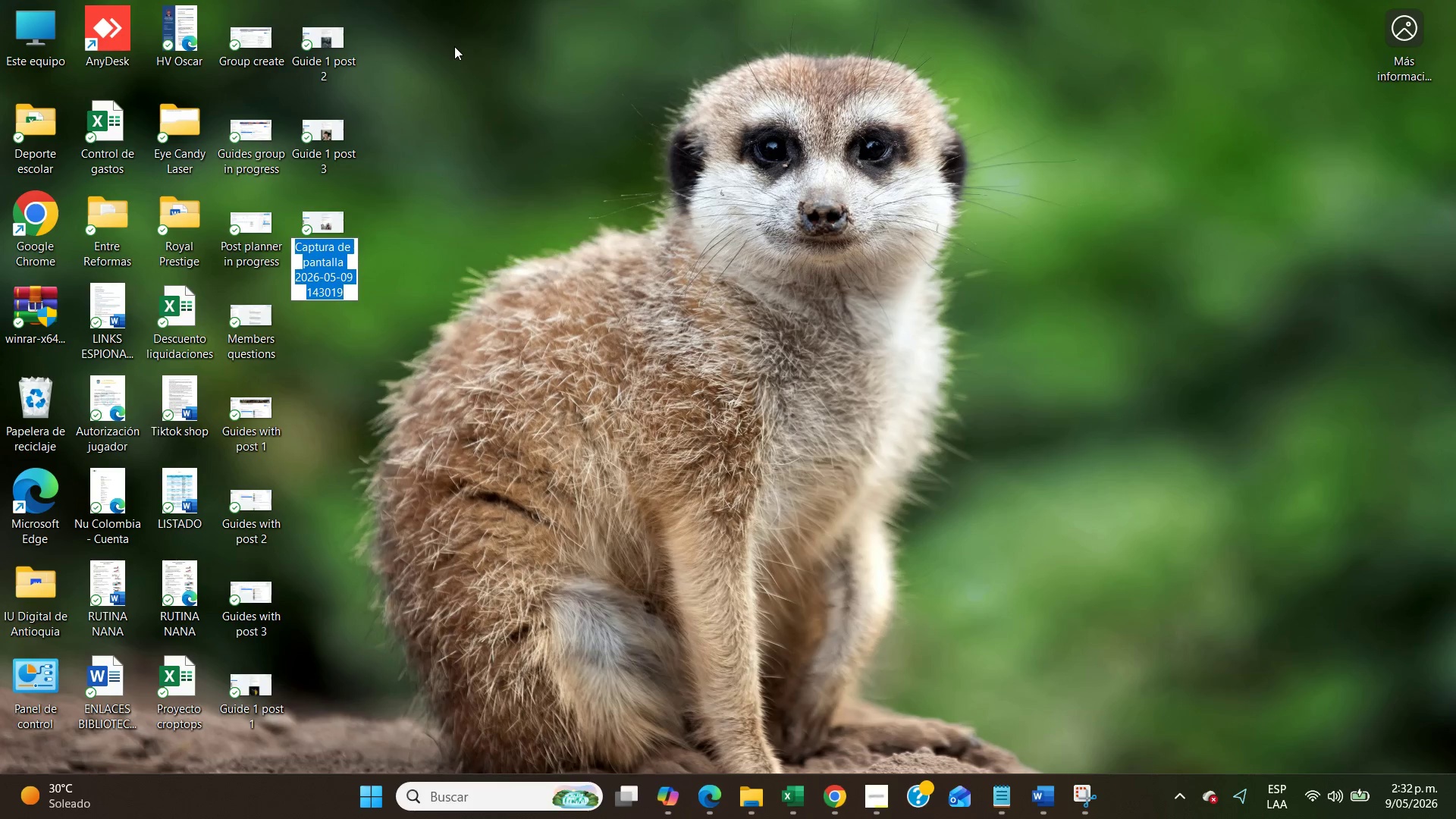 
type(Guide 1 post 4)
 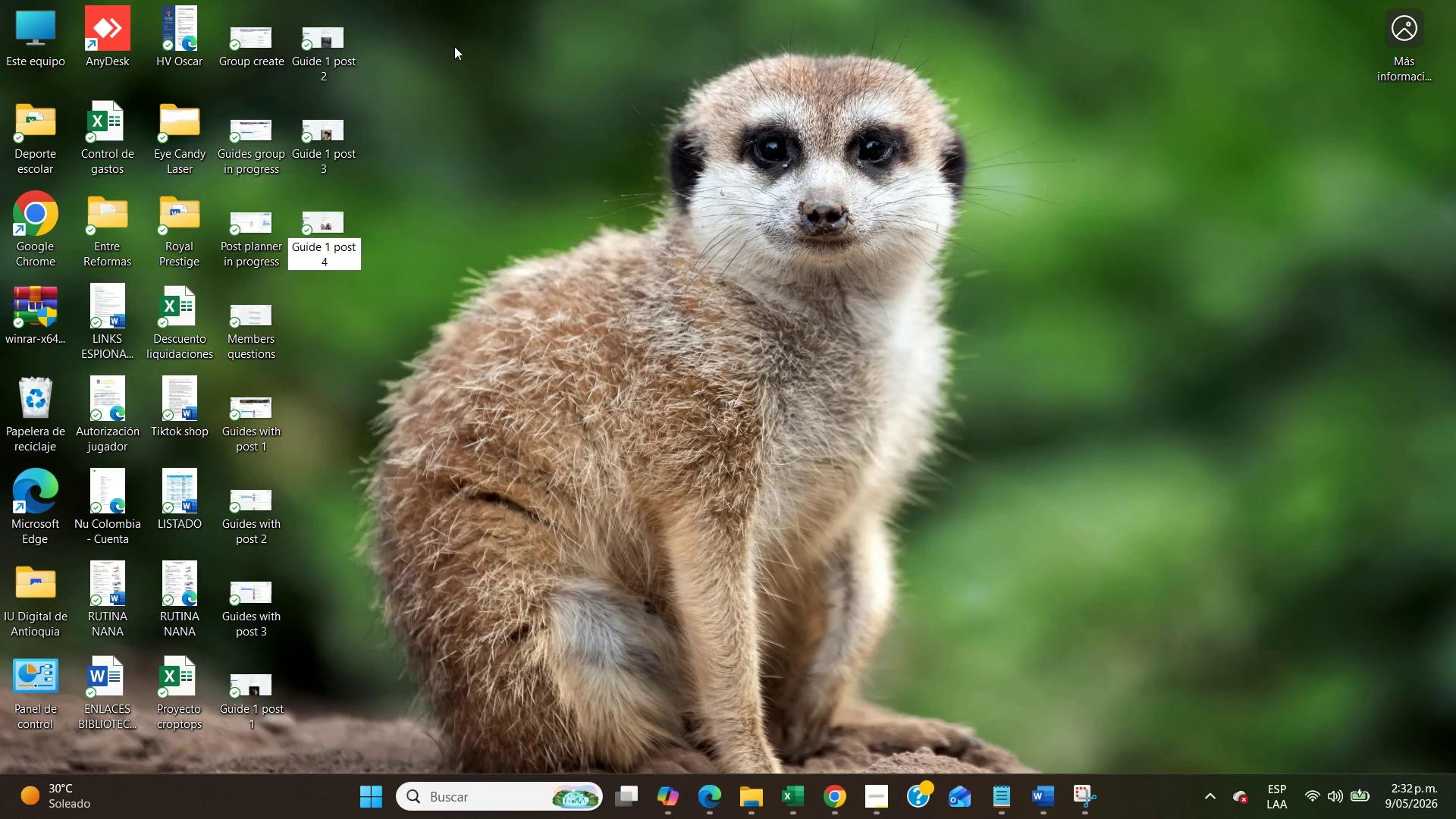 
left_click([454, 46])
 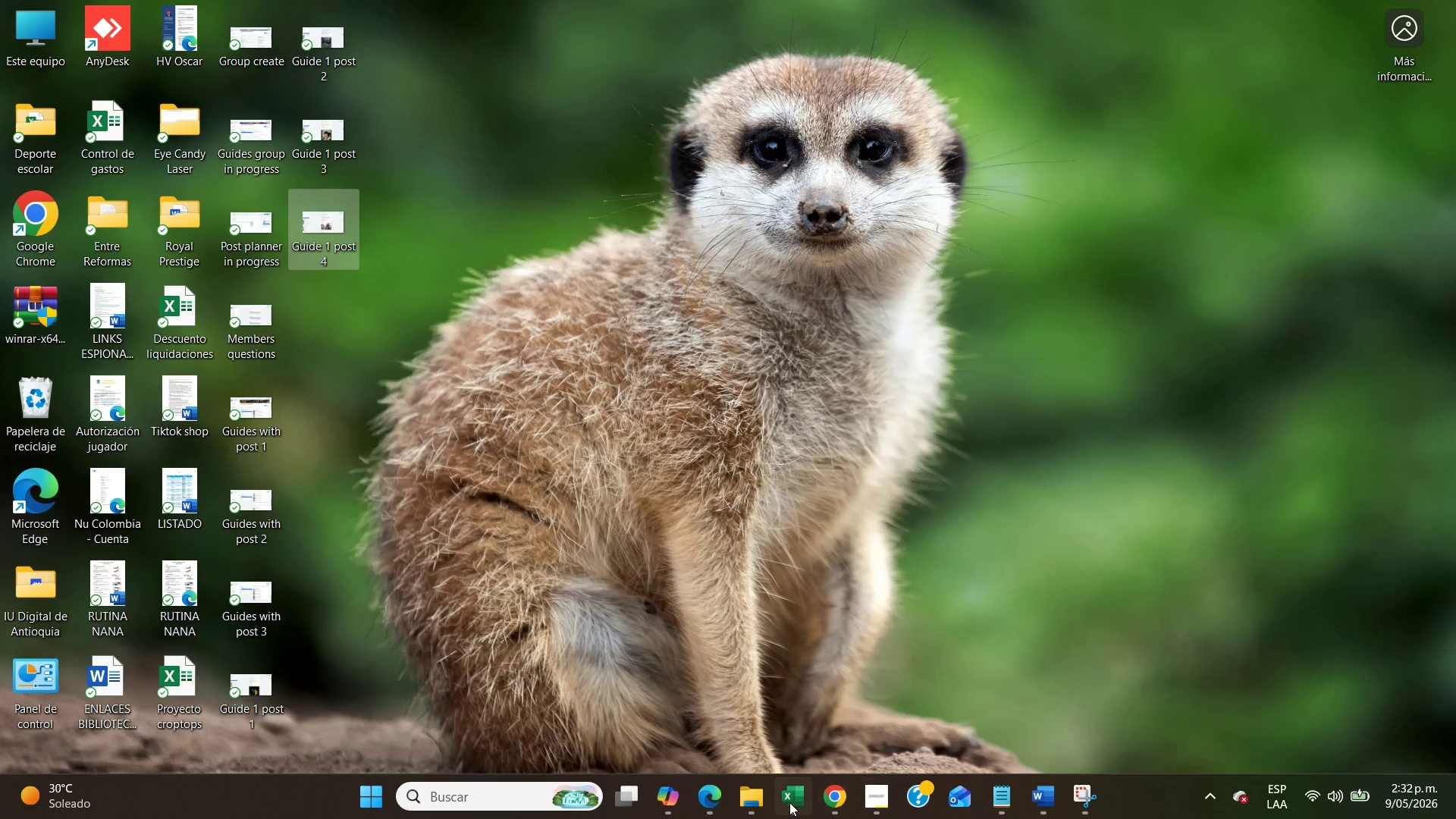 
left_click([755, 794])
 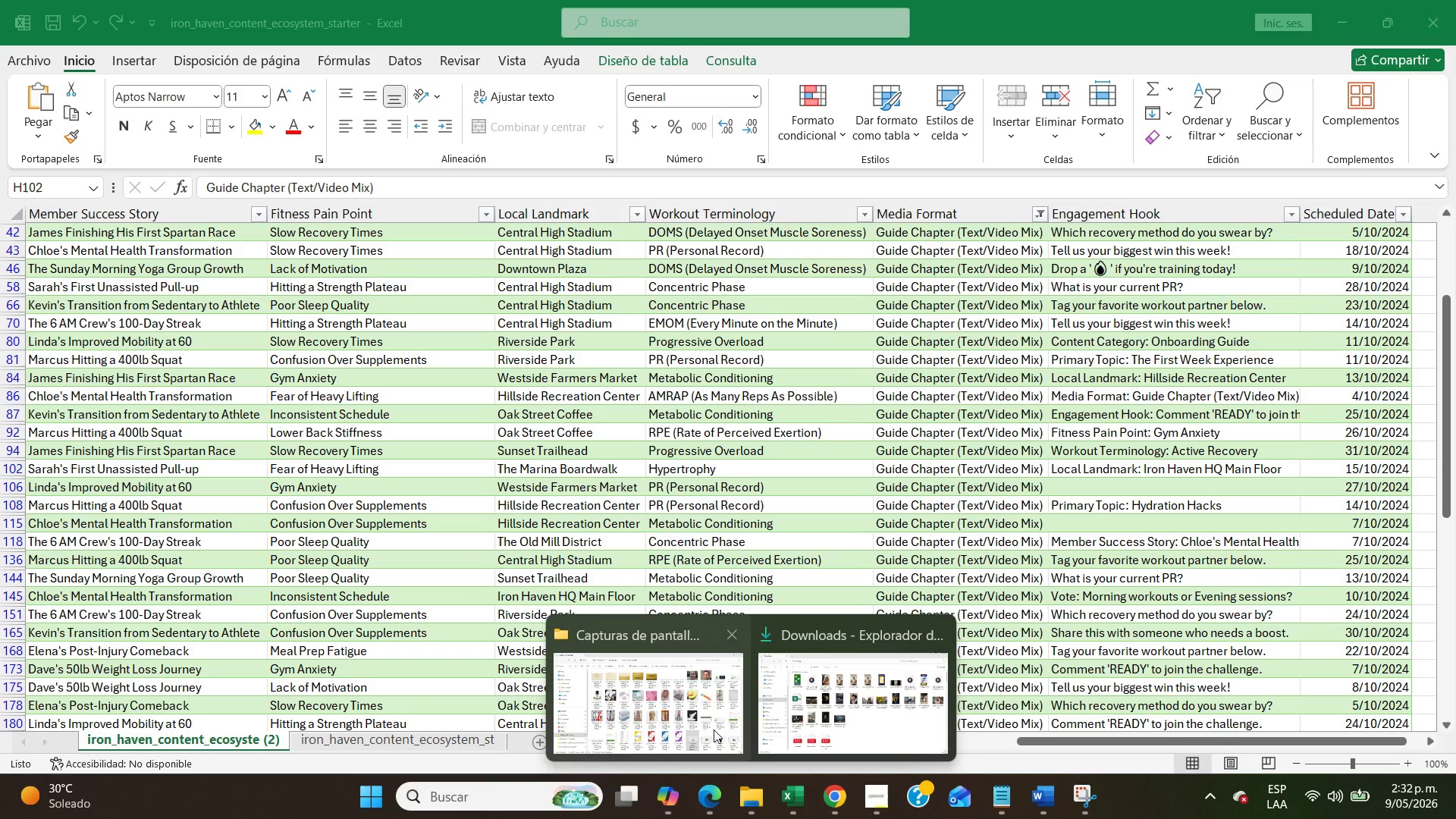 
left_click([704, 714])
 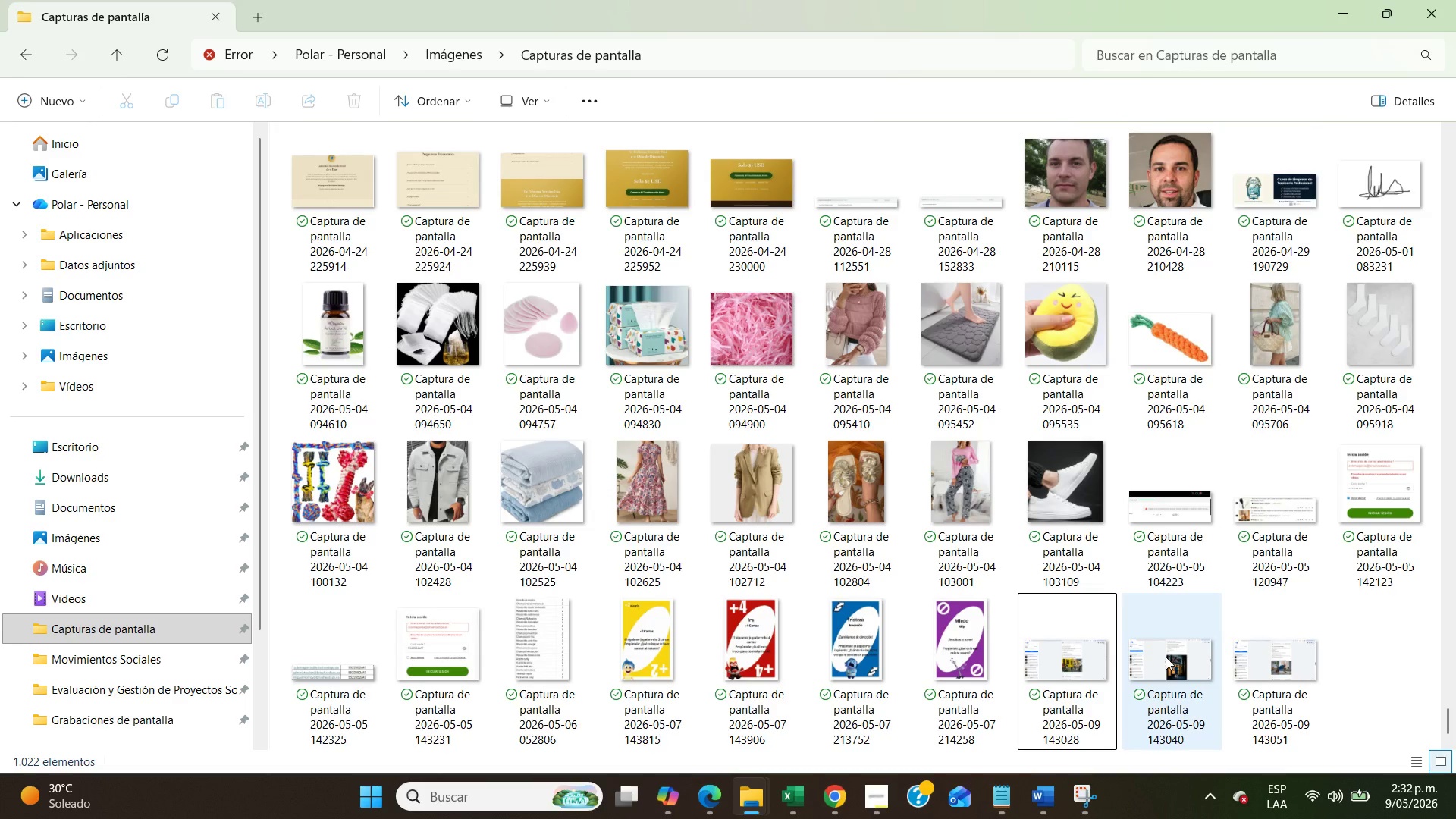 
left_click([1070, 663])
 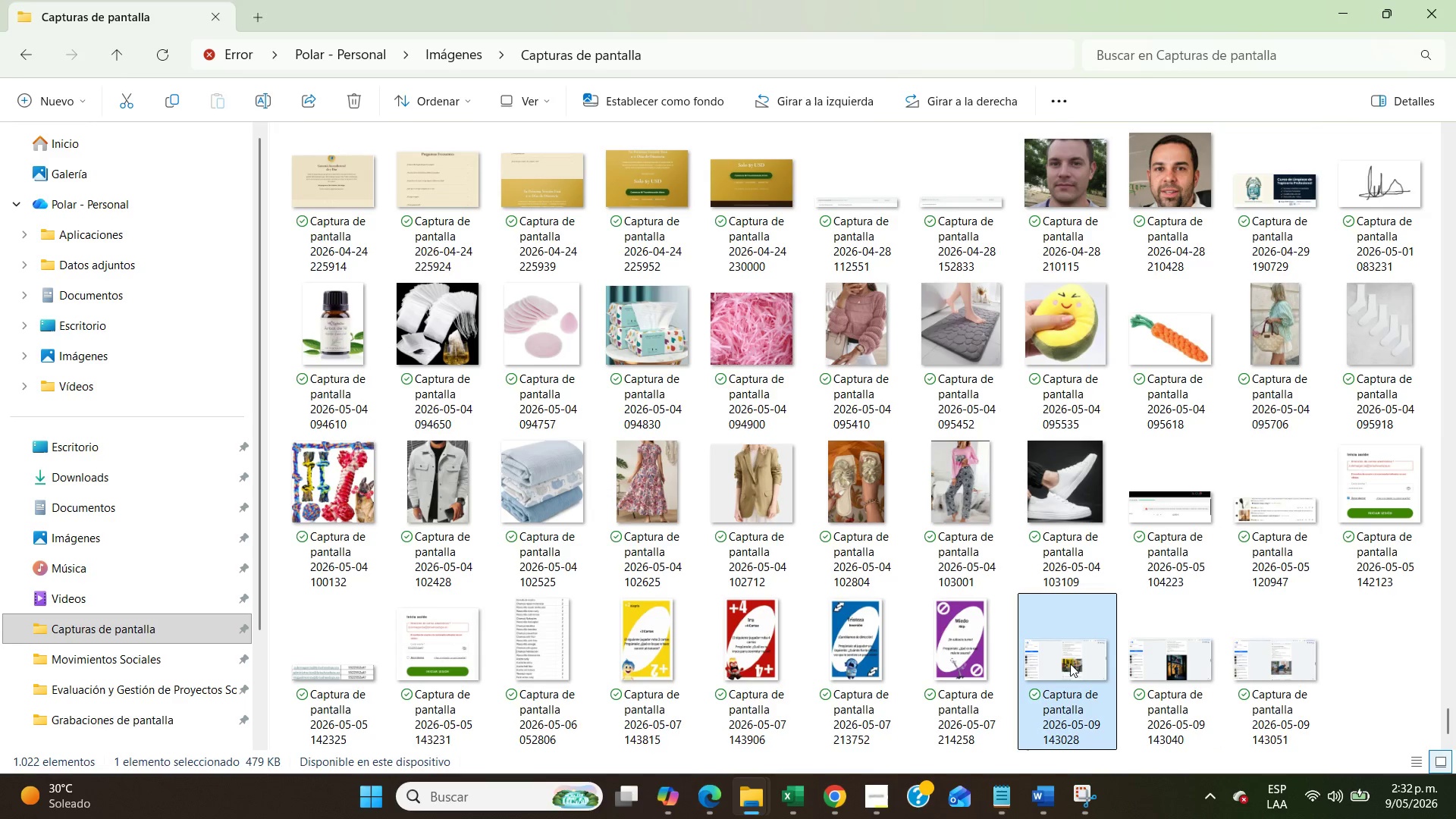 
key(Control+X)
 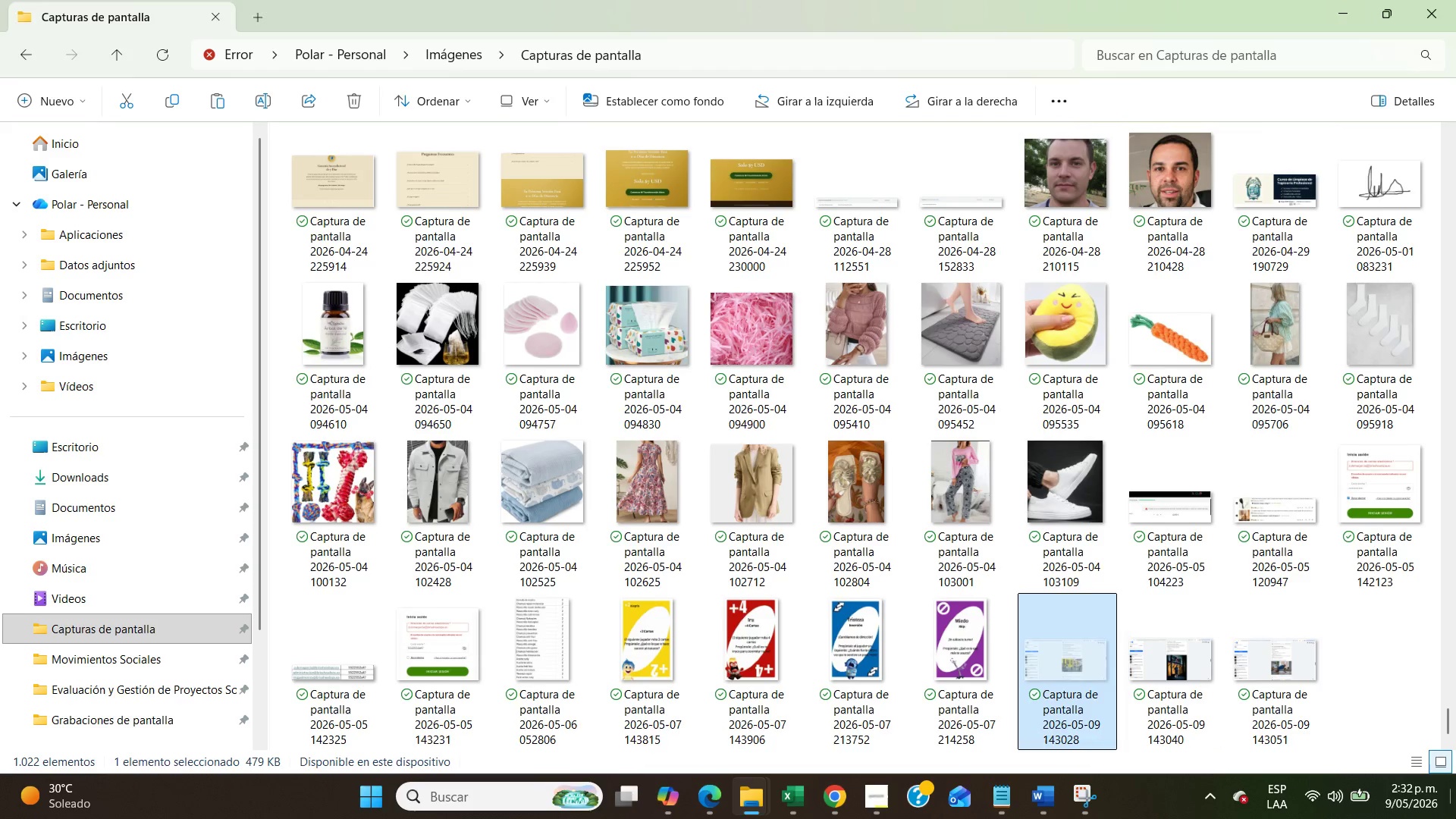 
left_click([1455, 818])
 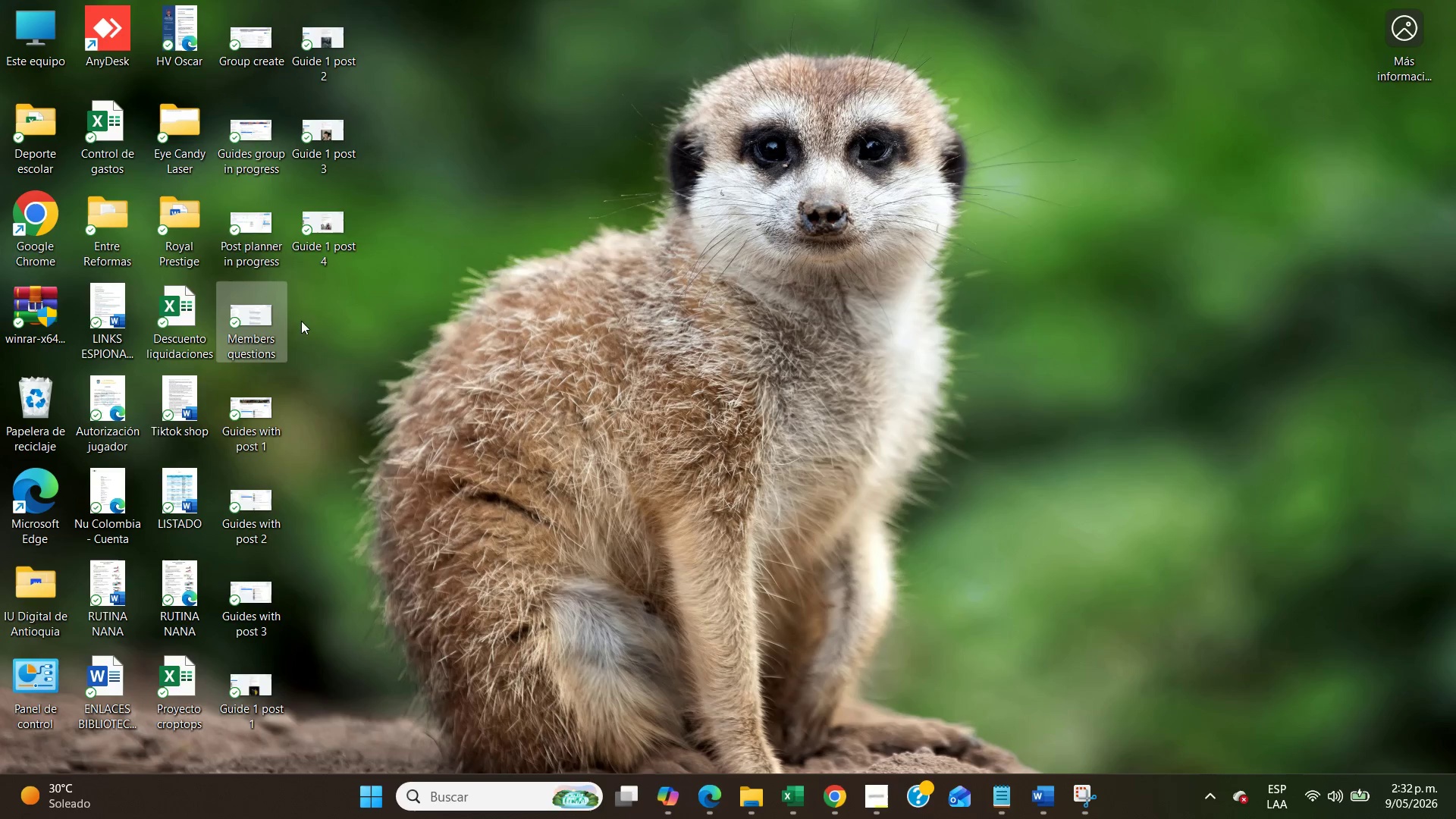 
left_click([351, 331])
 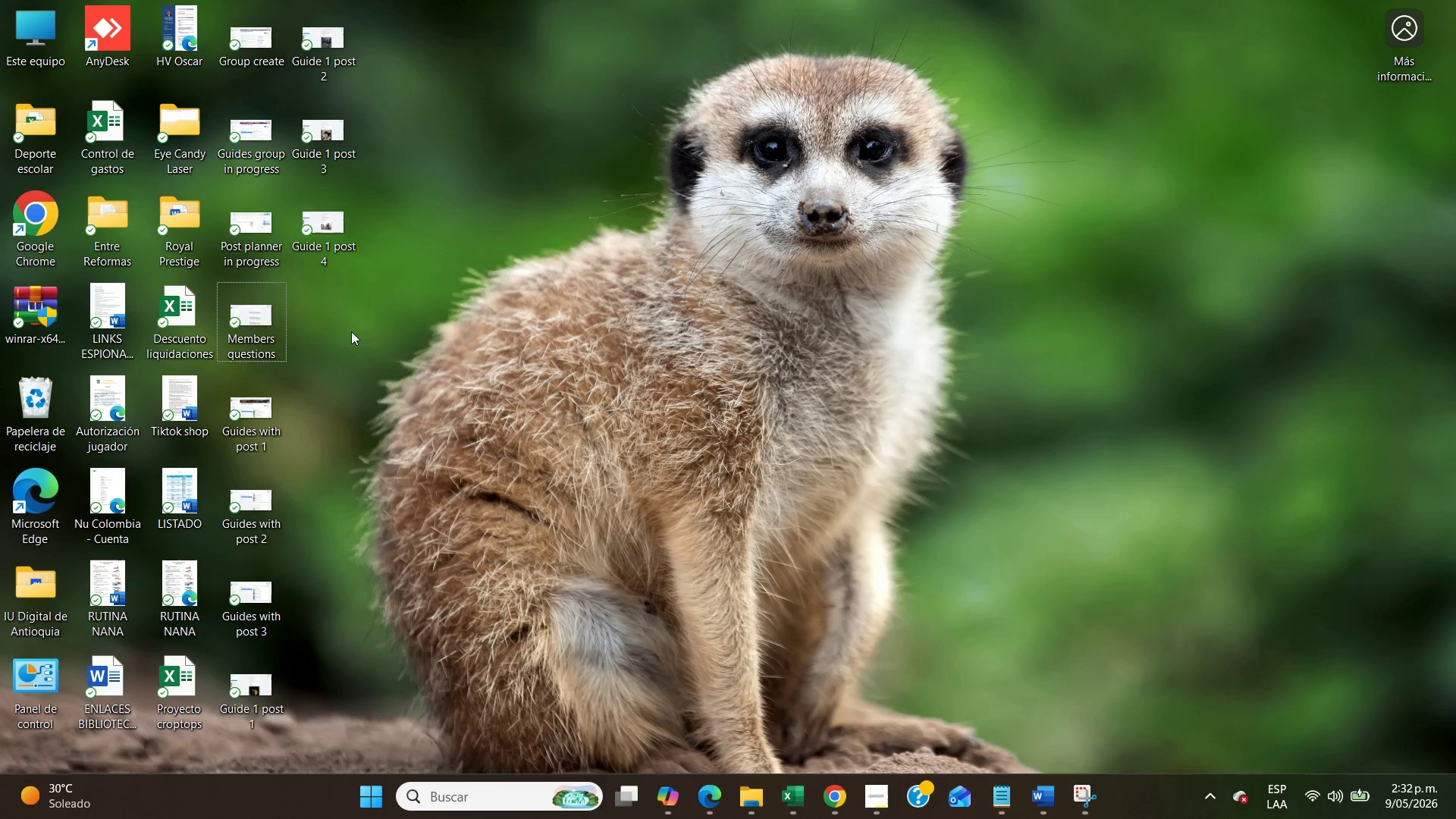 
key(Control+V)
 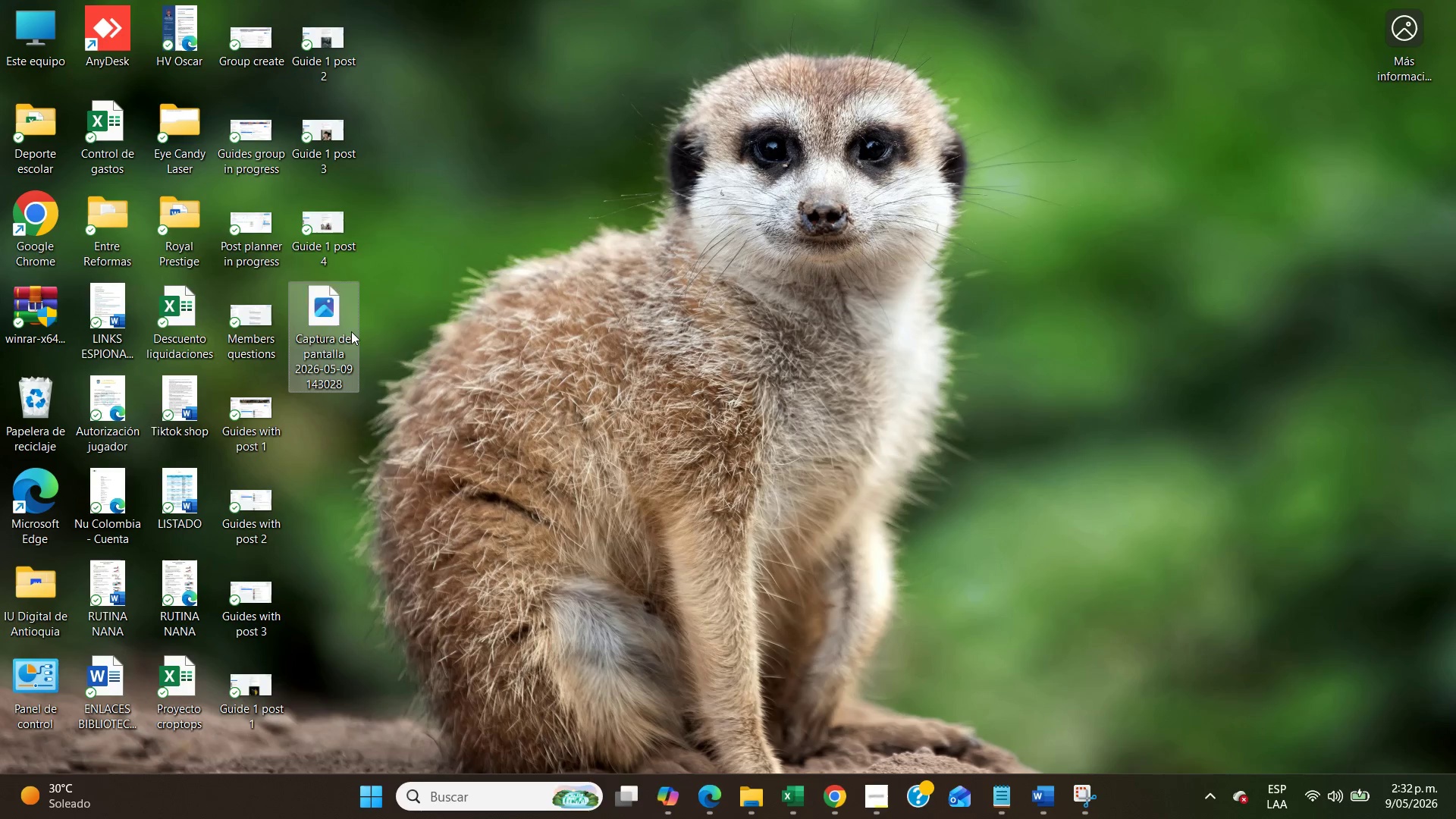 
right_click([351, 331])
 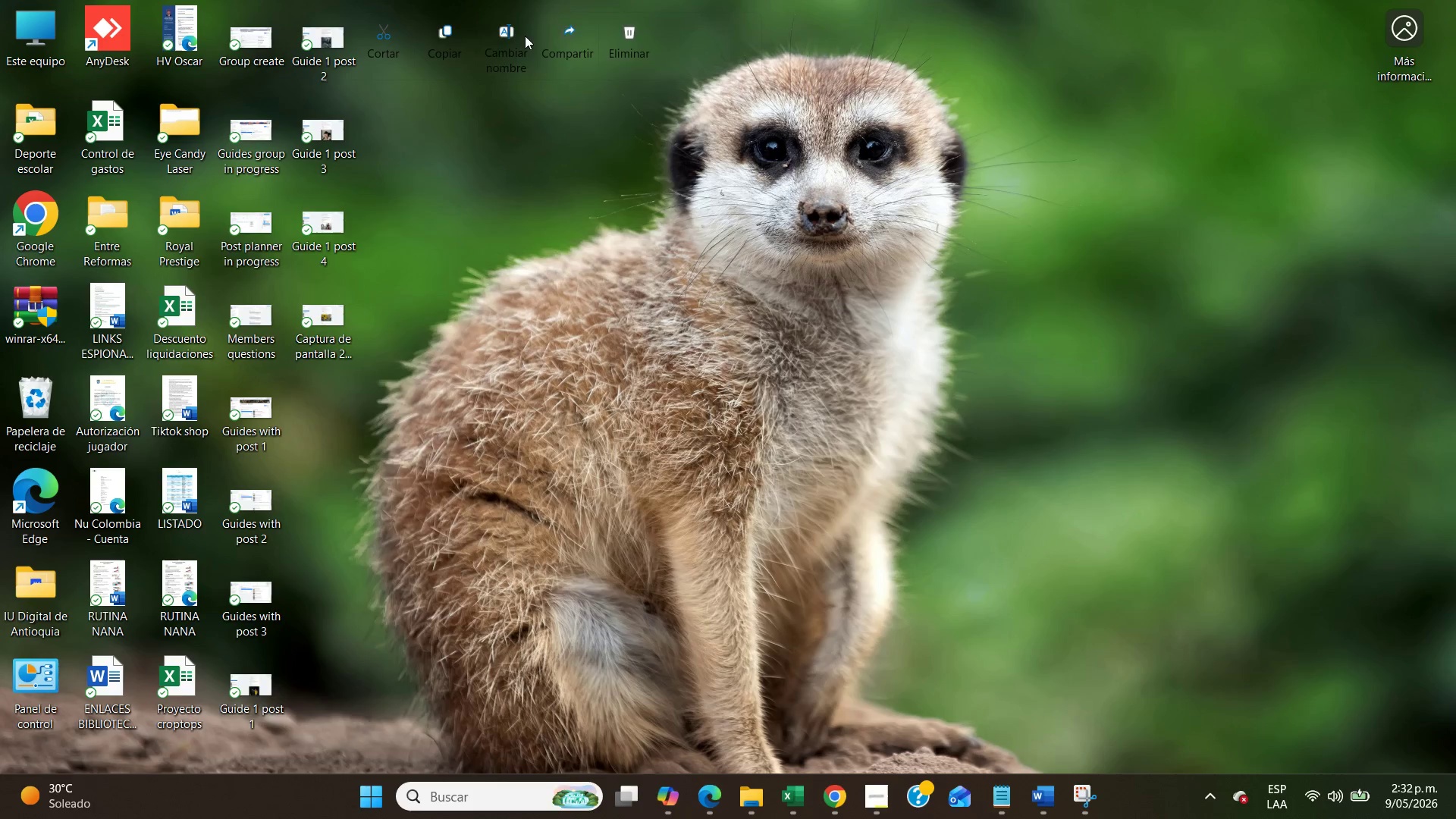 
left_click([507, 39])
 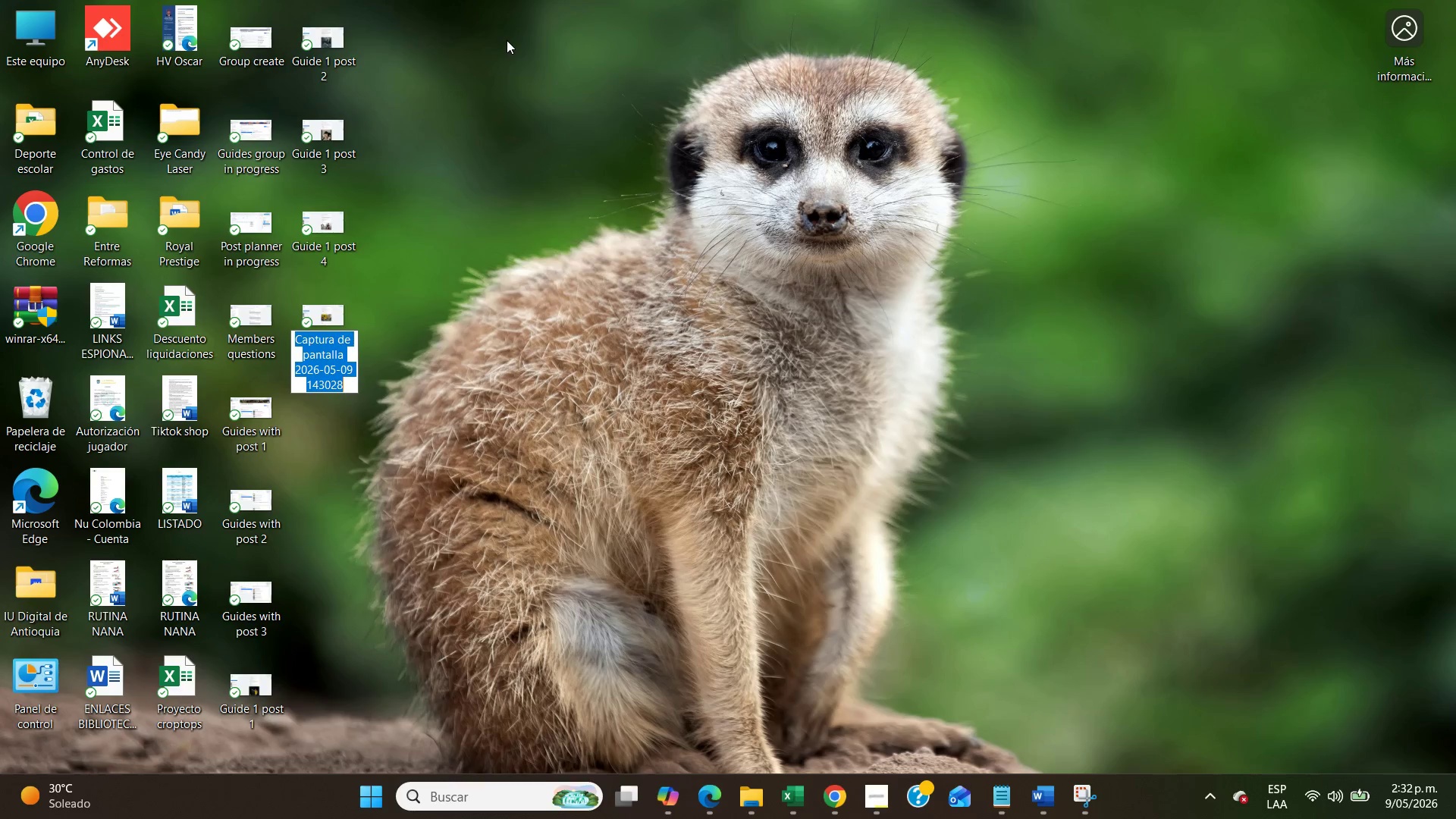 
type(Guide 1 post 5)
 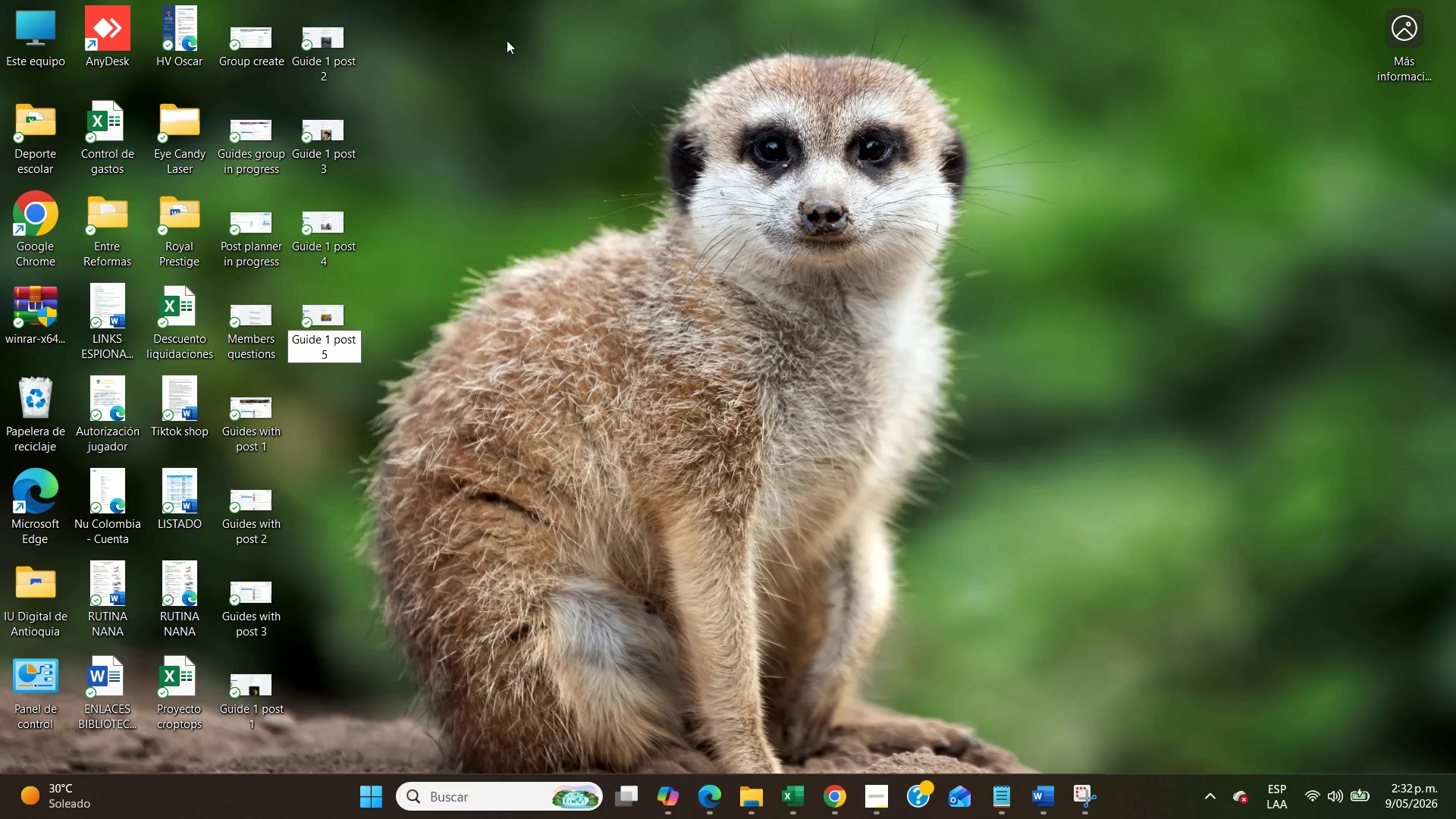 
left_click([507, 40])
 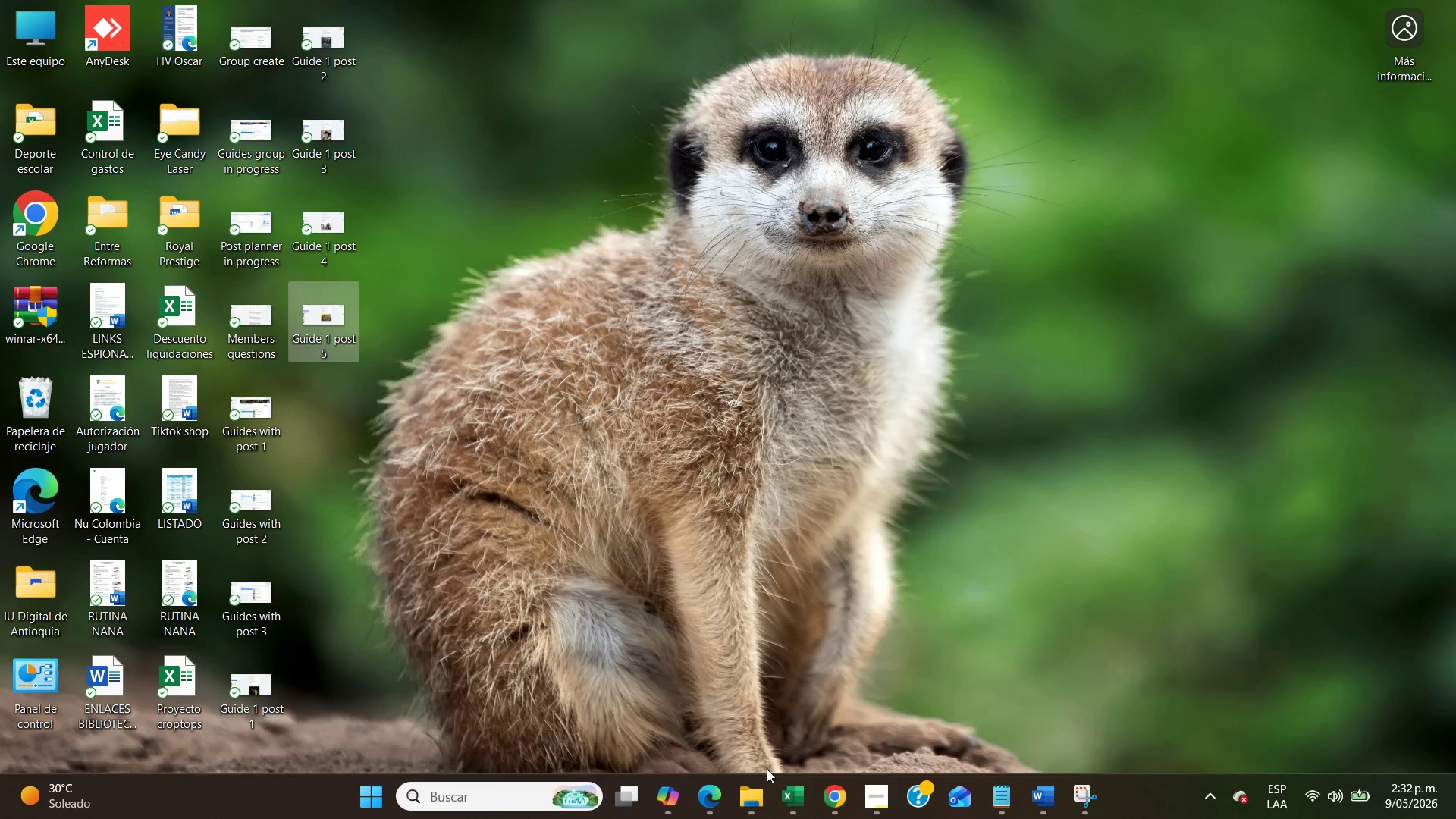 
left_click([758, 789])
 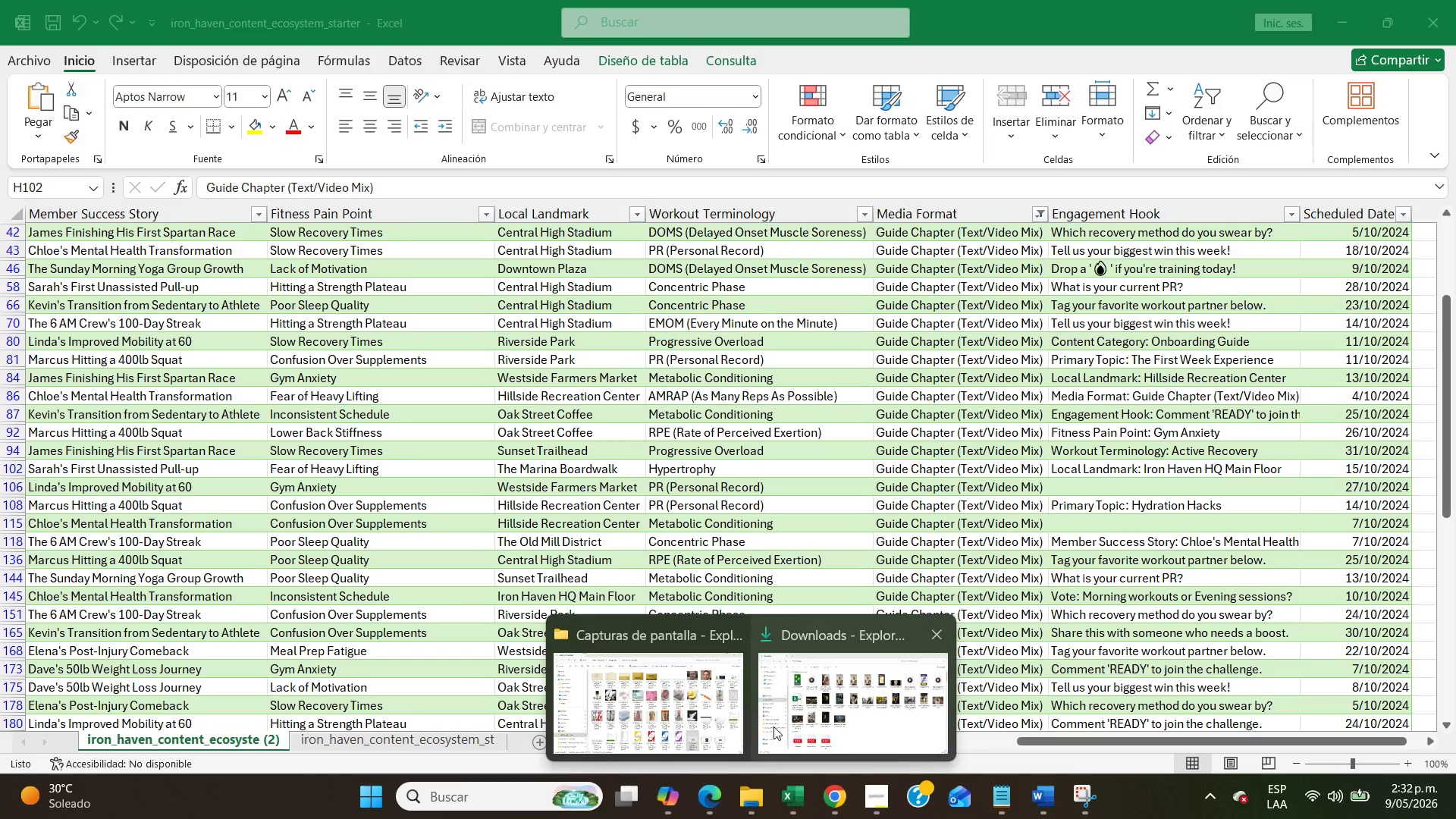 
left_click([697, 688])
 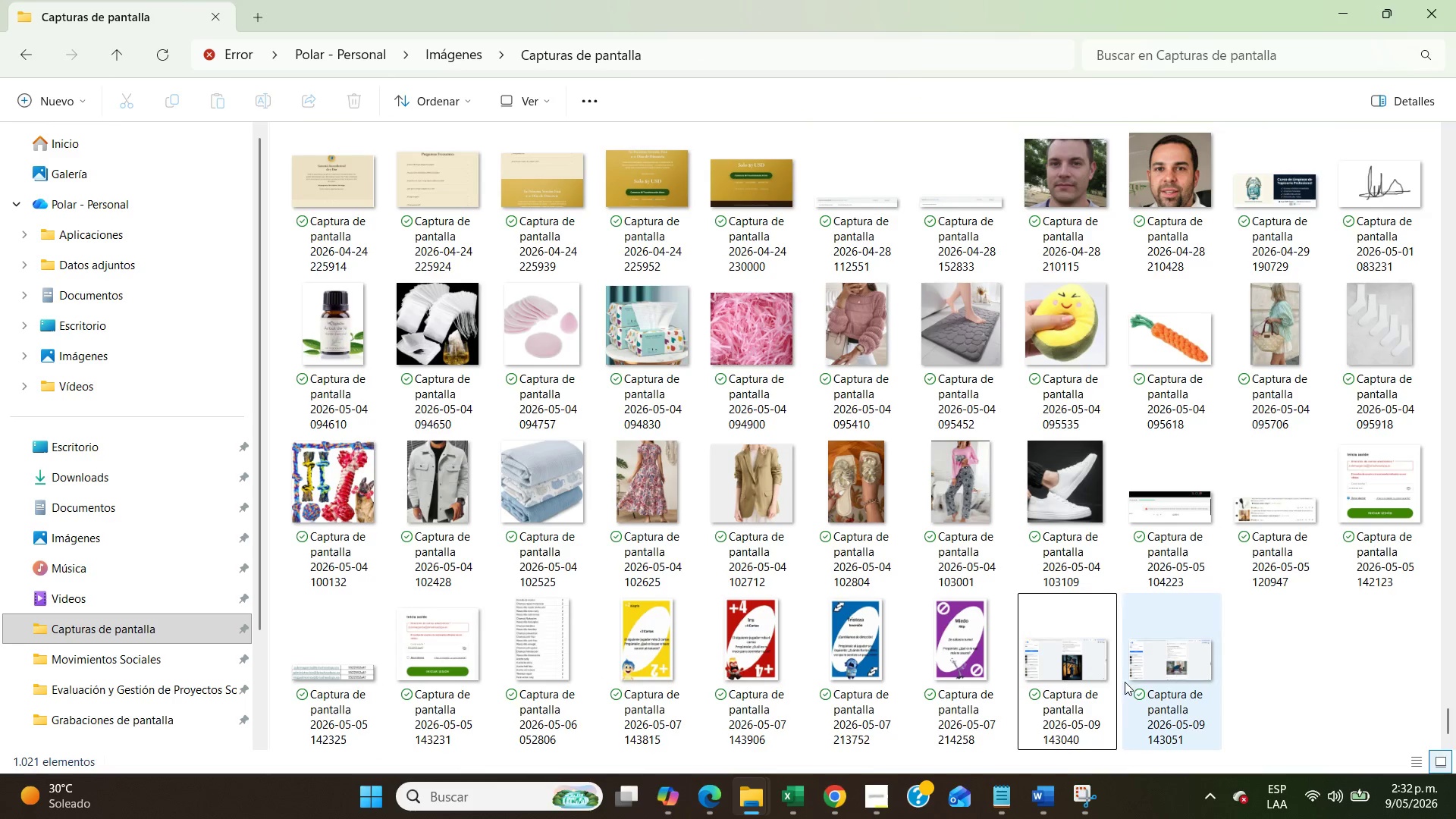 
left_click([1112, 682])
 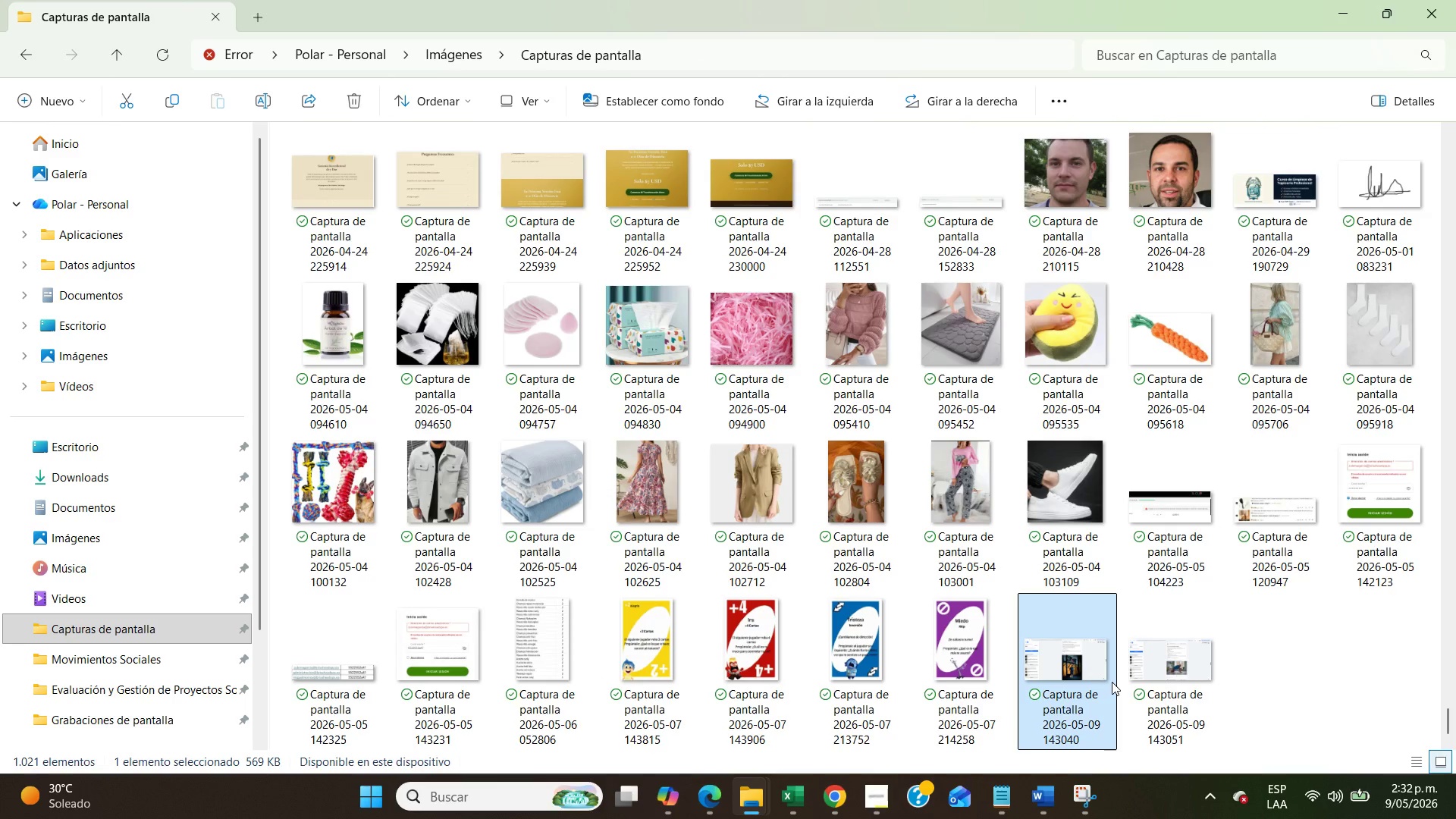 
key(Control+X)
 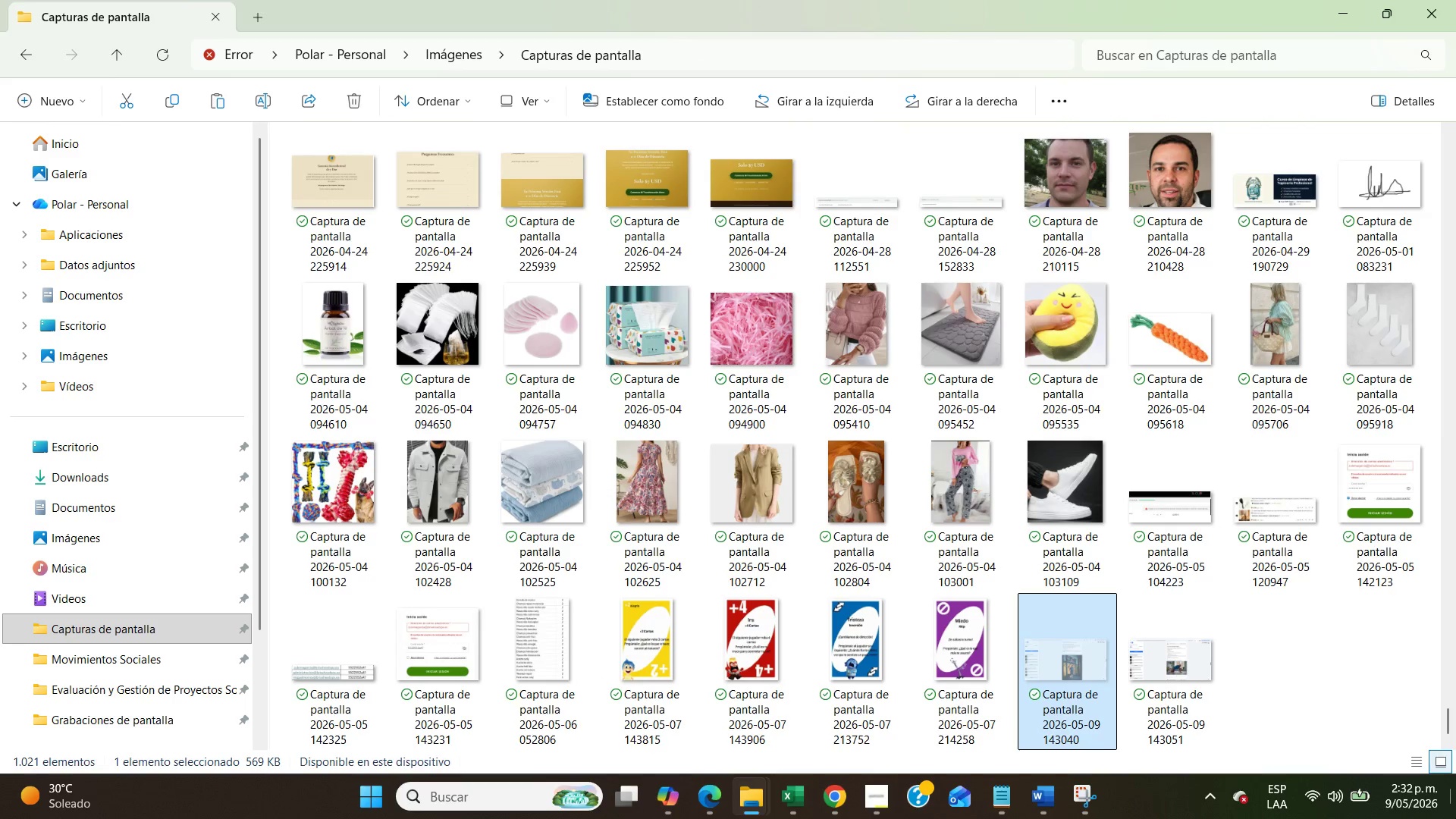 
left_click([1455, 818])
 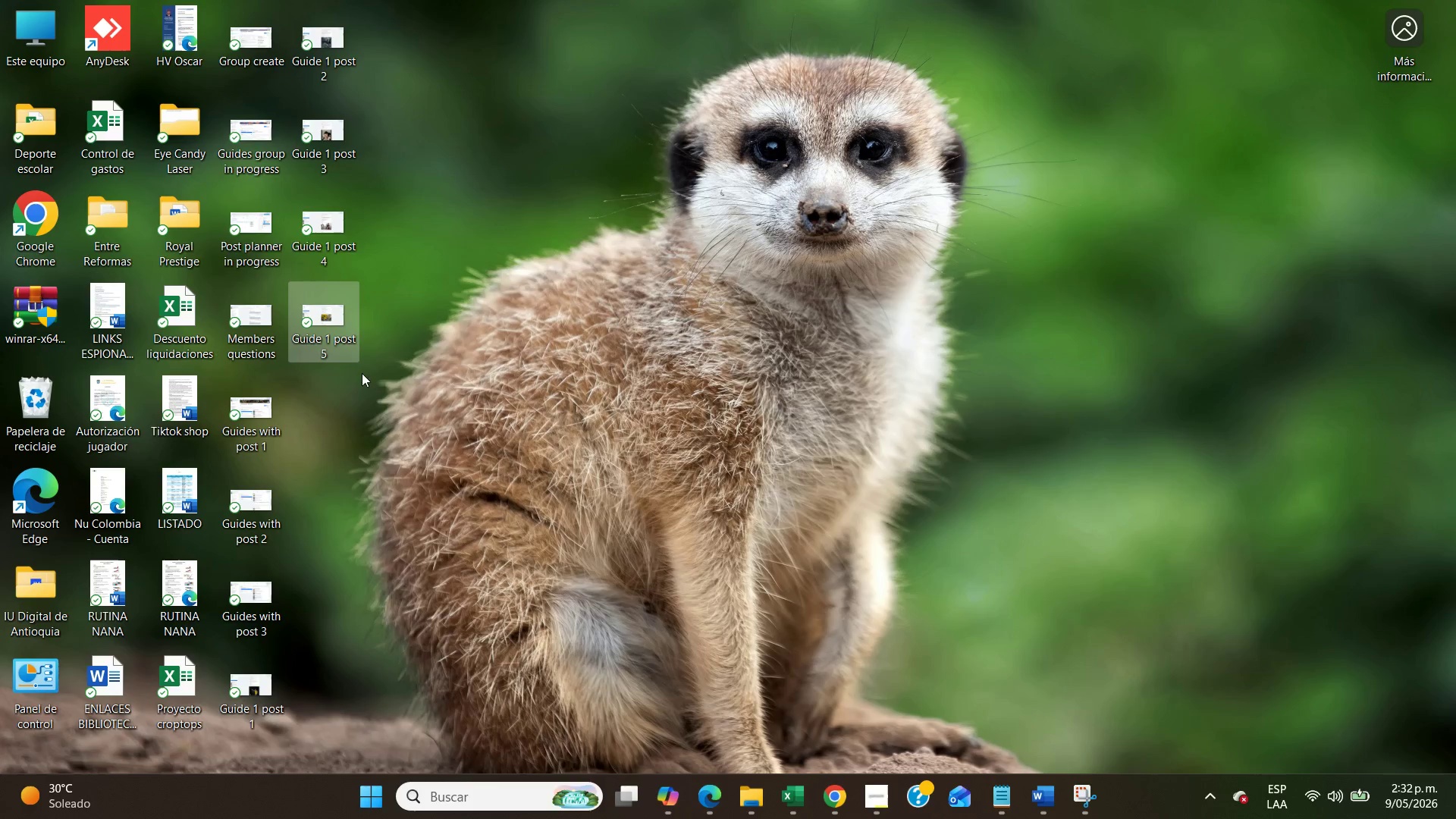 
left_click([356, 436])
 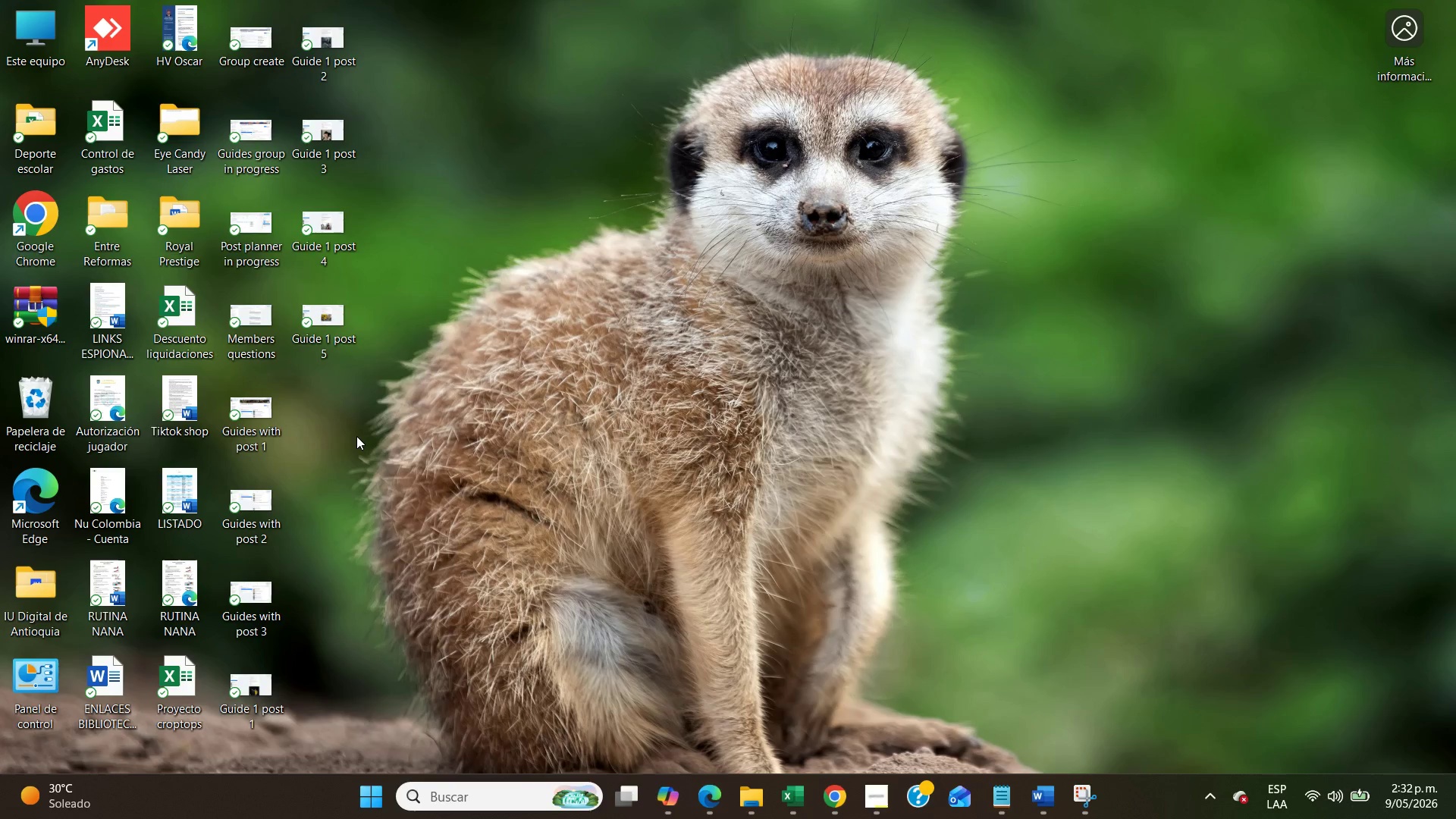 
key(Control+V)
 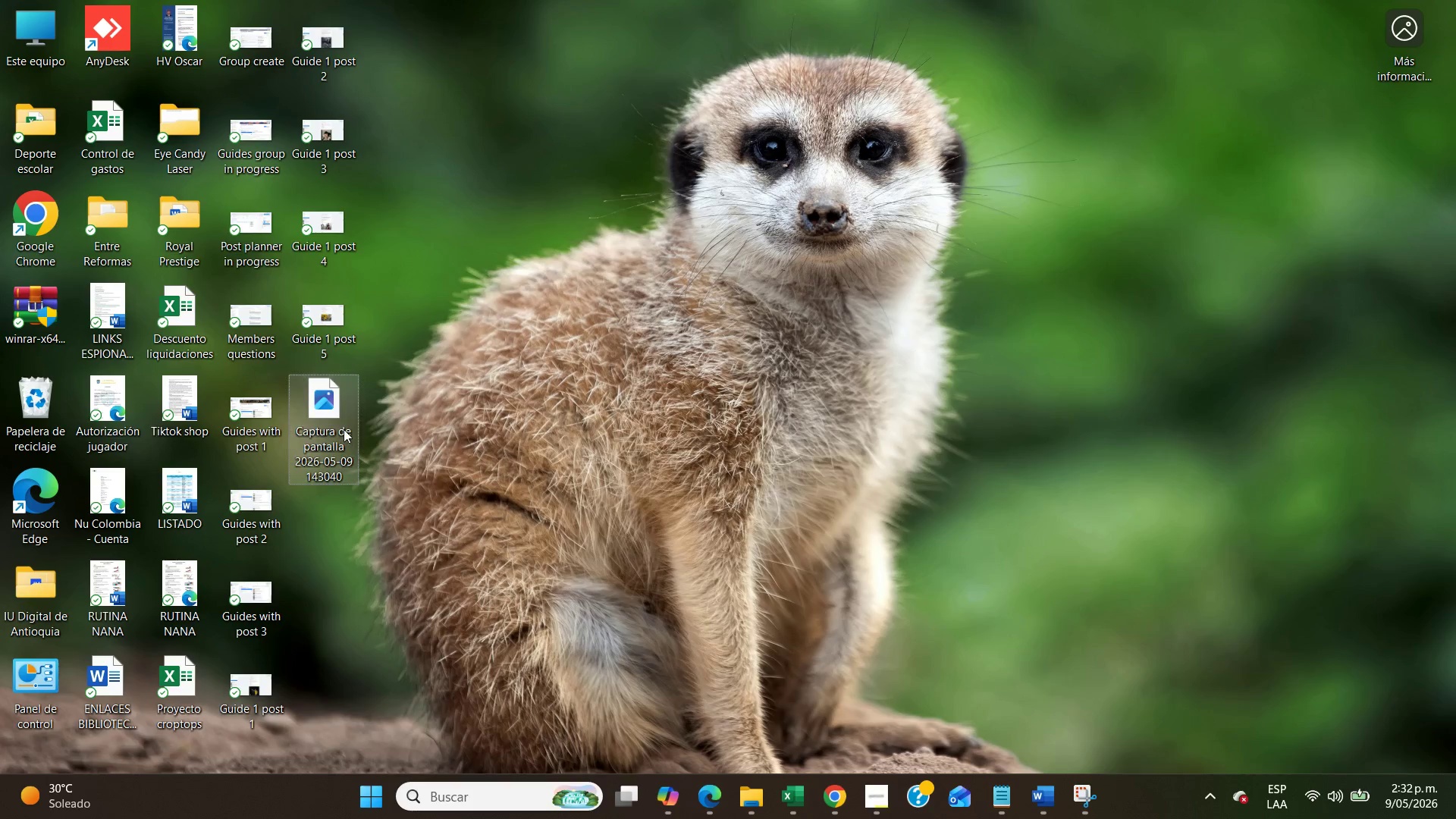 
right_click([344, 429])
 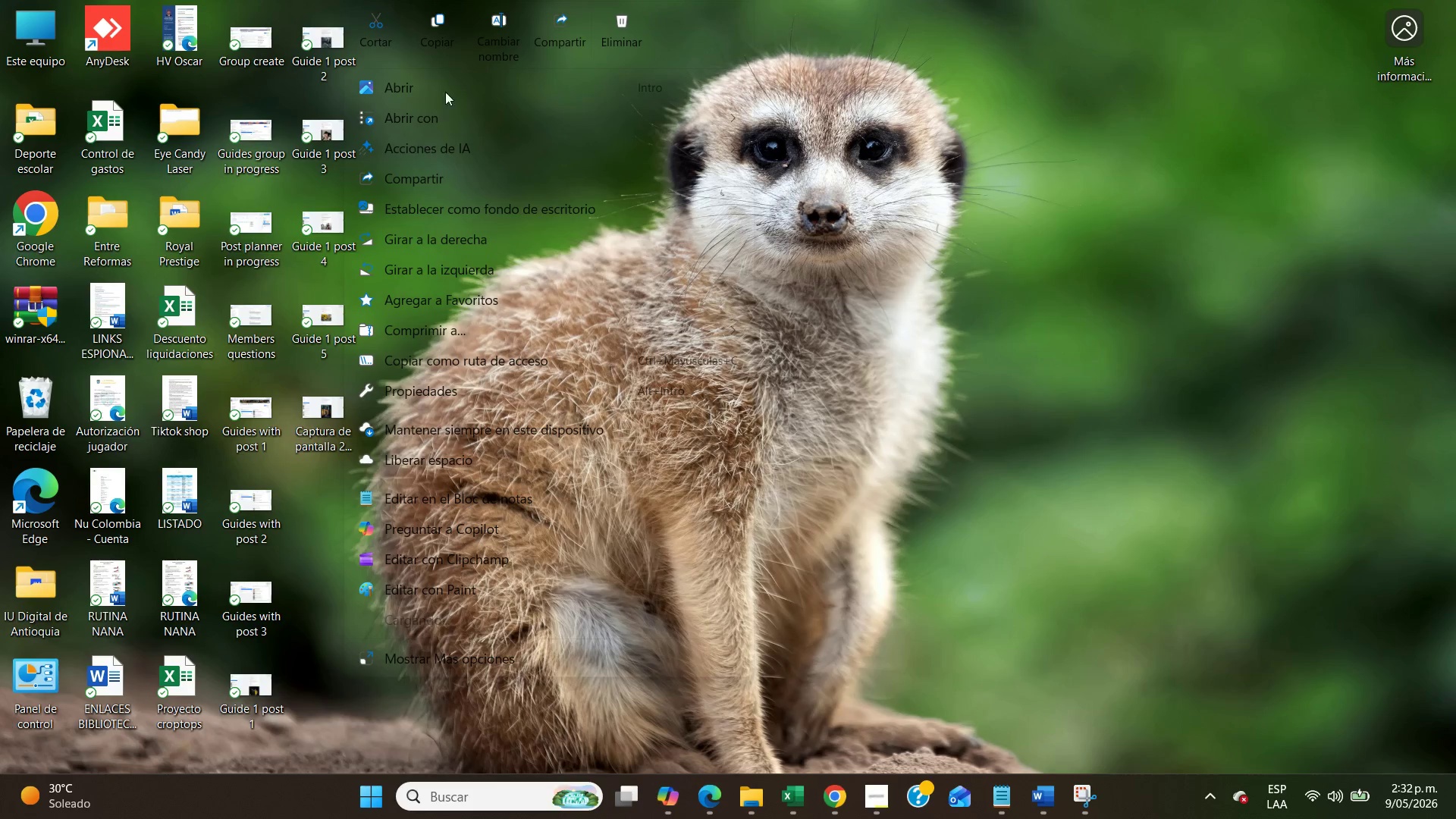 
left_click([494, 23])
 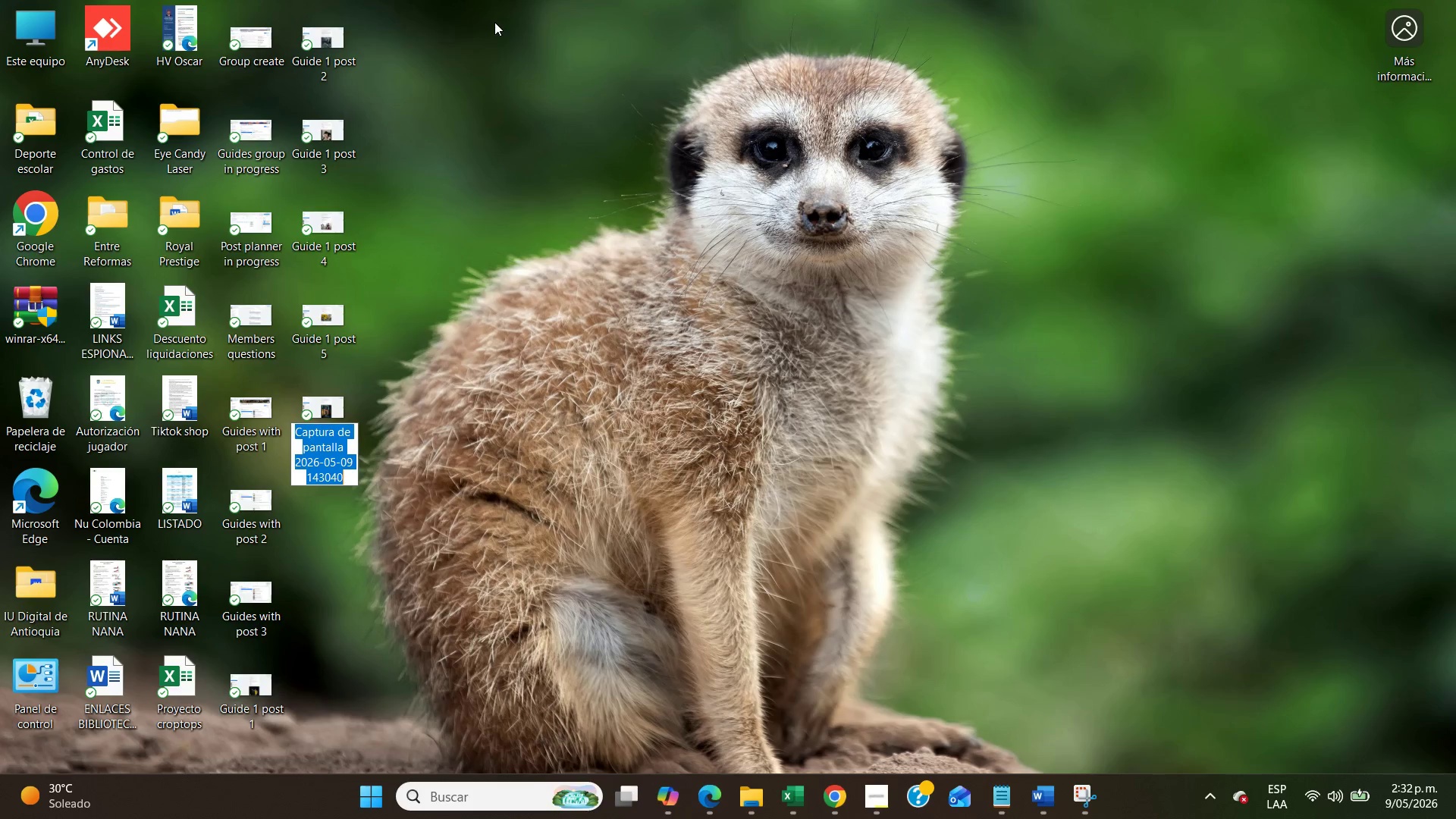 
type(Guide 1 post 6)
 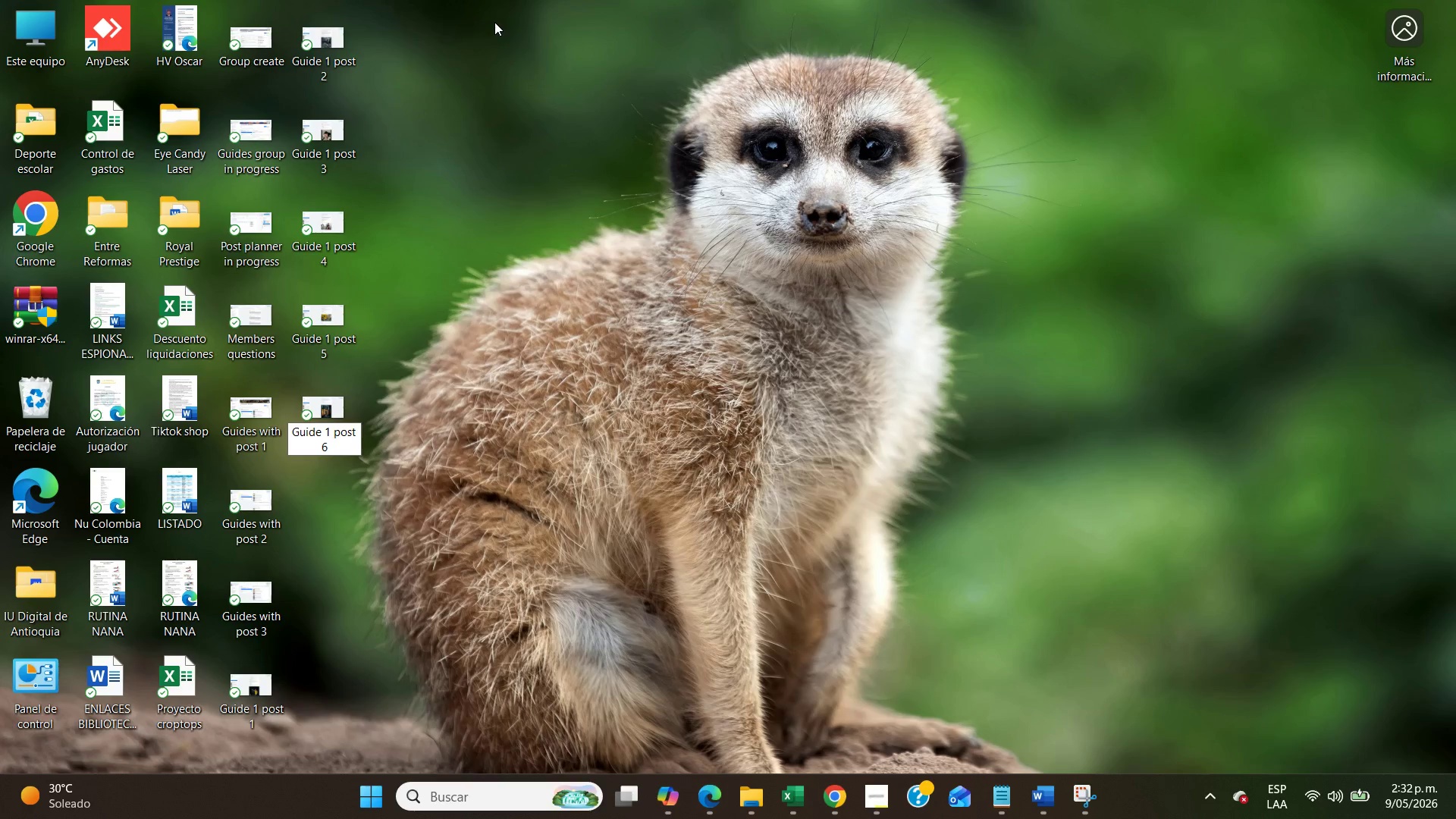 
left_click([494, 22])
 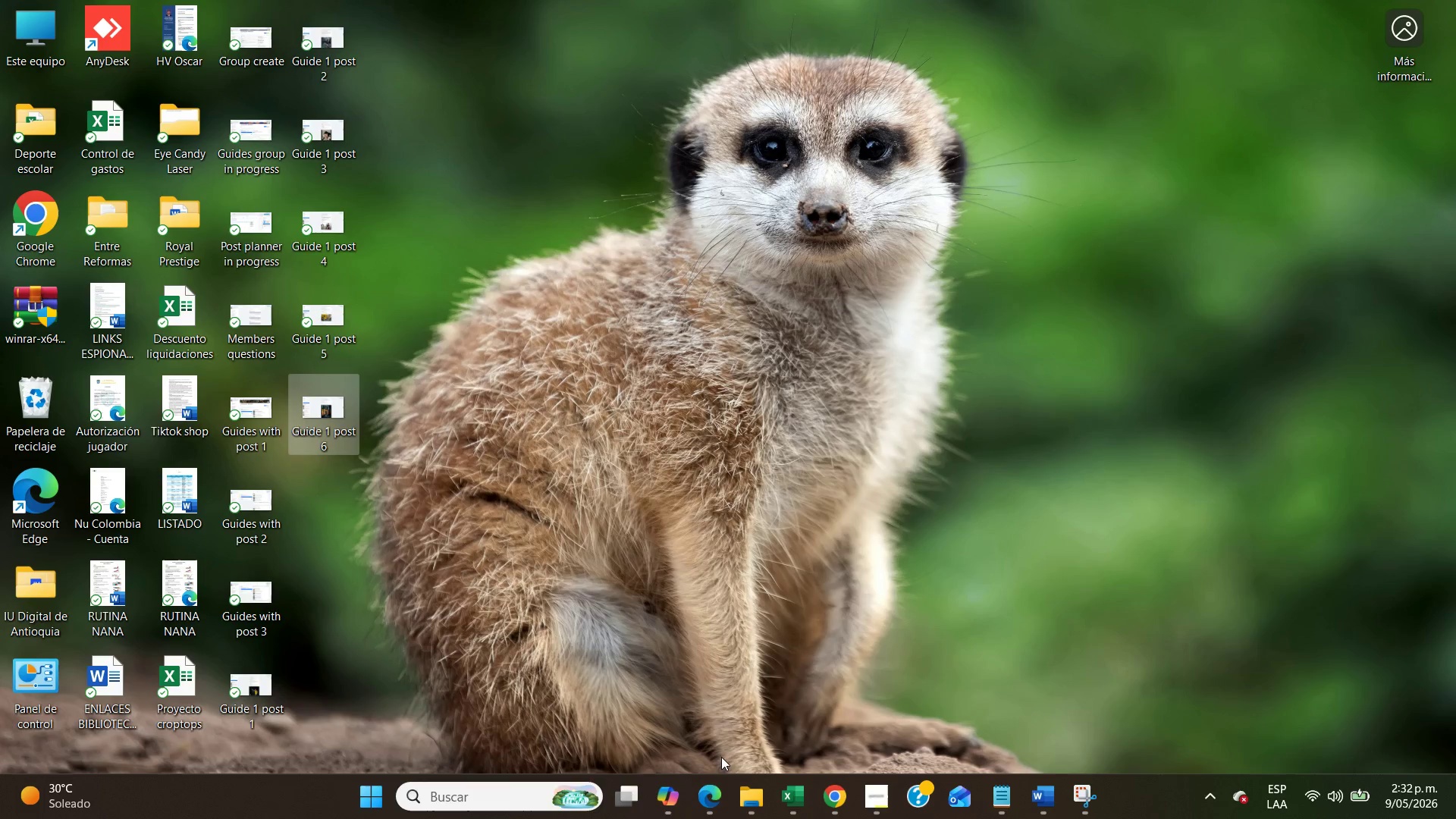 
left_click([745, 787])
 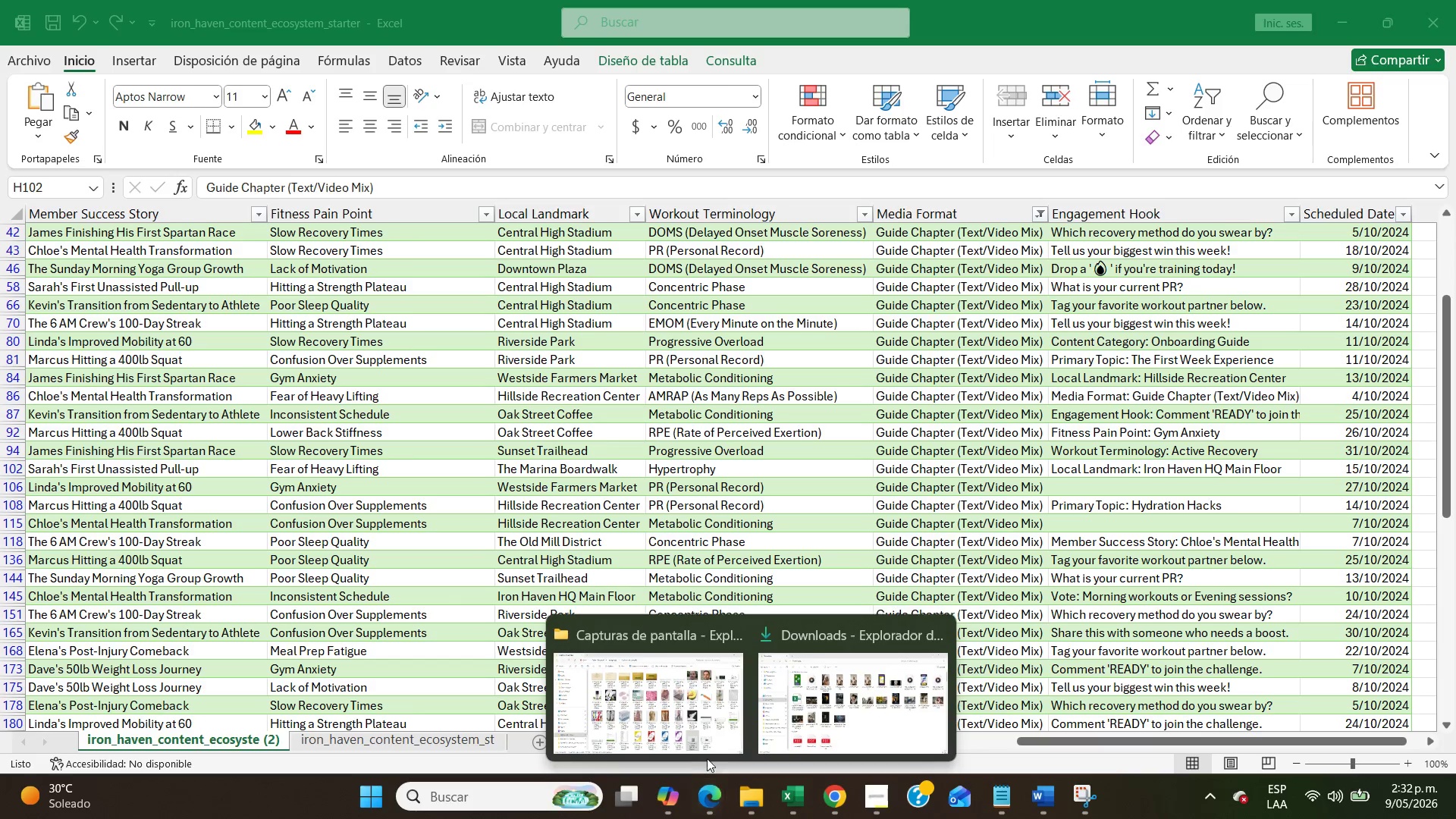 
left_click([700, 754])
 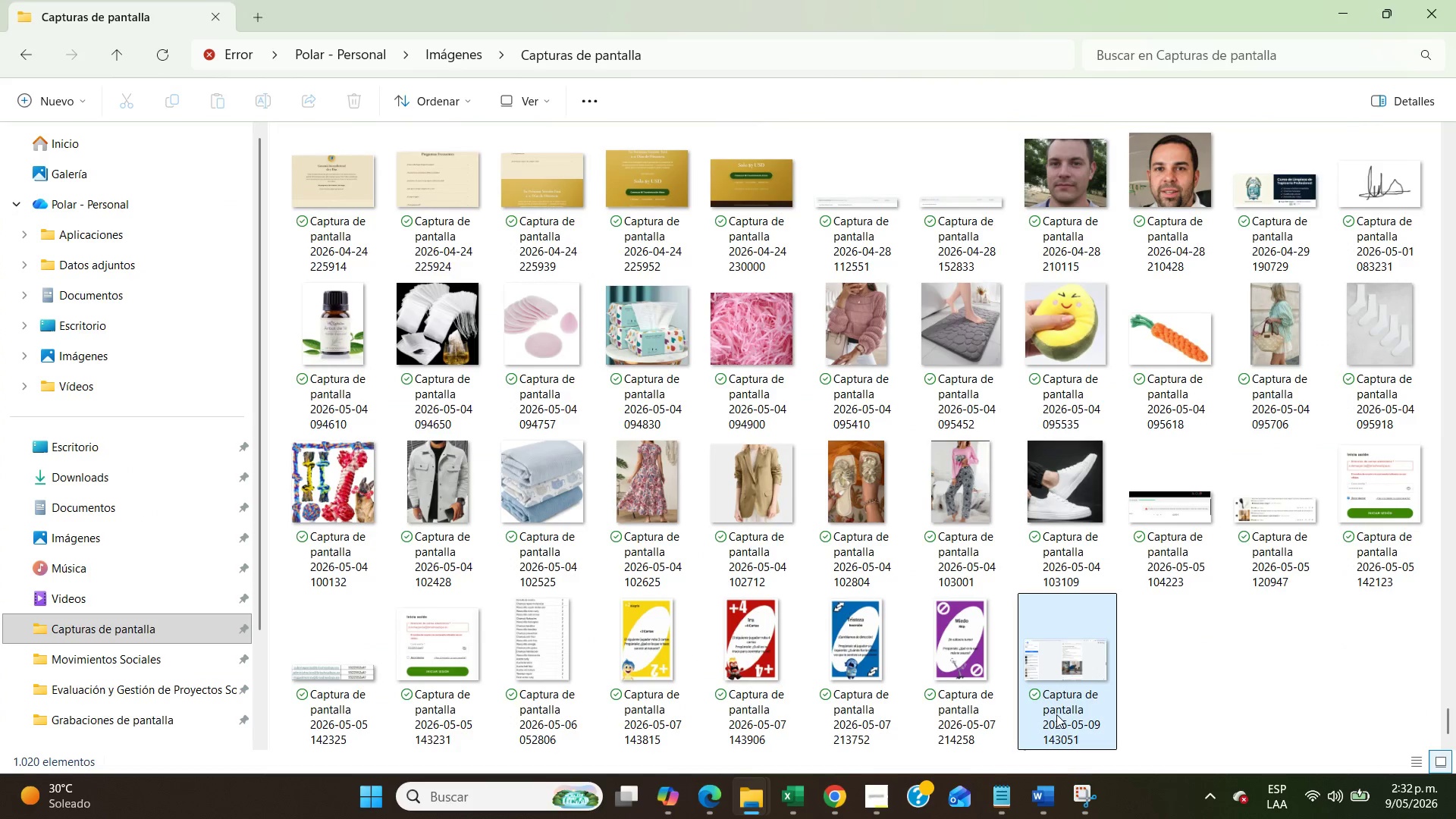 
left_click([1058, 714])
 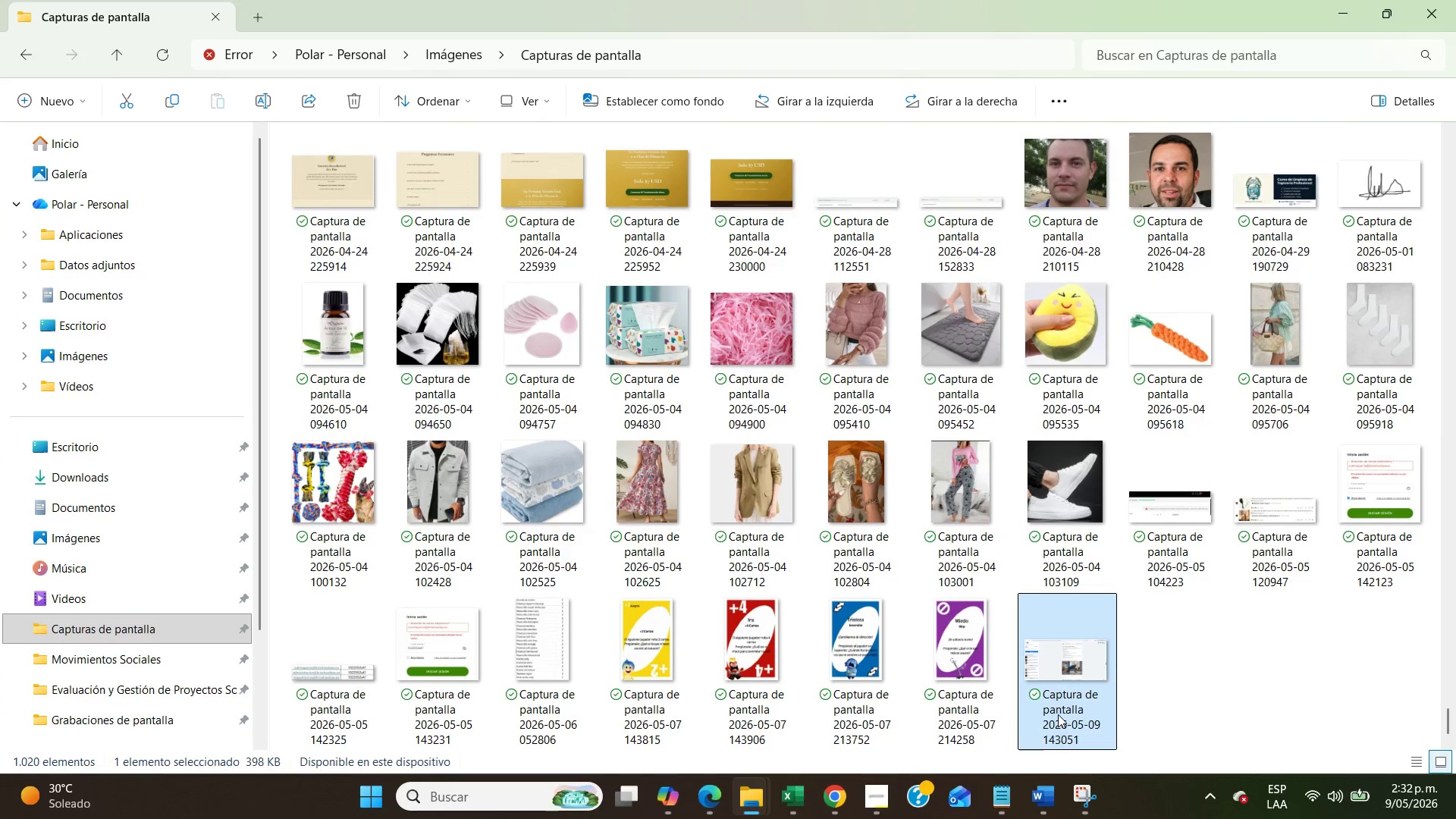 
key(Control+X)
 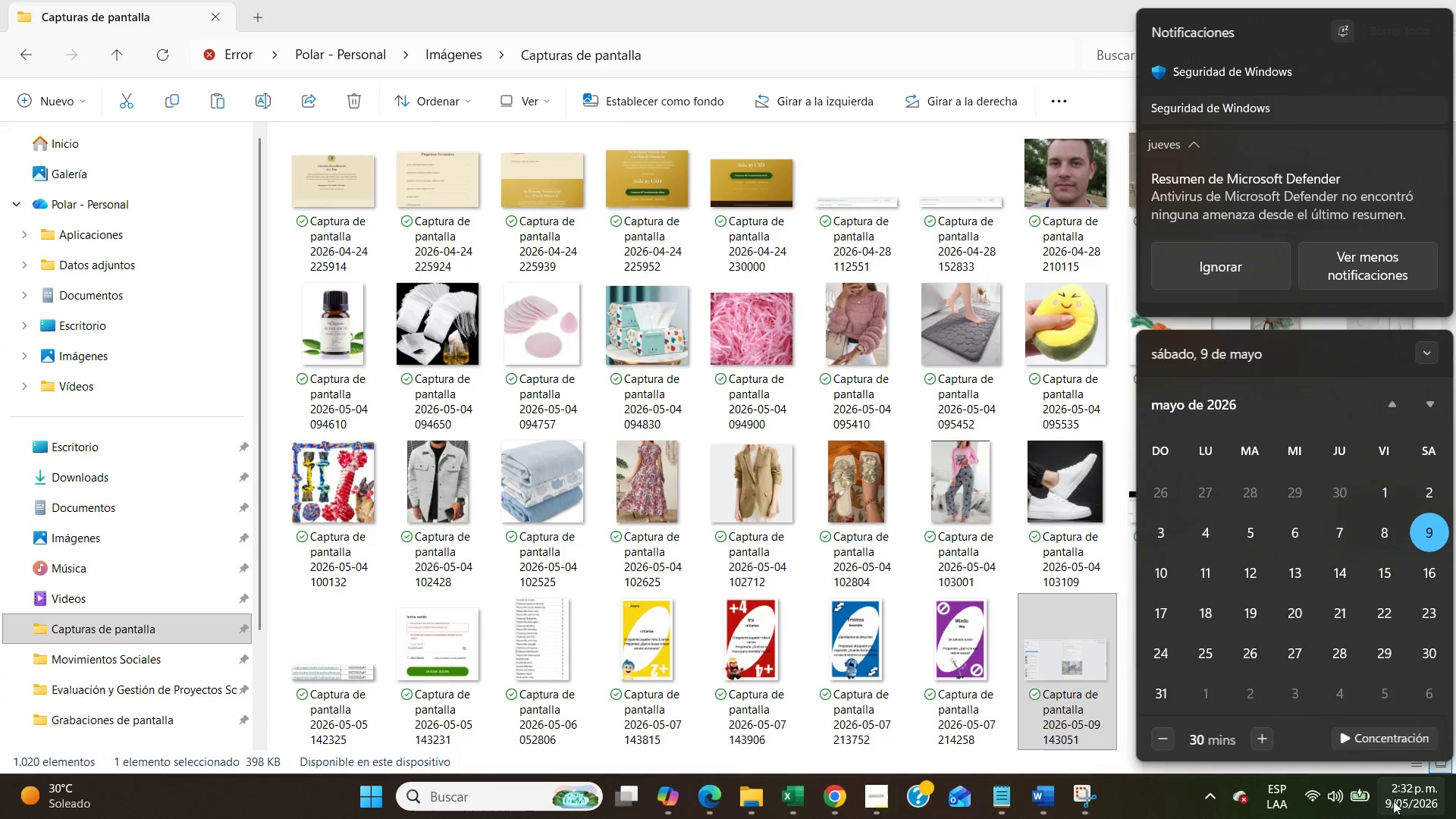 
left_click([1455, 800])
 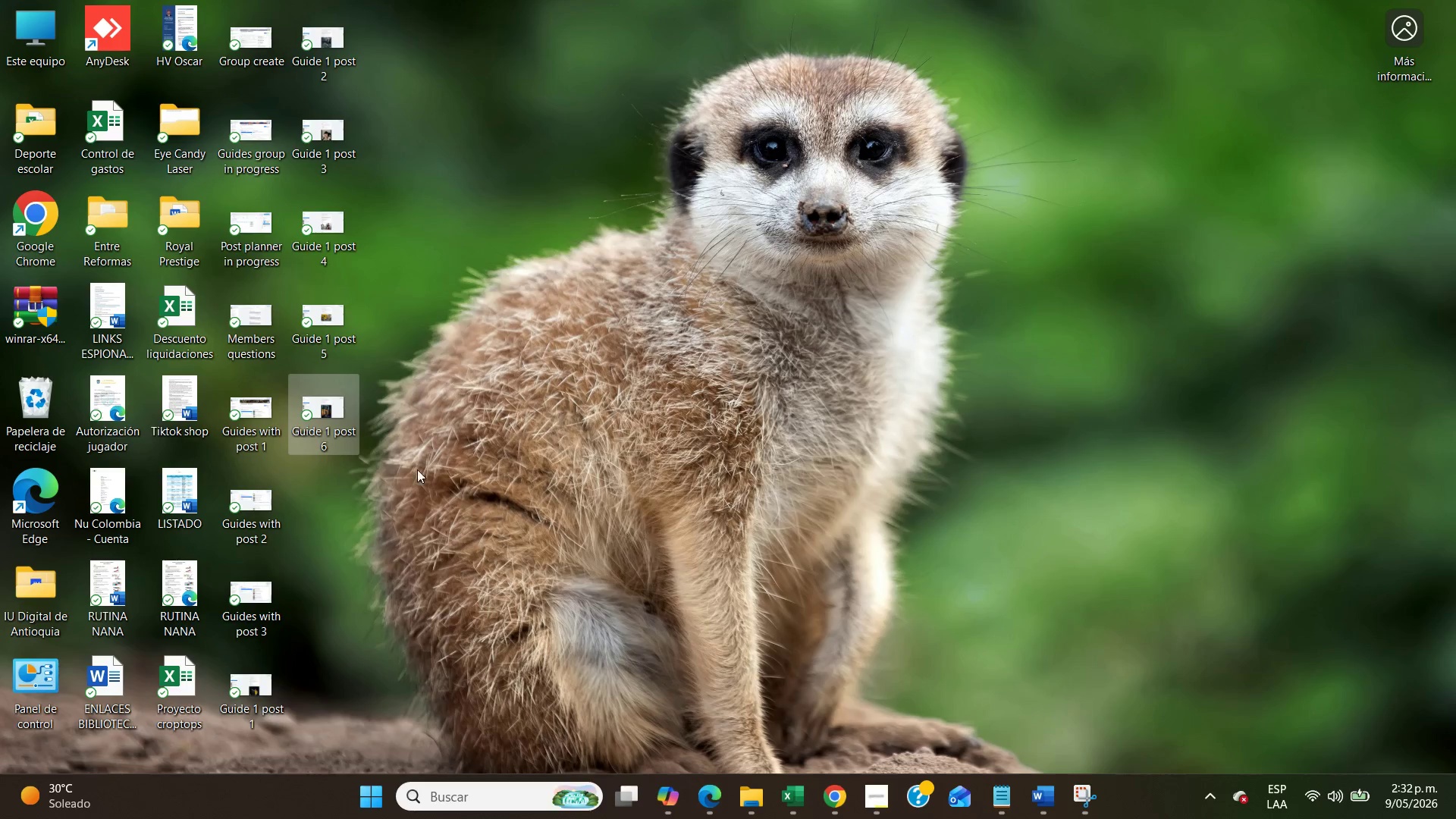 
left_click([350, 502])
 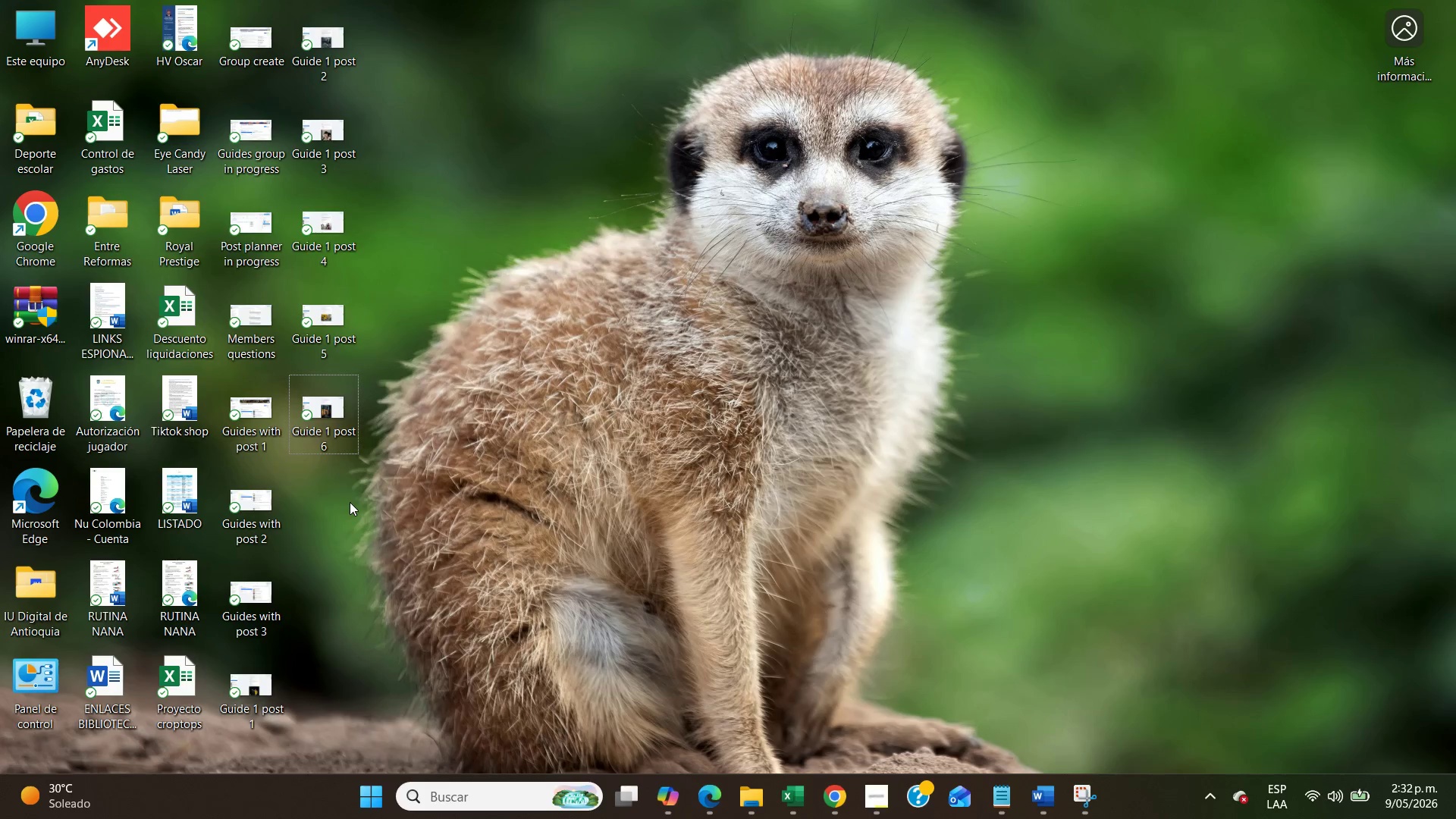 
key(Control+V)
 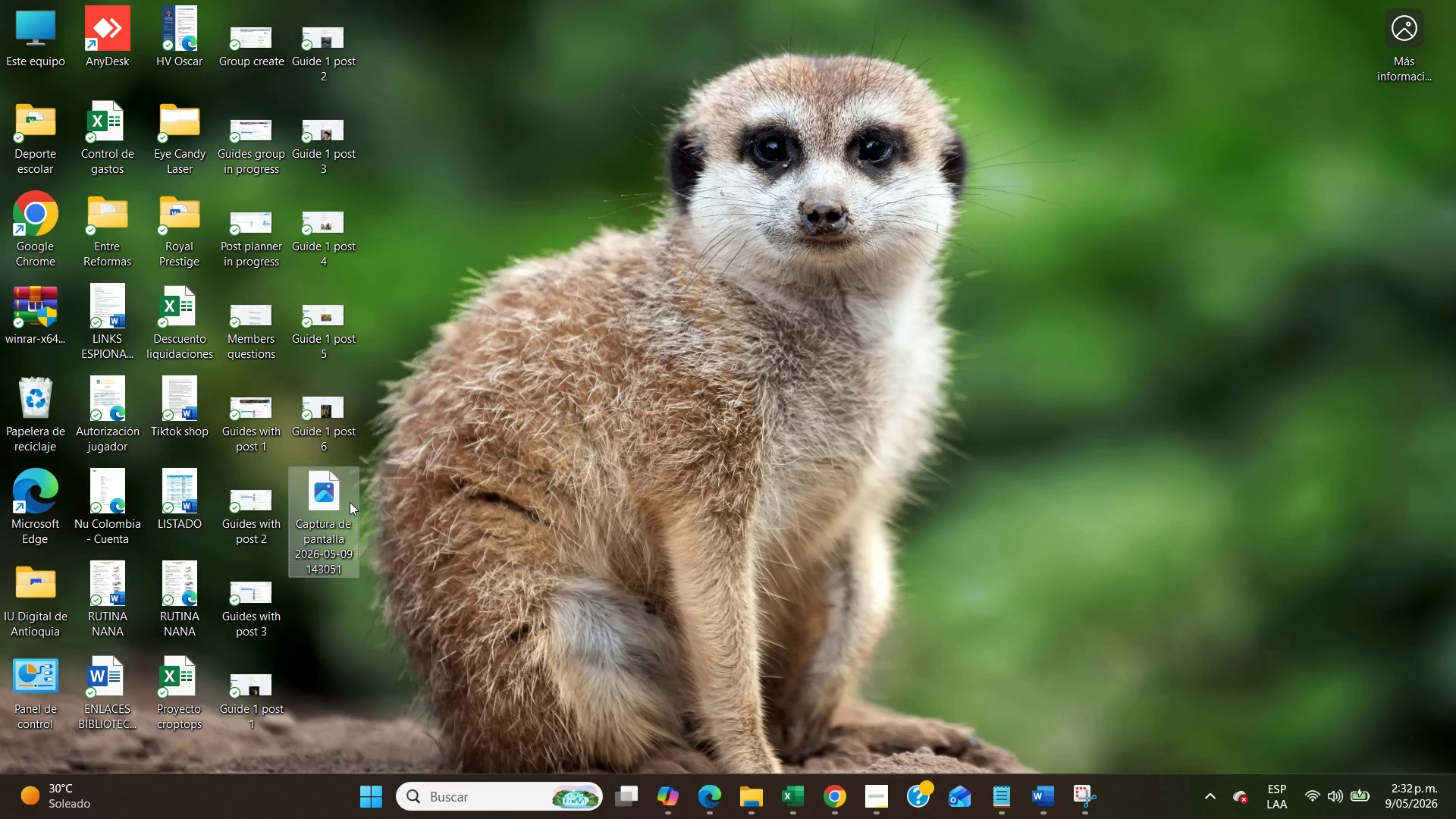 
right_click([350, 502])
 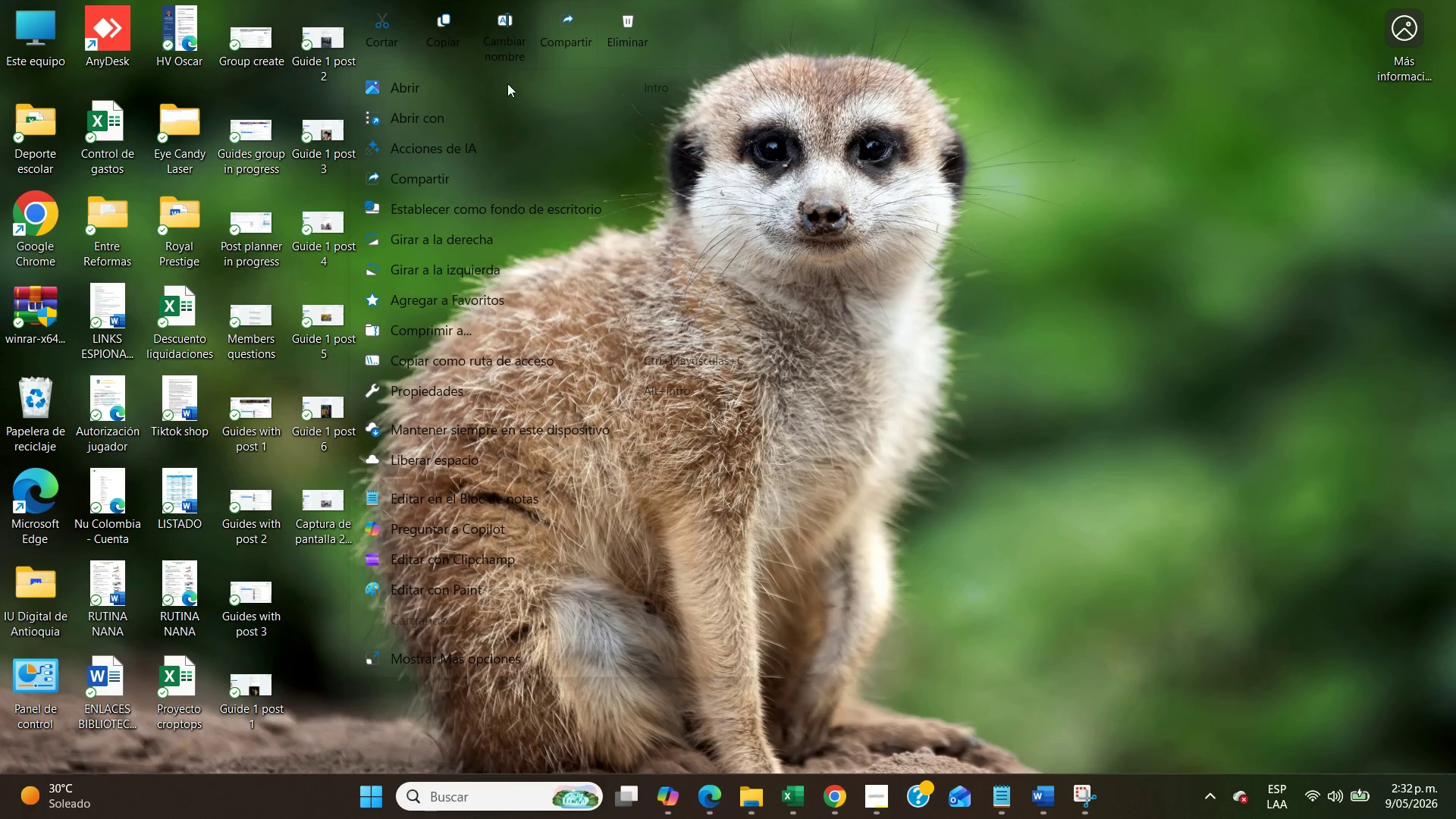 
left_click([513, 42])
 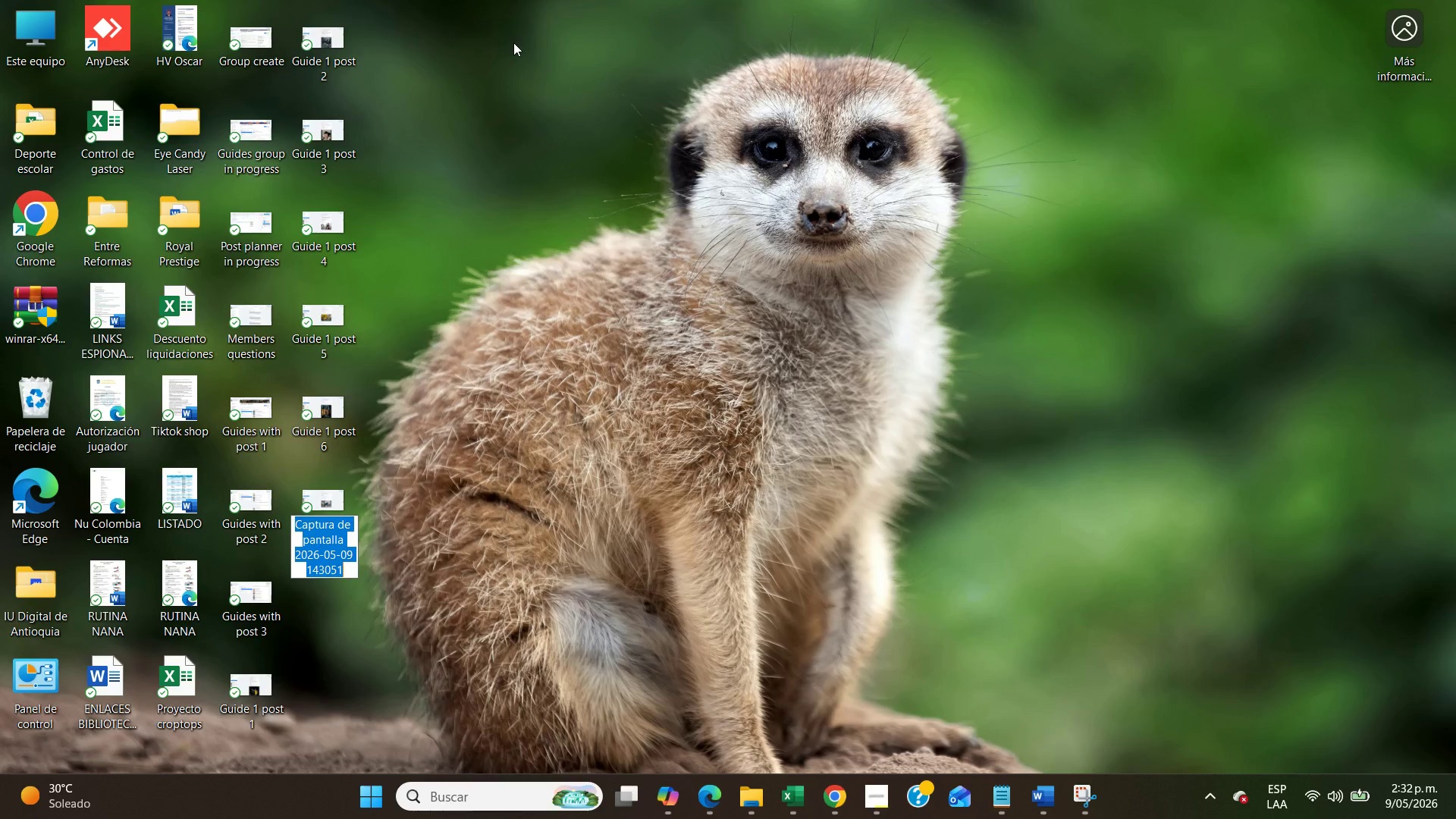 
type(Guide 1 post 7)
 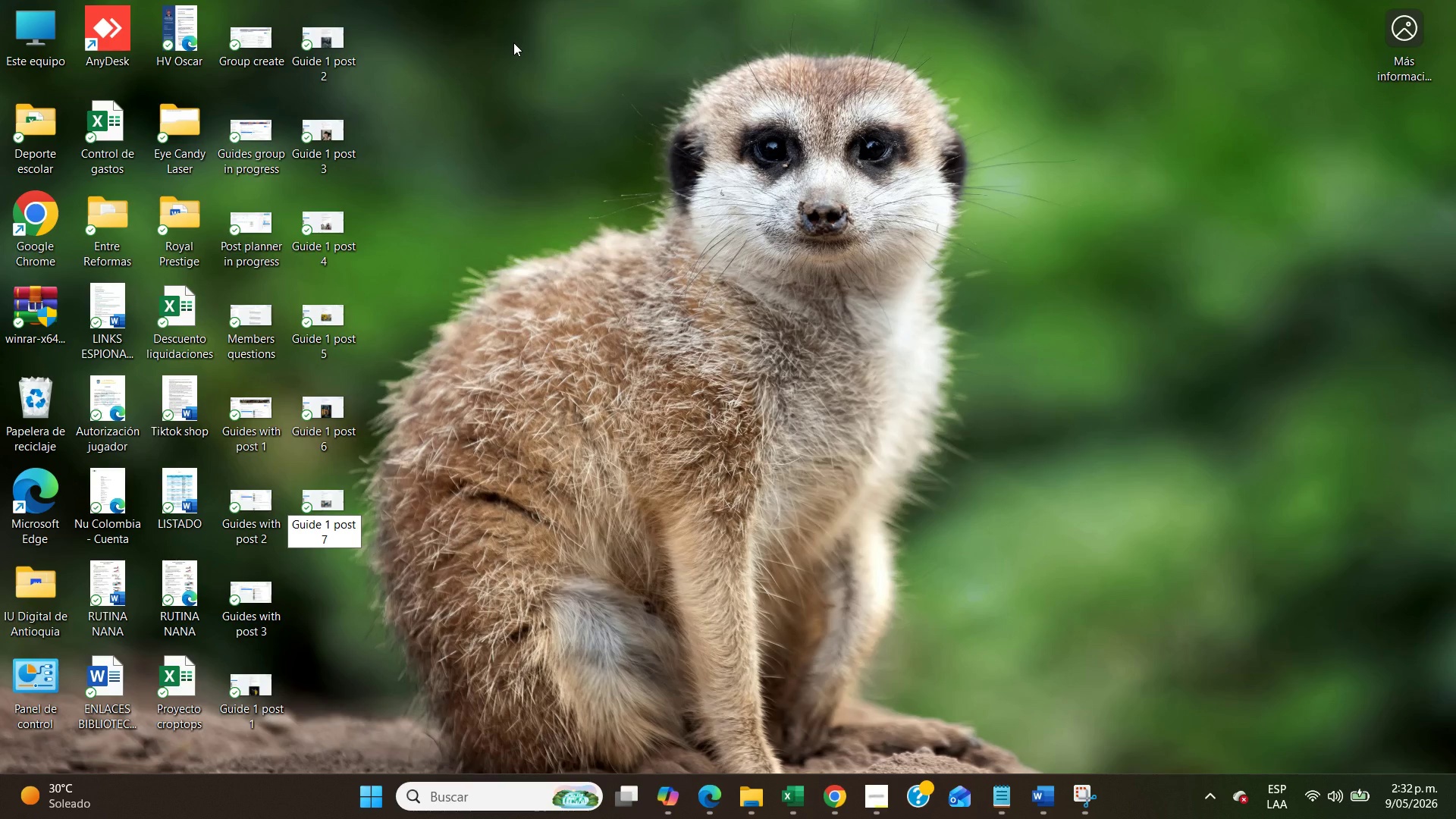 
left_click([513, 42])
 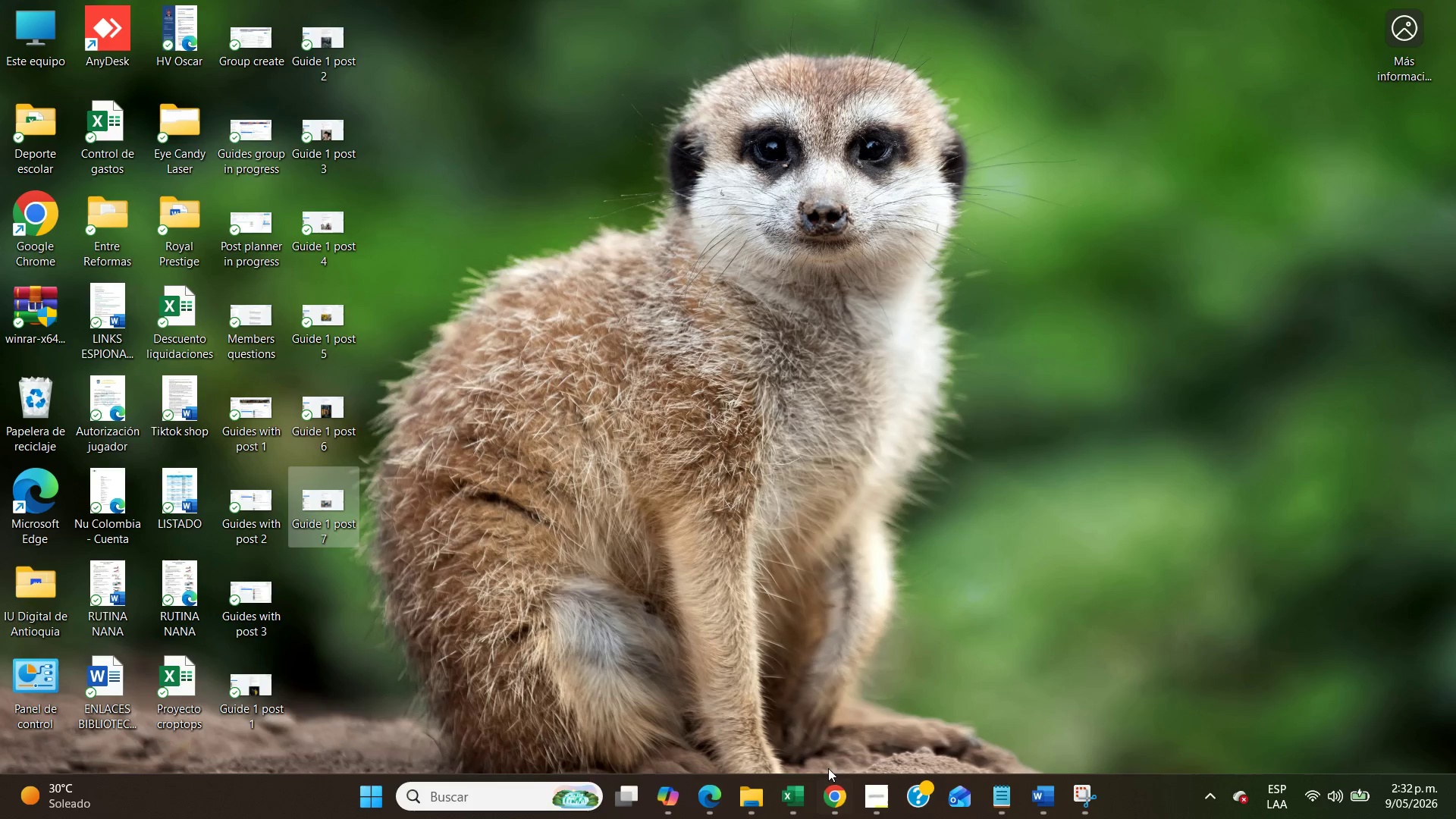 
left_click([714, 806])
 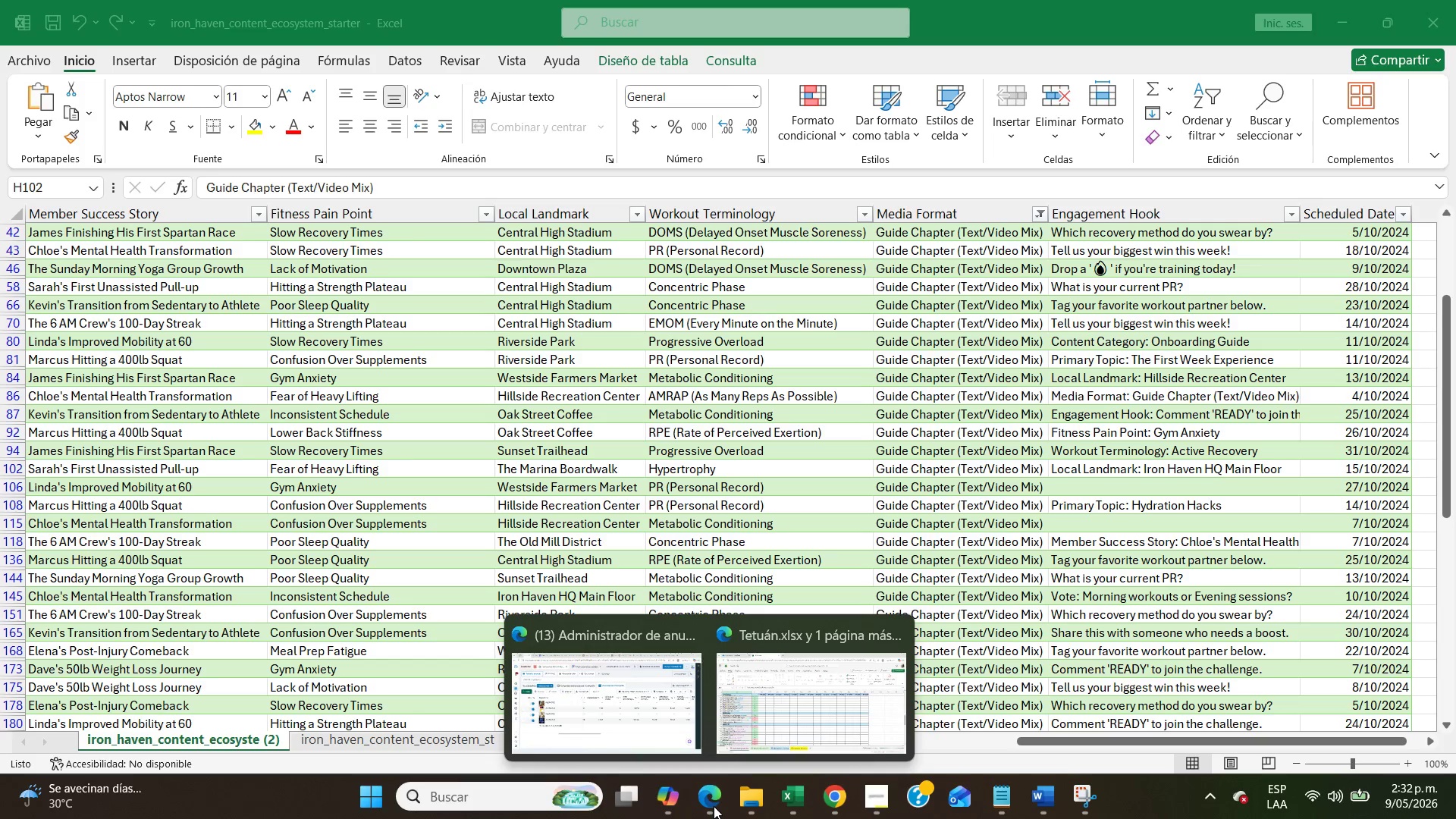 
left_click([714, 806])
 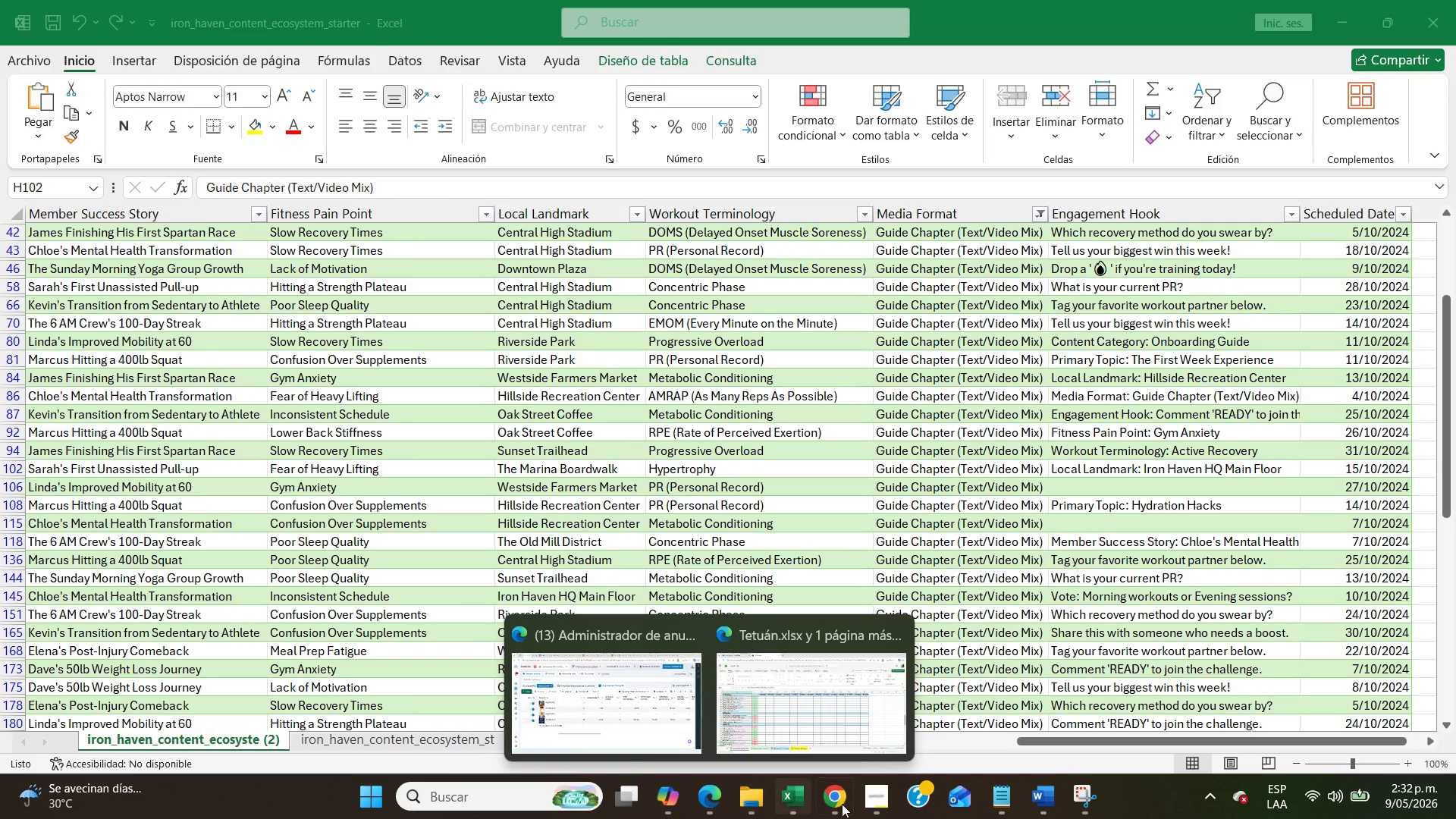 
left_click([846, 803])
 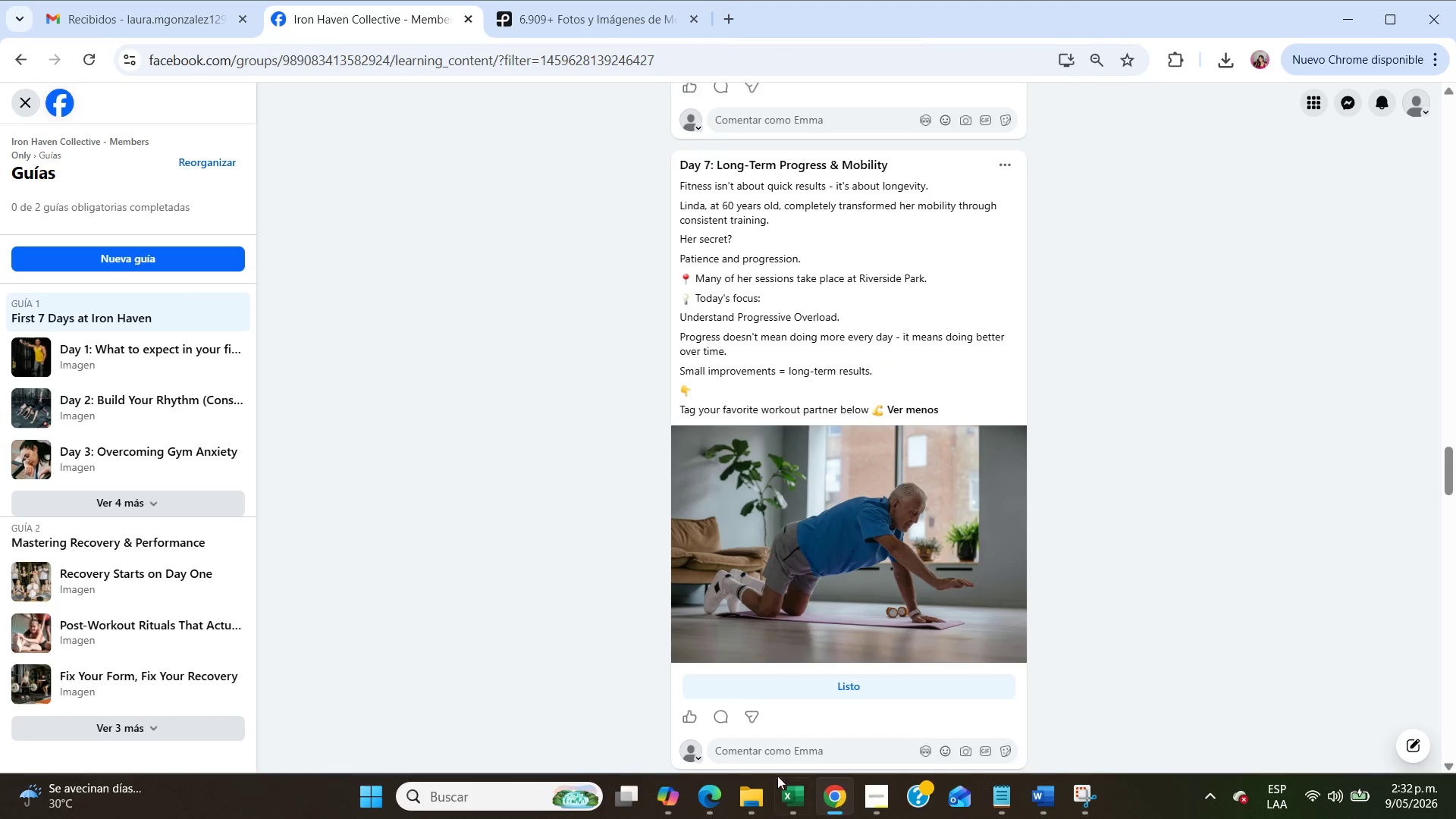 
left_click([758, 805])
 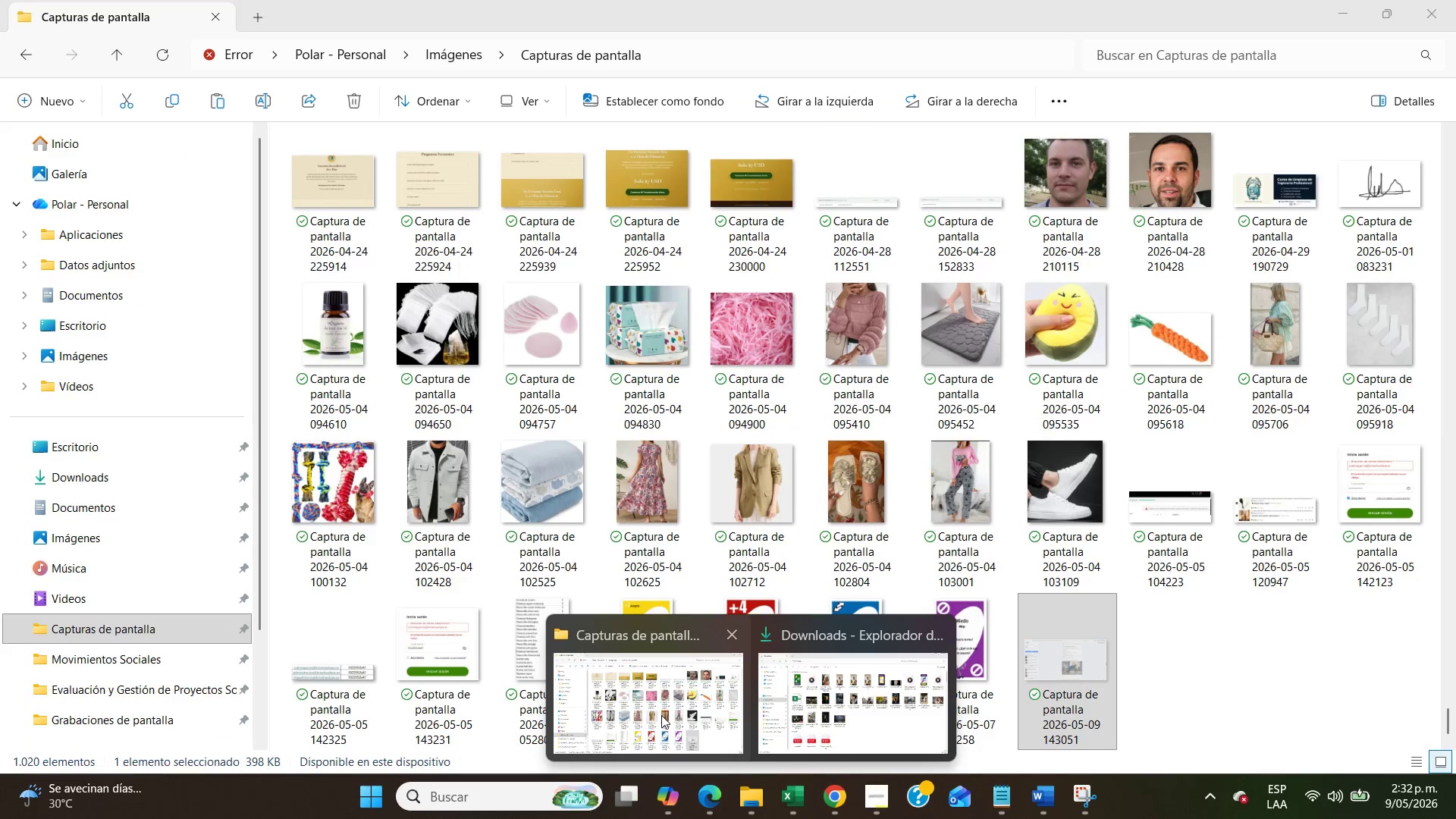 
left_click([661, 715])
 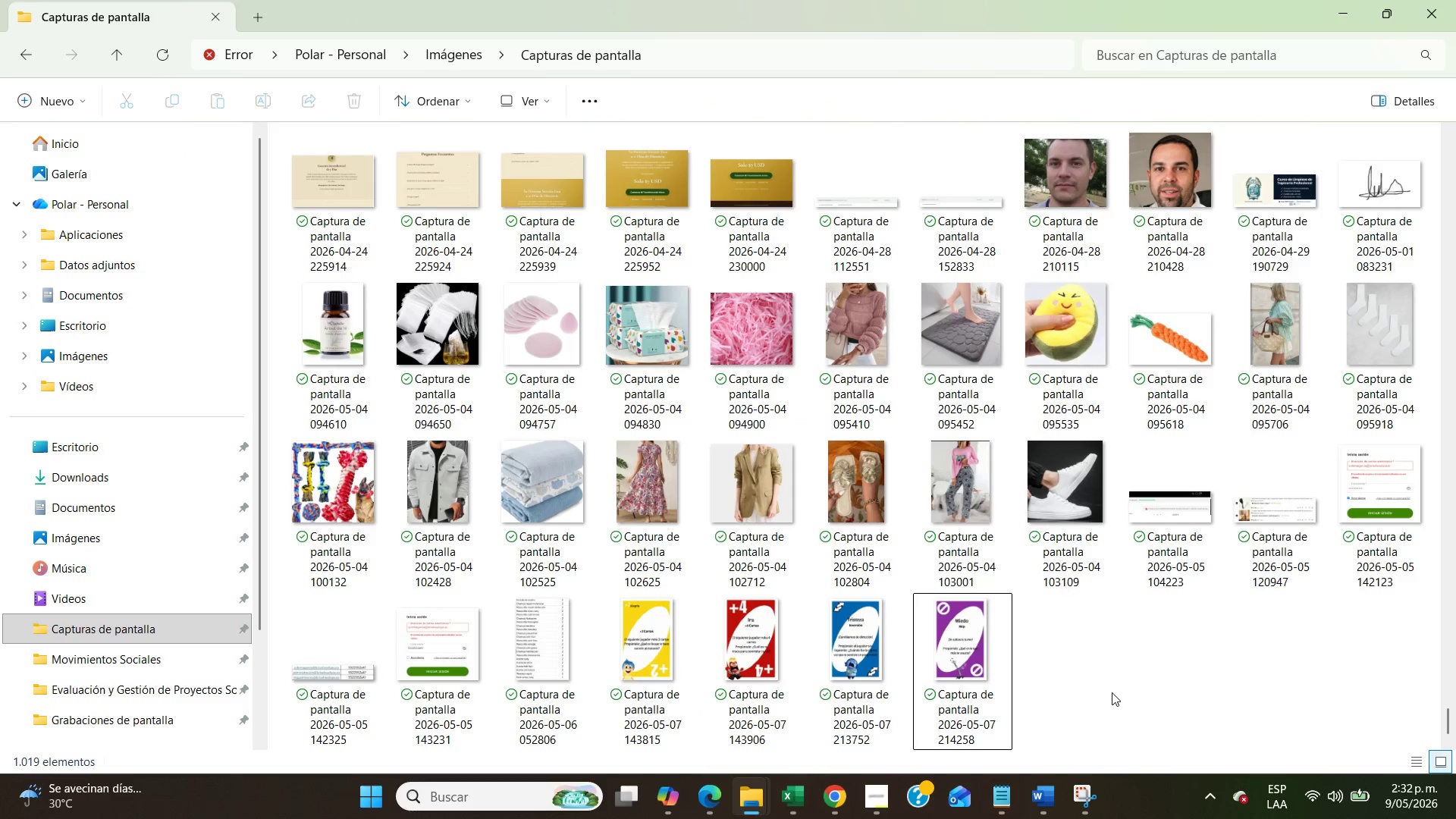 
left_click([1113, 692])
 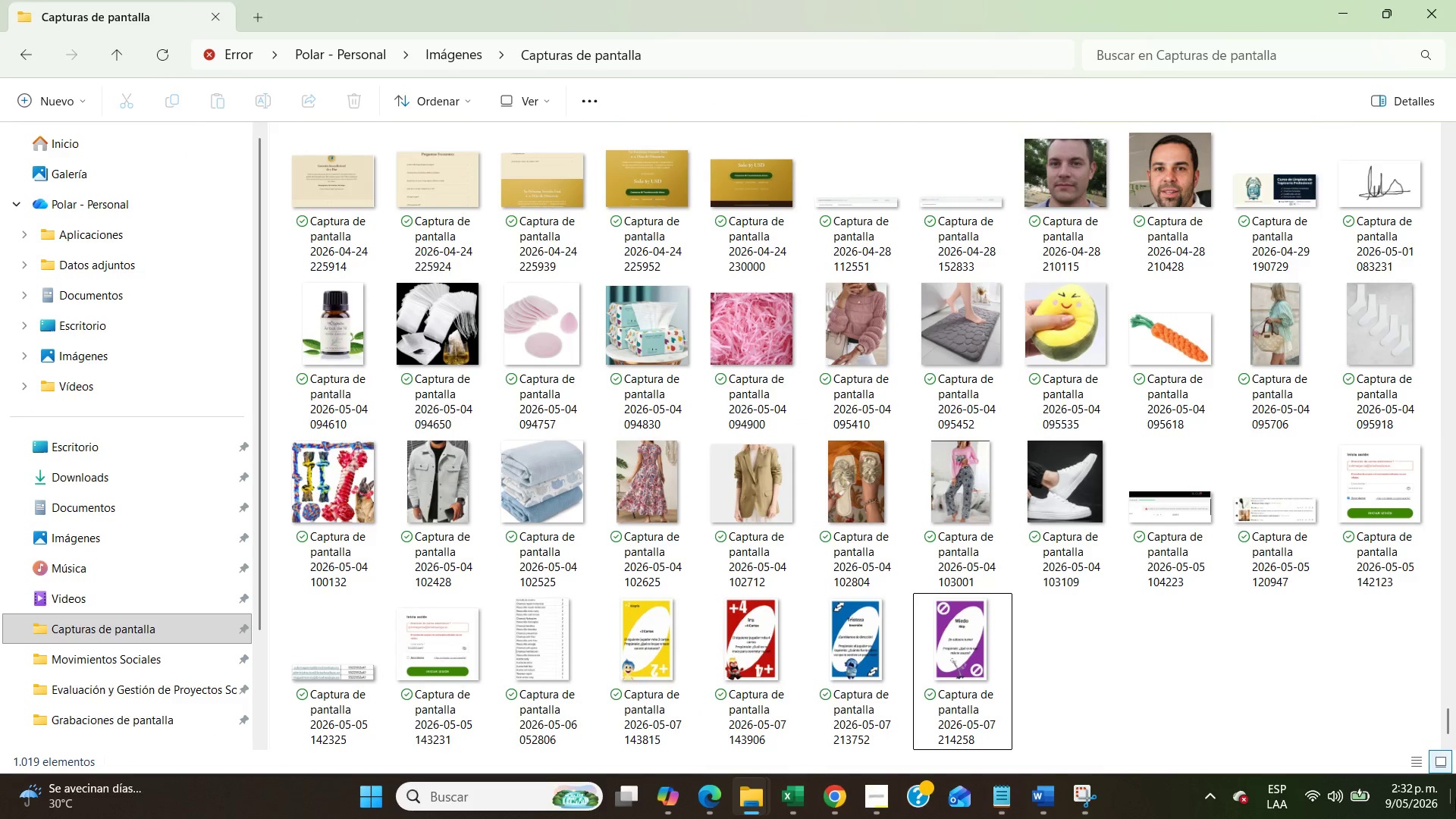 
left_click([1455, 797])
 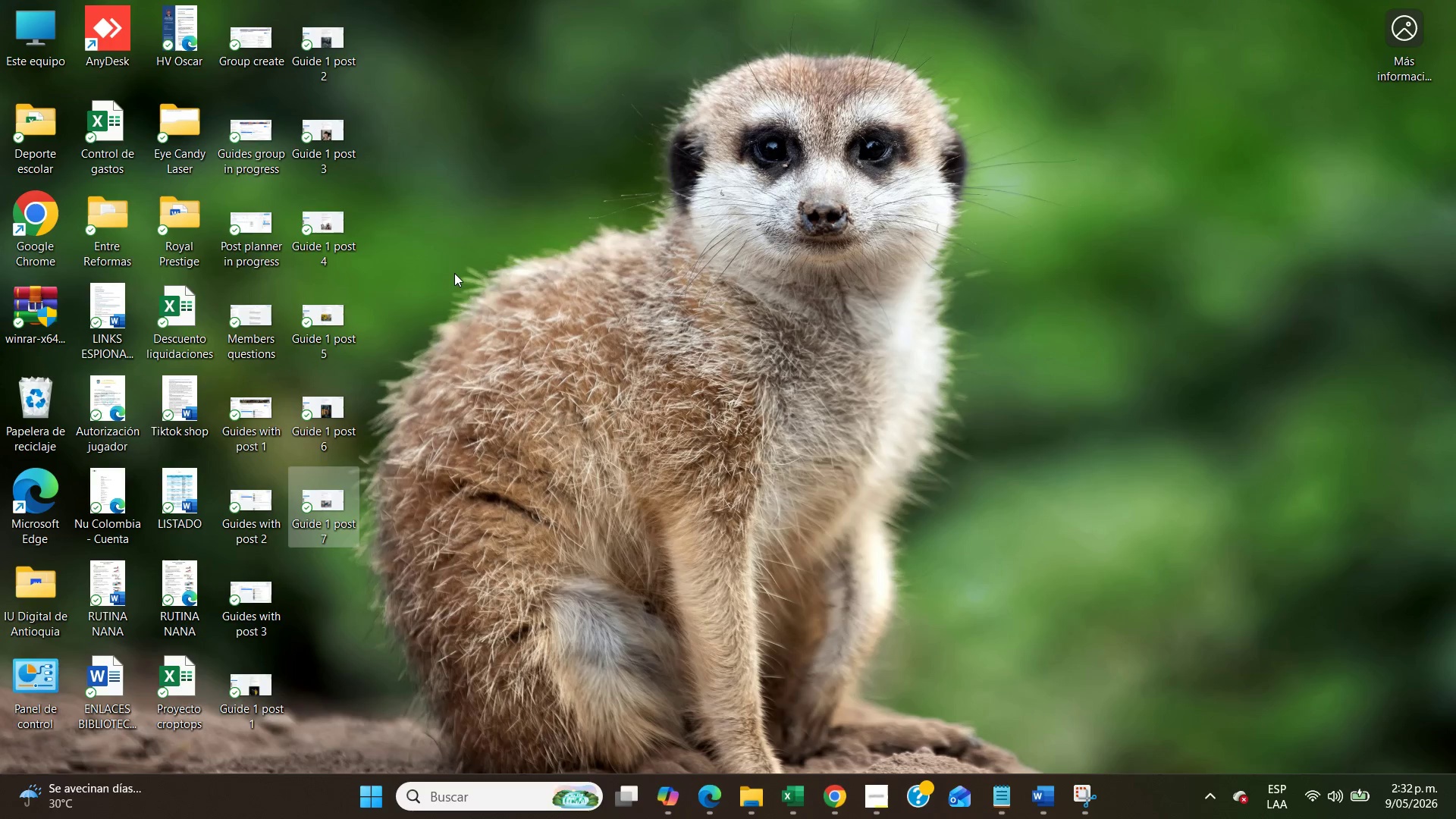 
left_click([454, 273])
 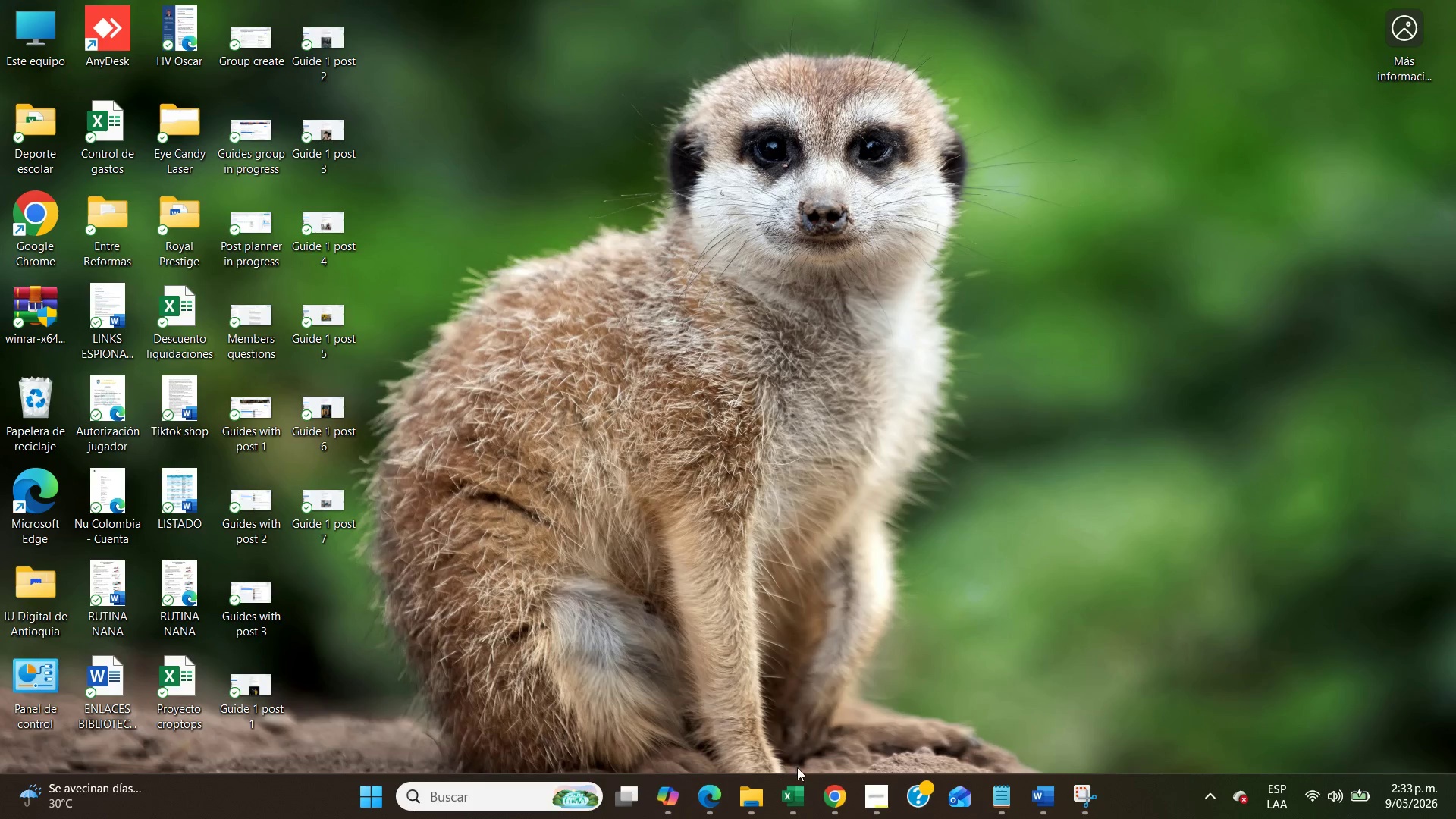 
left_click([825, 792])
 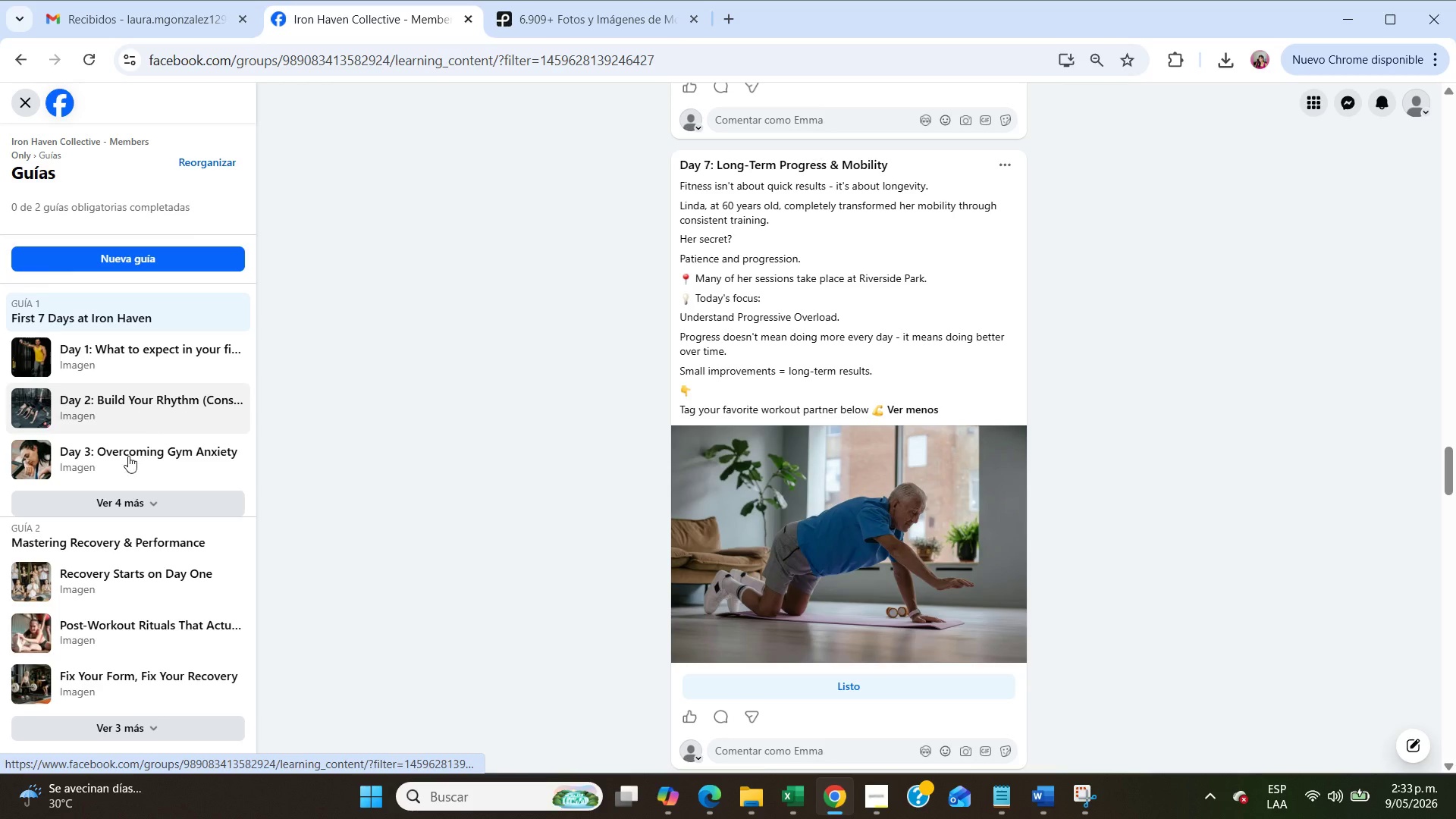 
left_click([66, 552])
 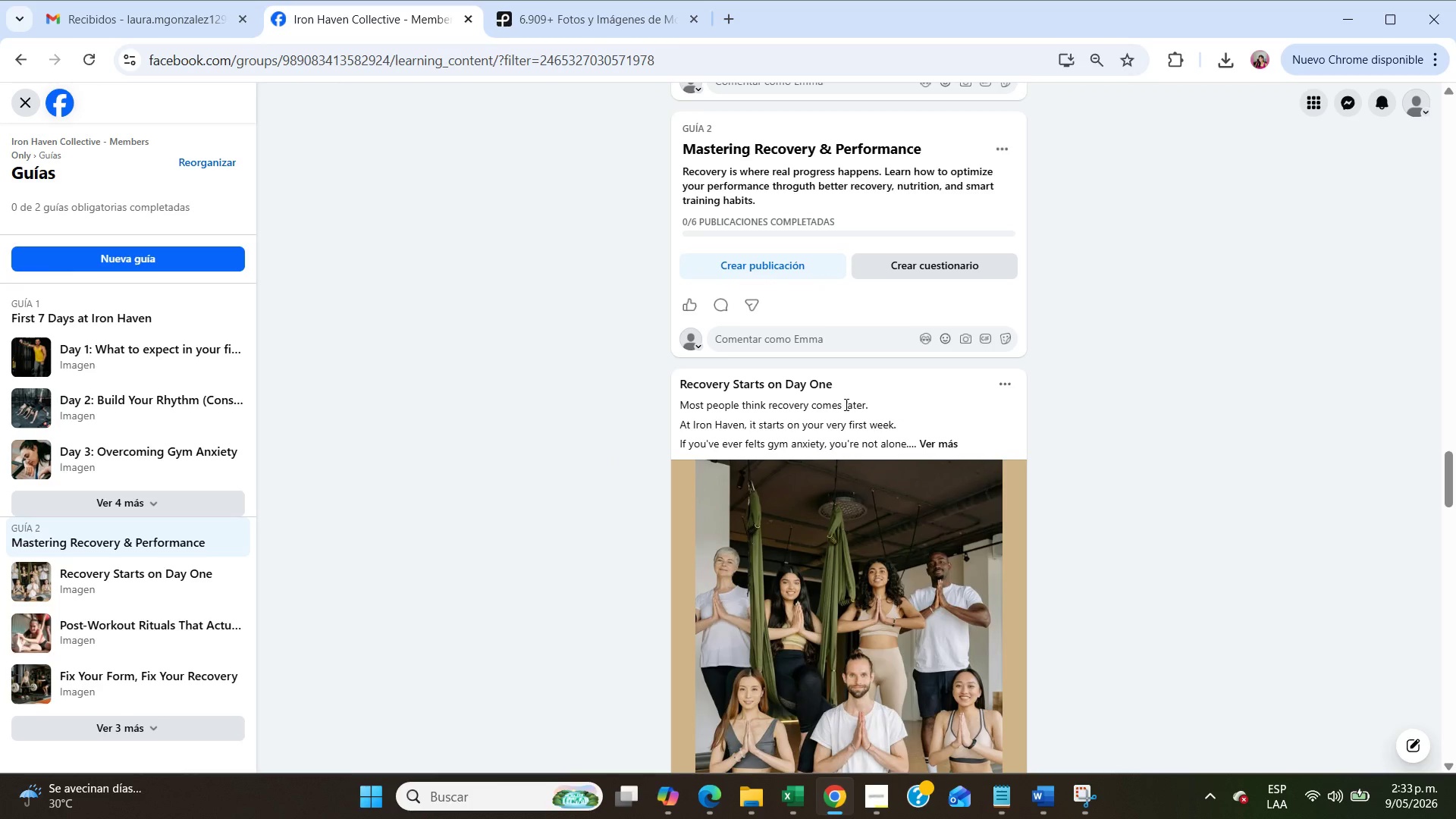 
left_click([941, 444])
 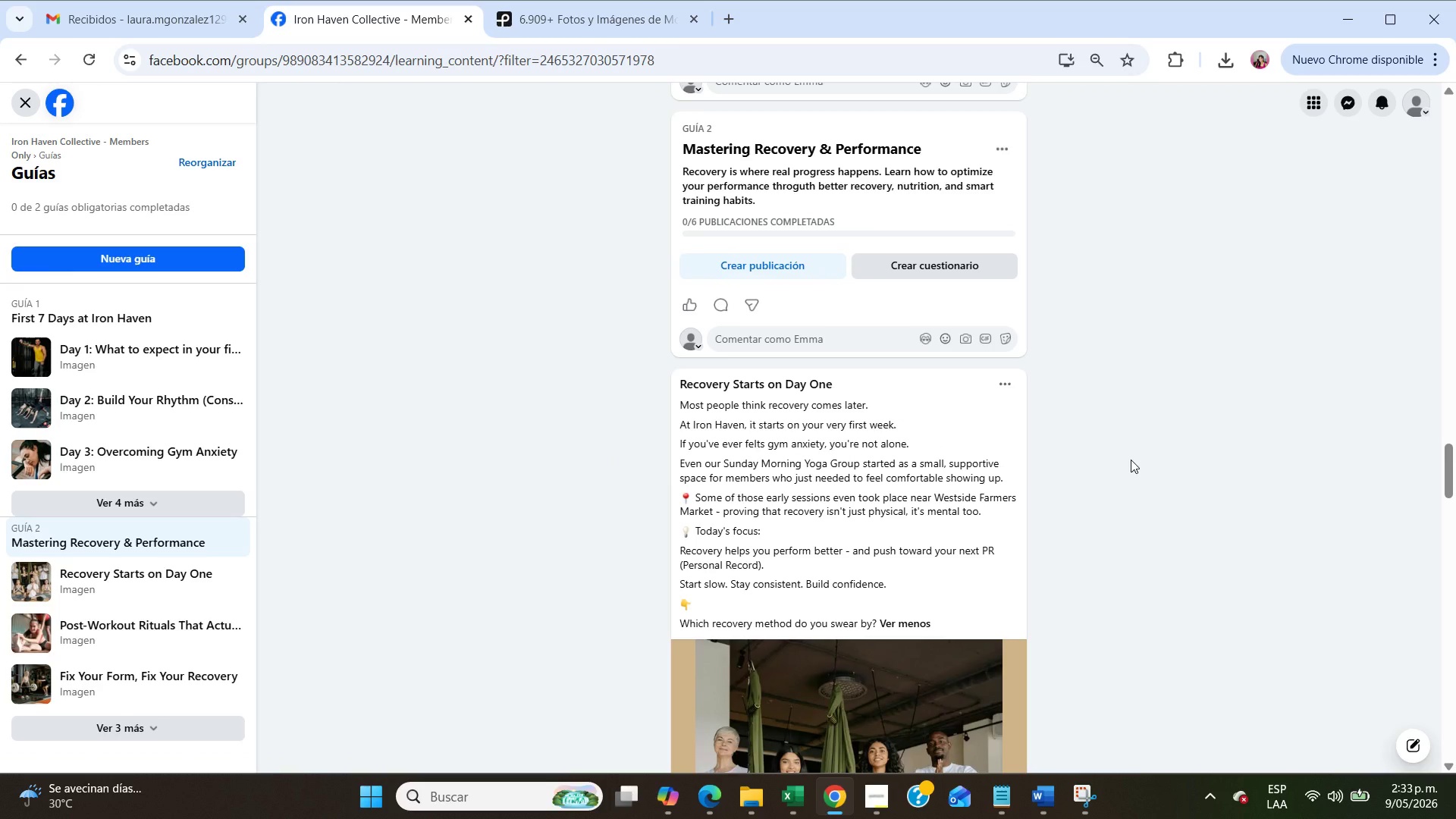 
scroll: coordinate [1131, 460], scroll_direction: down, amount: 1.0
 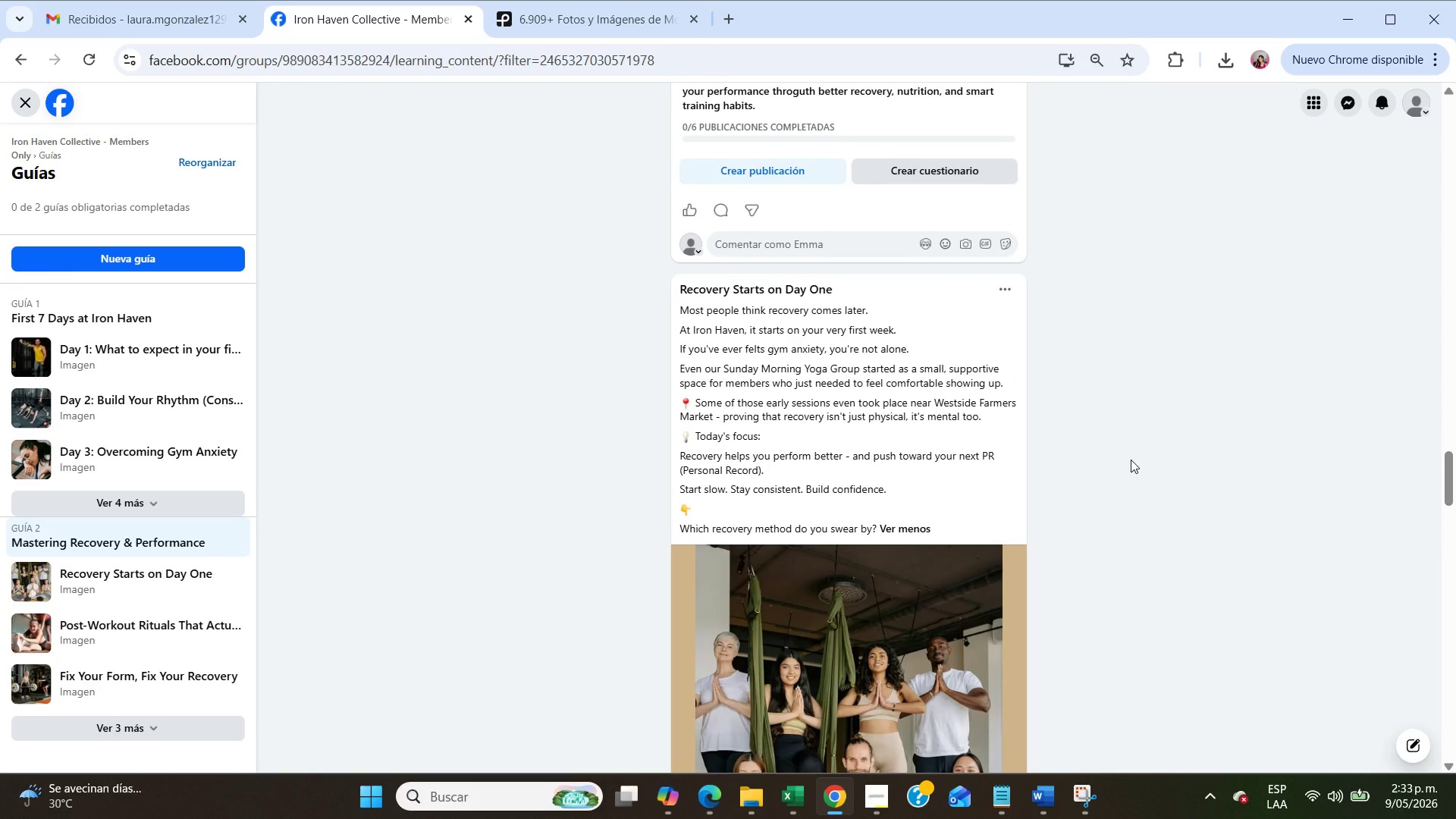 
scroll: coordinate [1131, 460], scroll_direction: up, amount: 1.0
 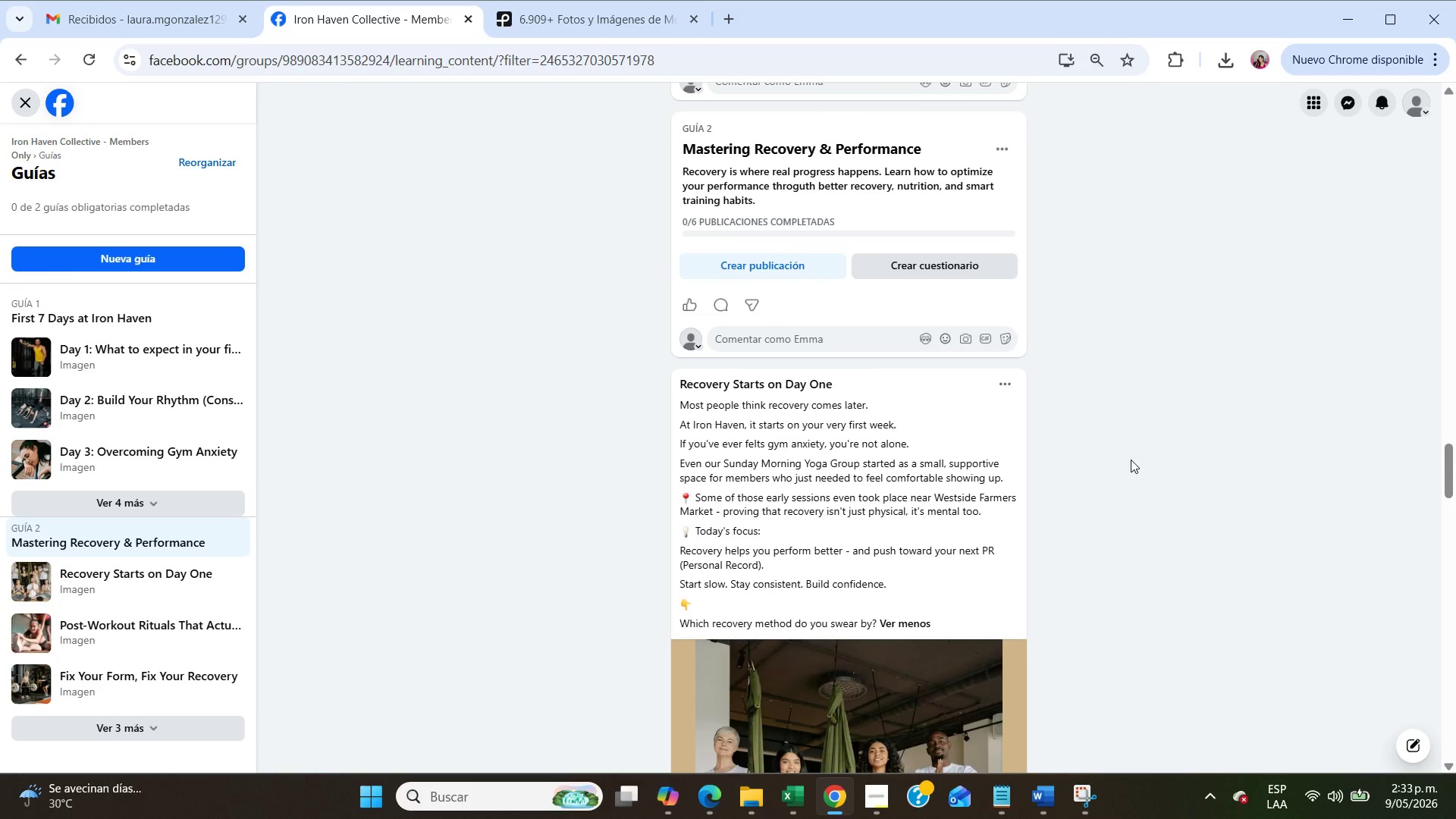 
scroll: coordinate [1131, 460], scroll_direction: down, amount: 1.0
 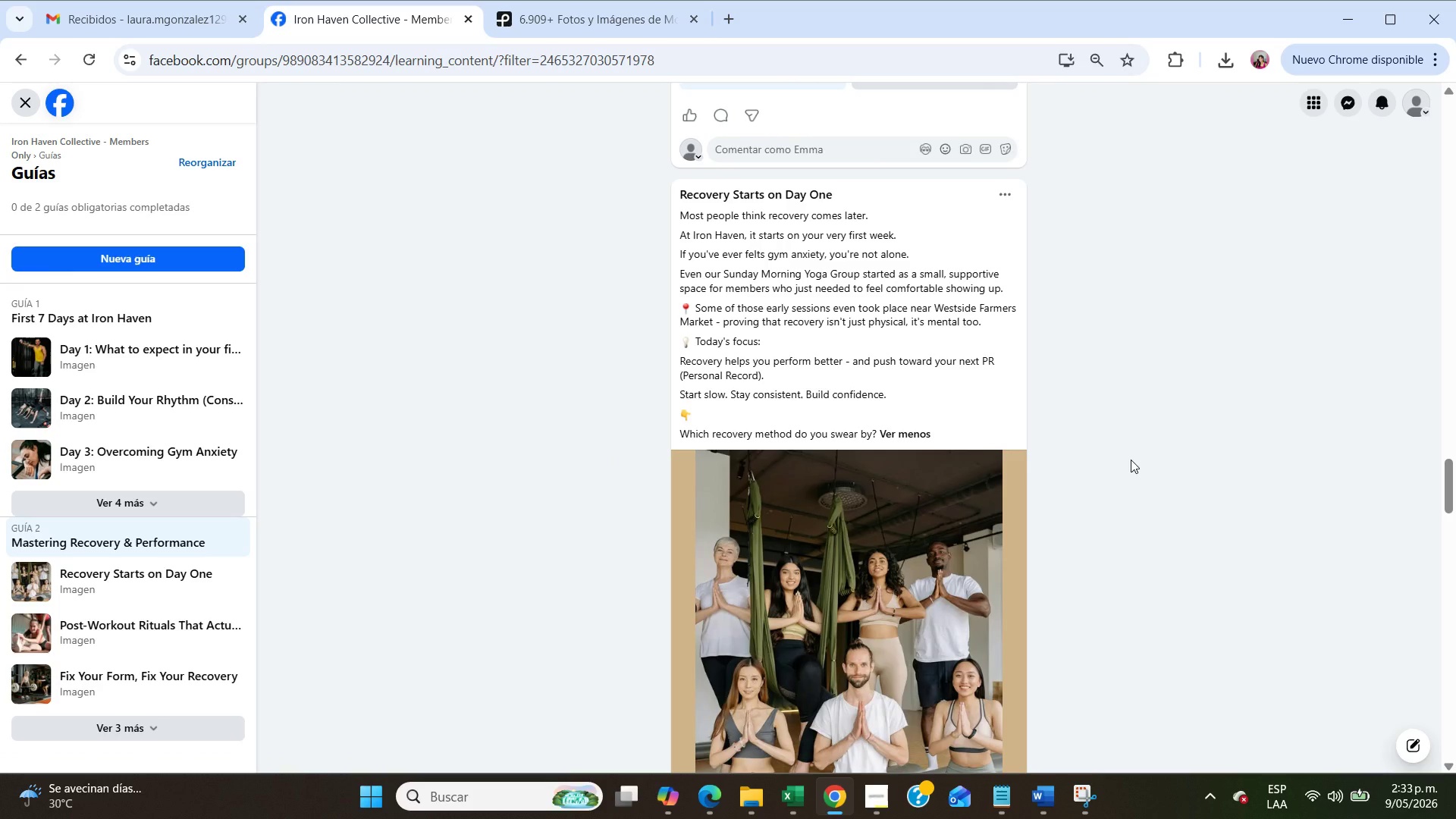 
scroll: coordinate [1131, 460], scroll_direction: up, amount: 2.0
 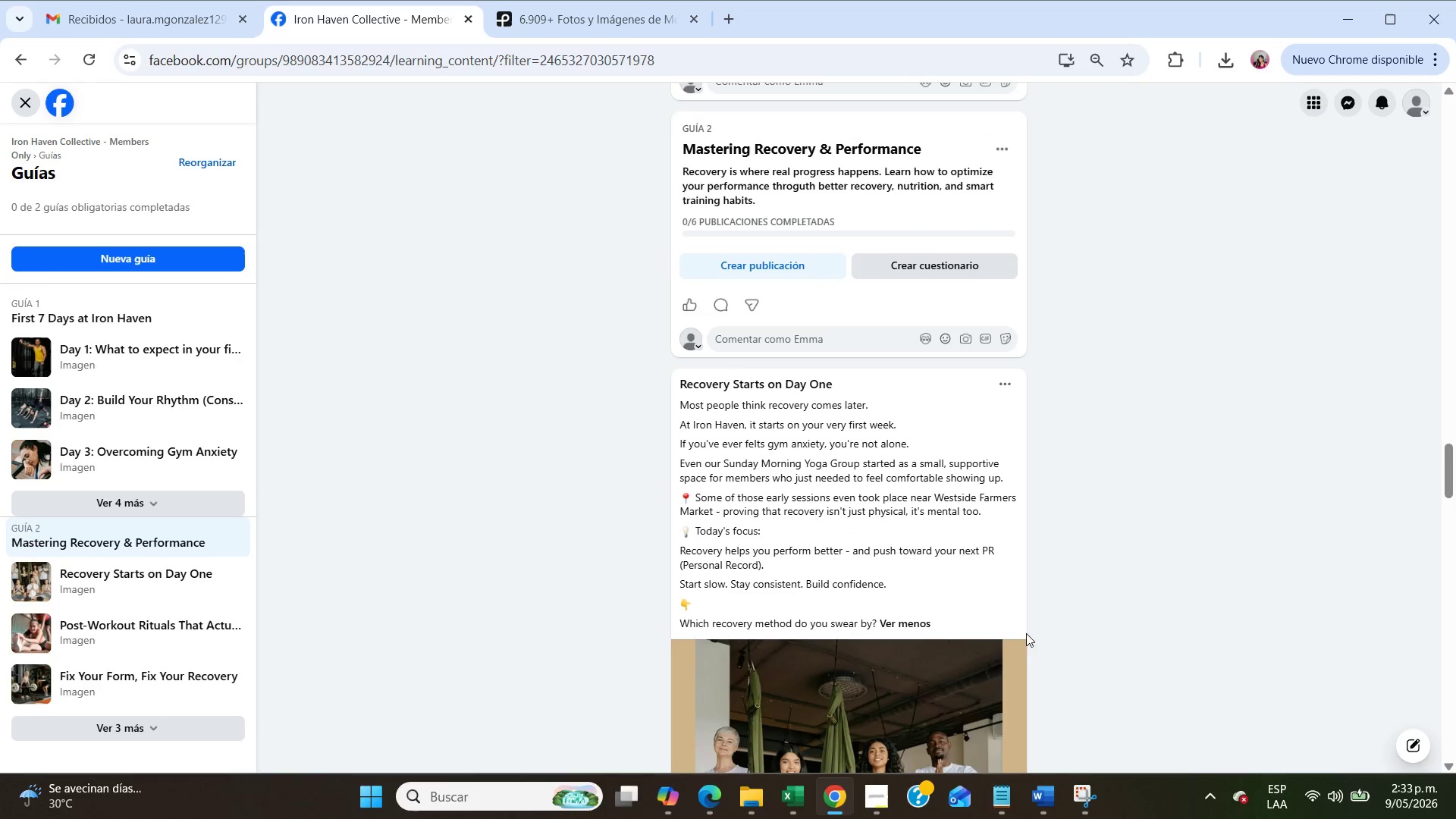 
left_click([1080, 793])
 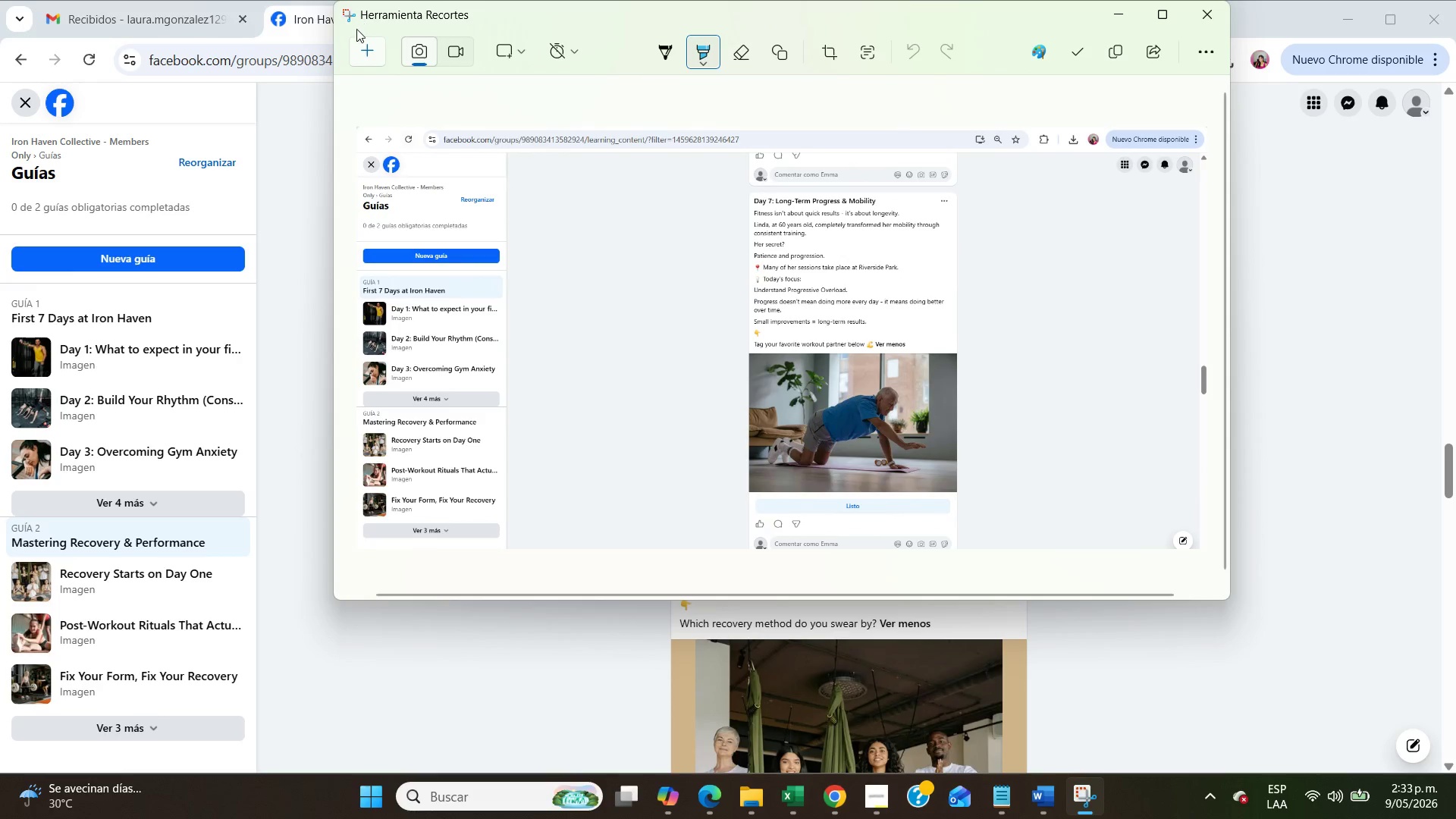 
left_click([363, 49])
 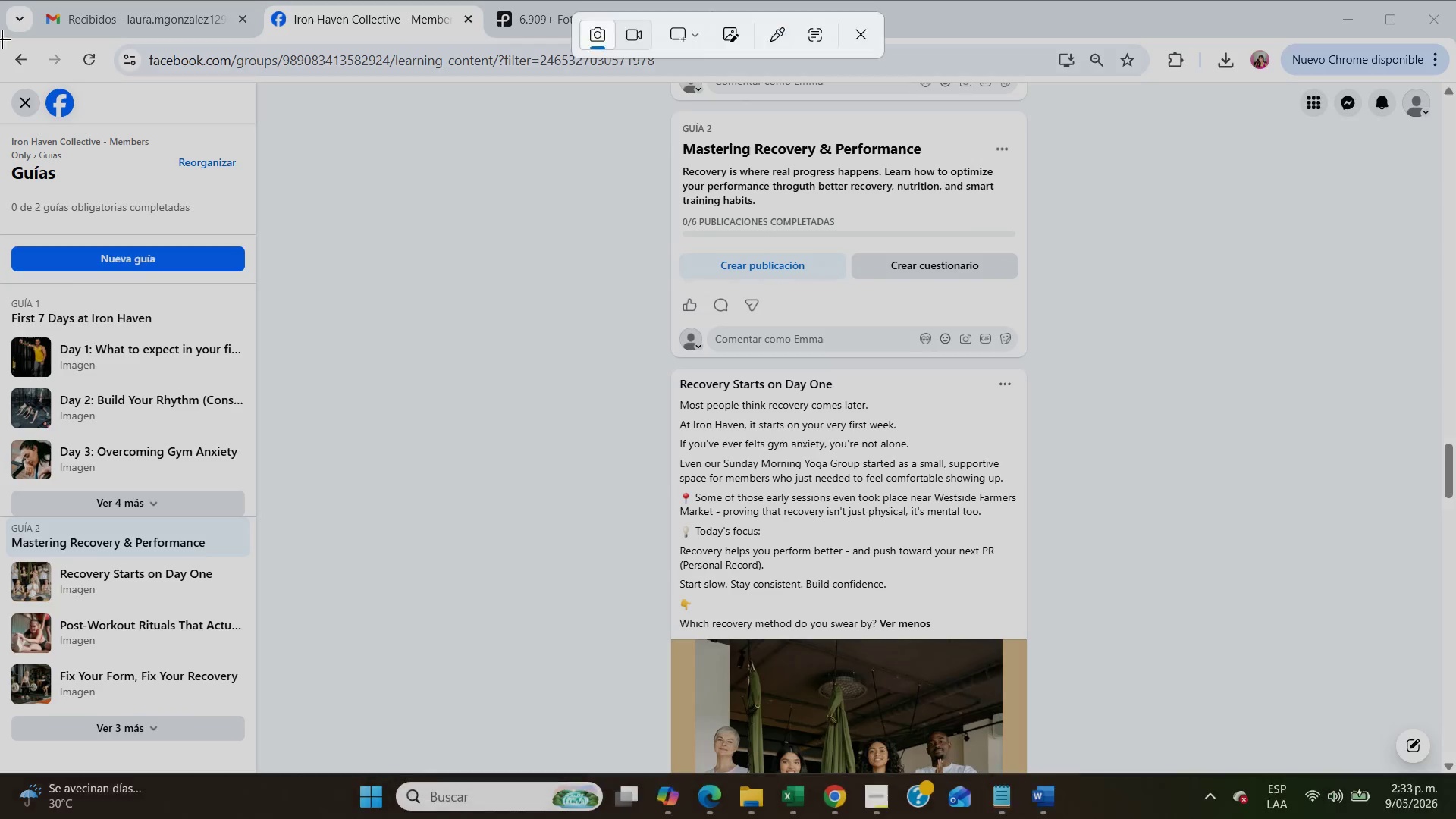 
left_click_drag(start_coordinate=[2, 39], to_coordinate=[1455, 770])
 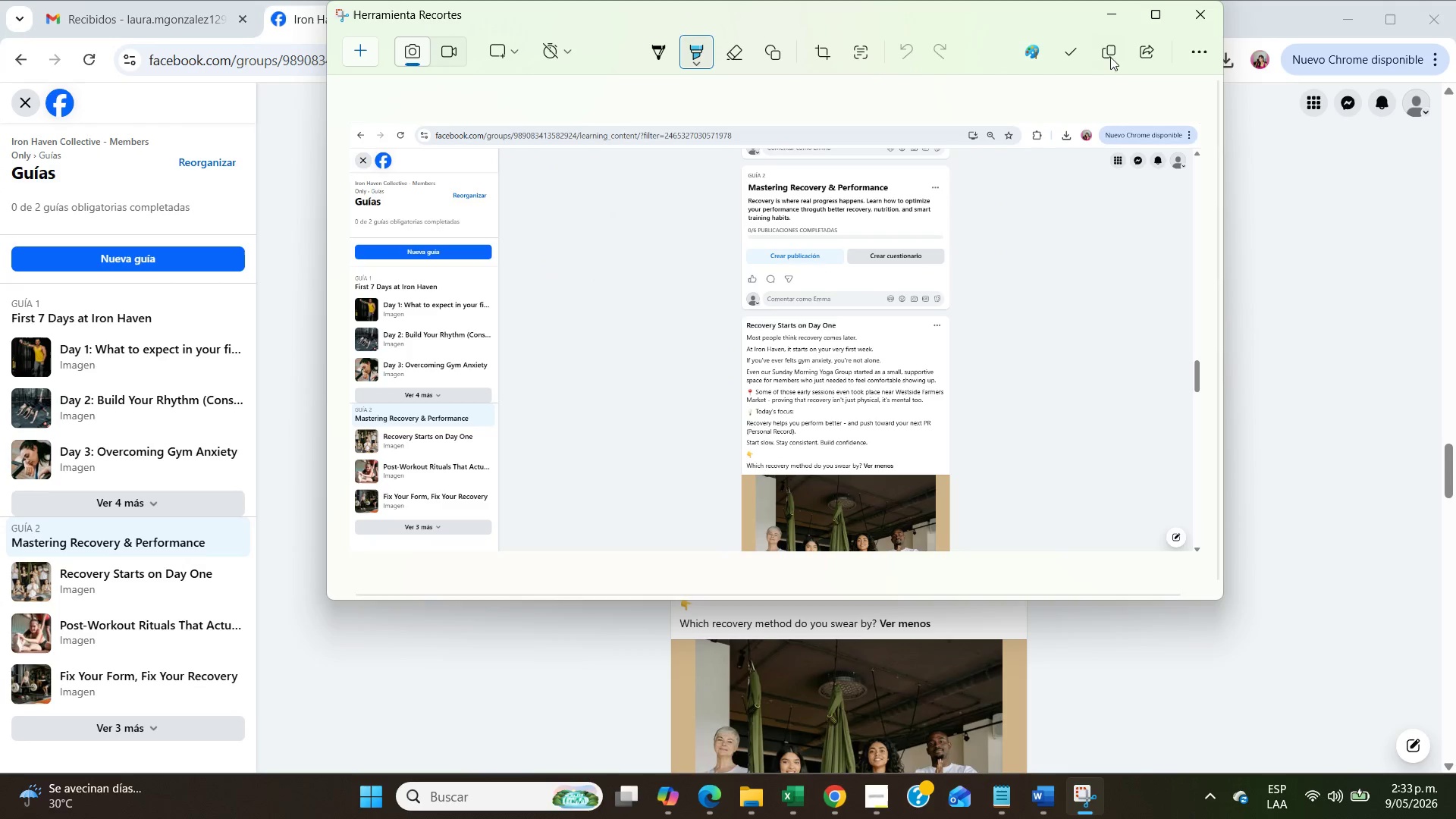 
left_click([1117, 21])
 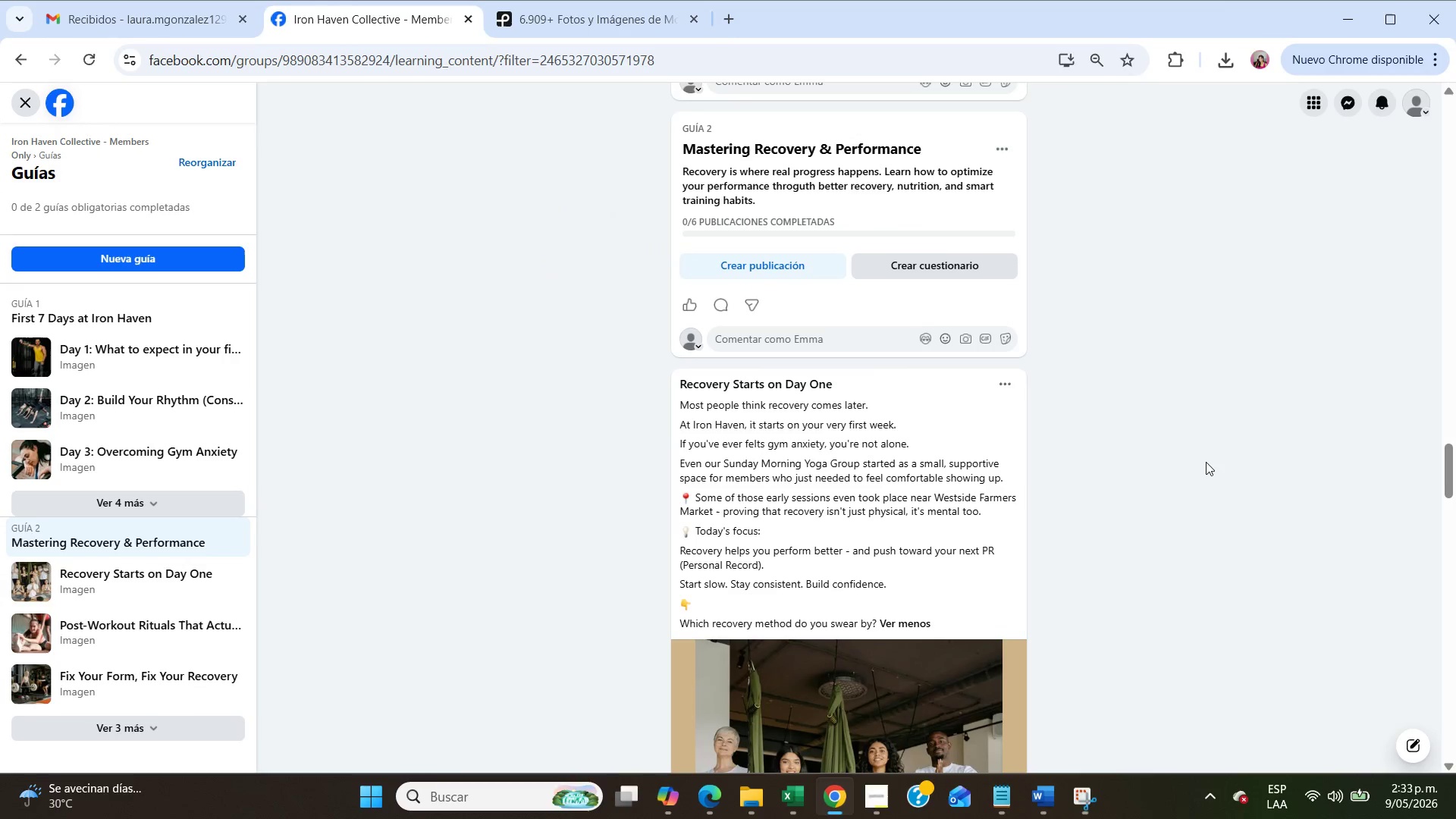 
scroll: coordinate [1206, 462], scroll_direction: down, amount: 10.0
 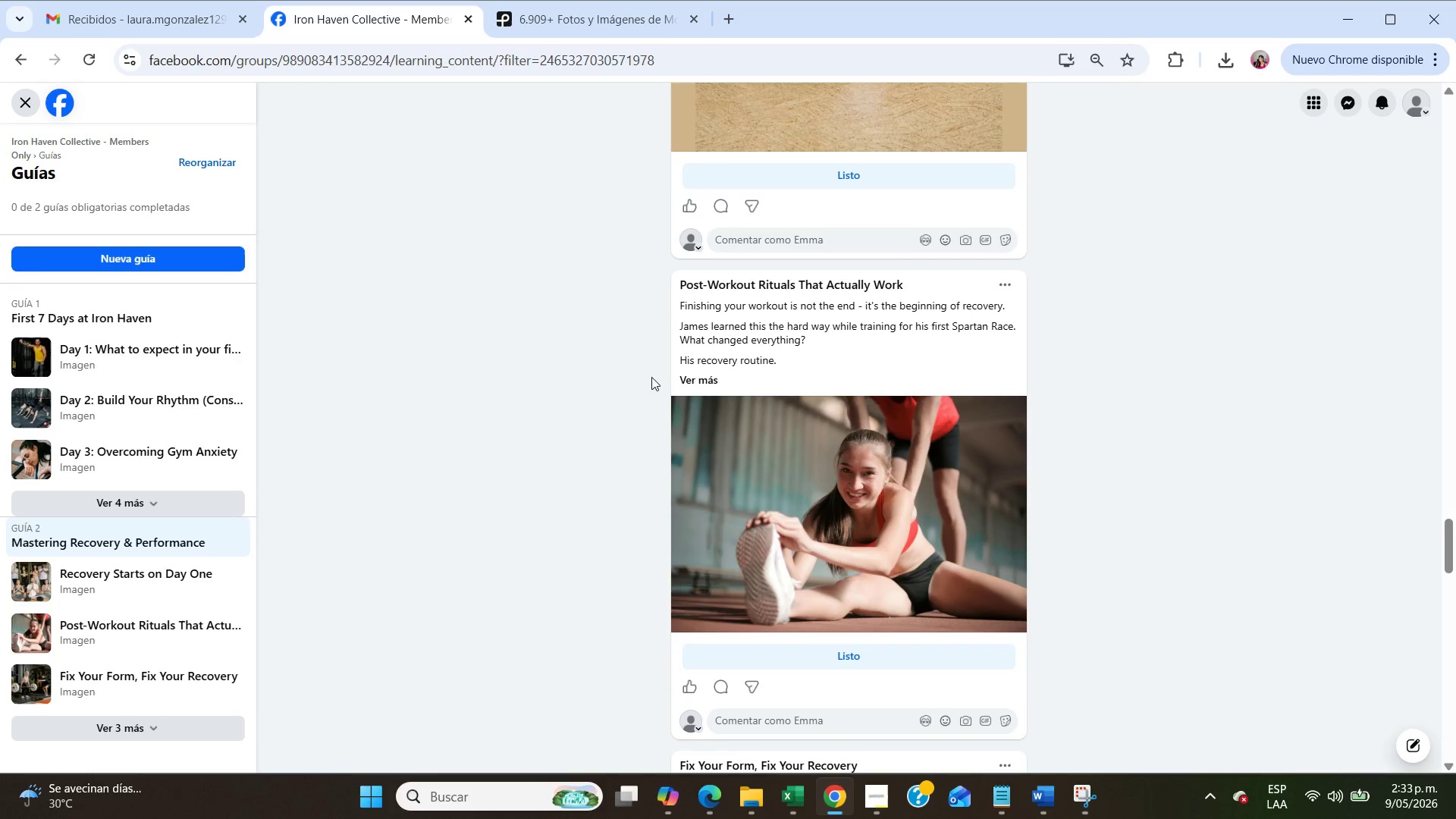 
left_click([688, 380])
 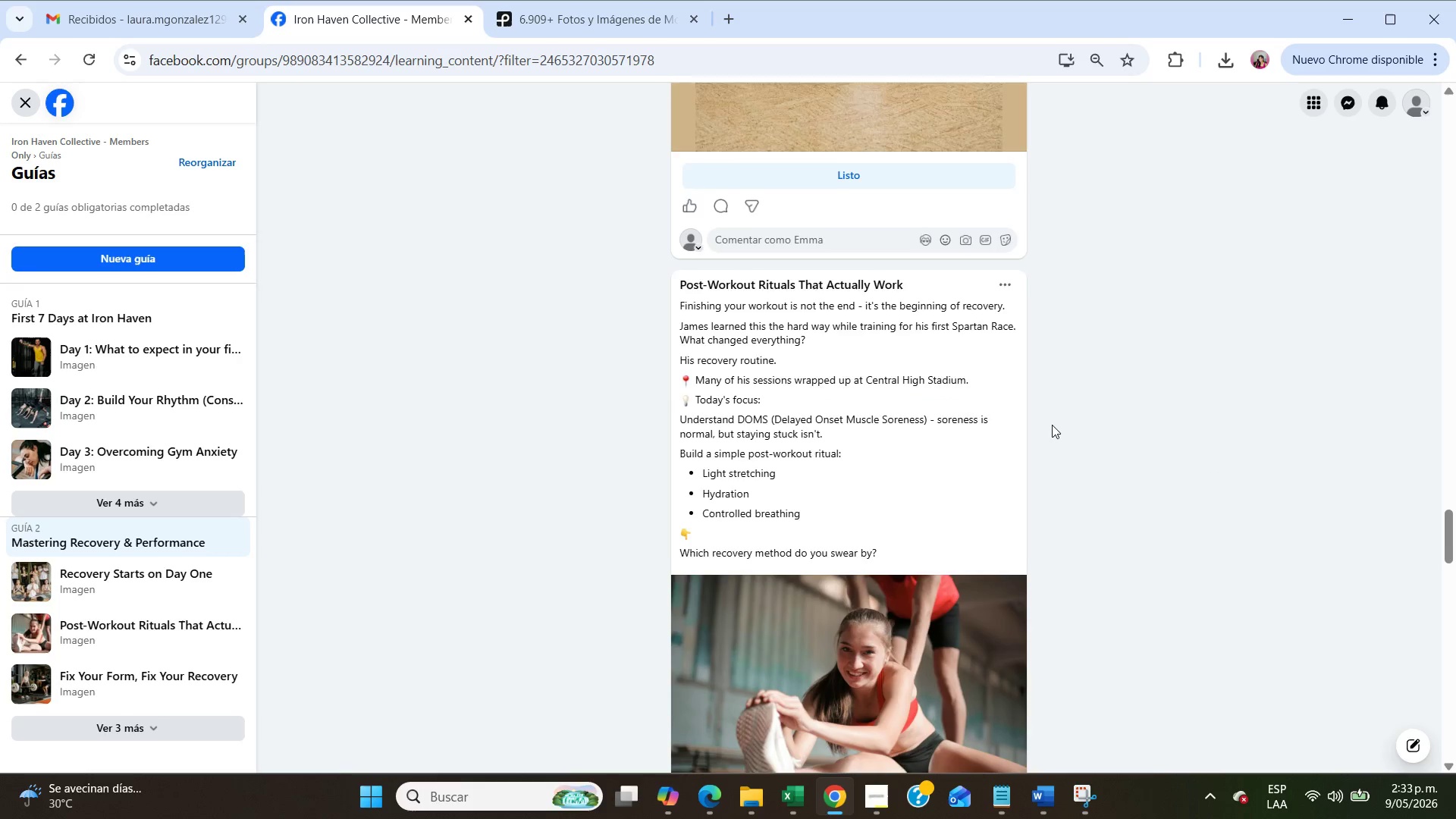 
scroll: coordinate [1052, 425], scroll_direction: down, amount: 2.0
 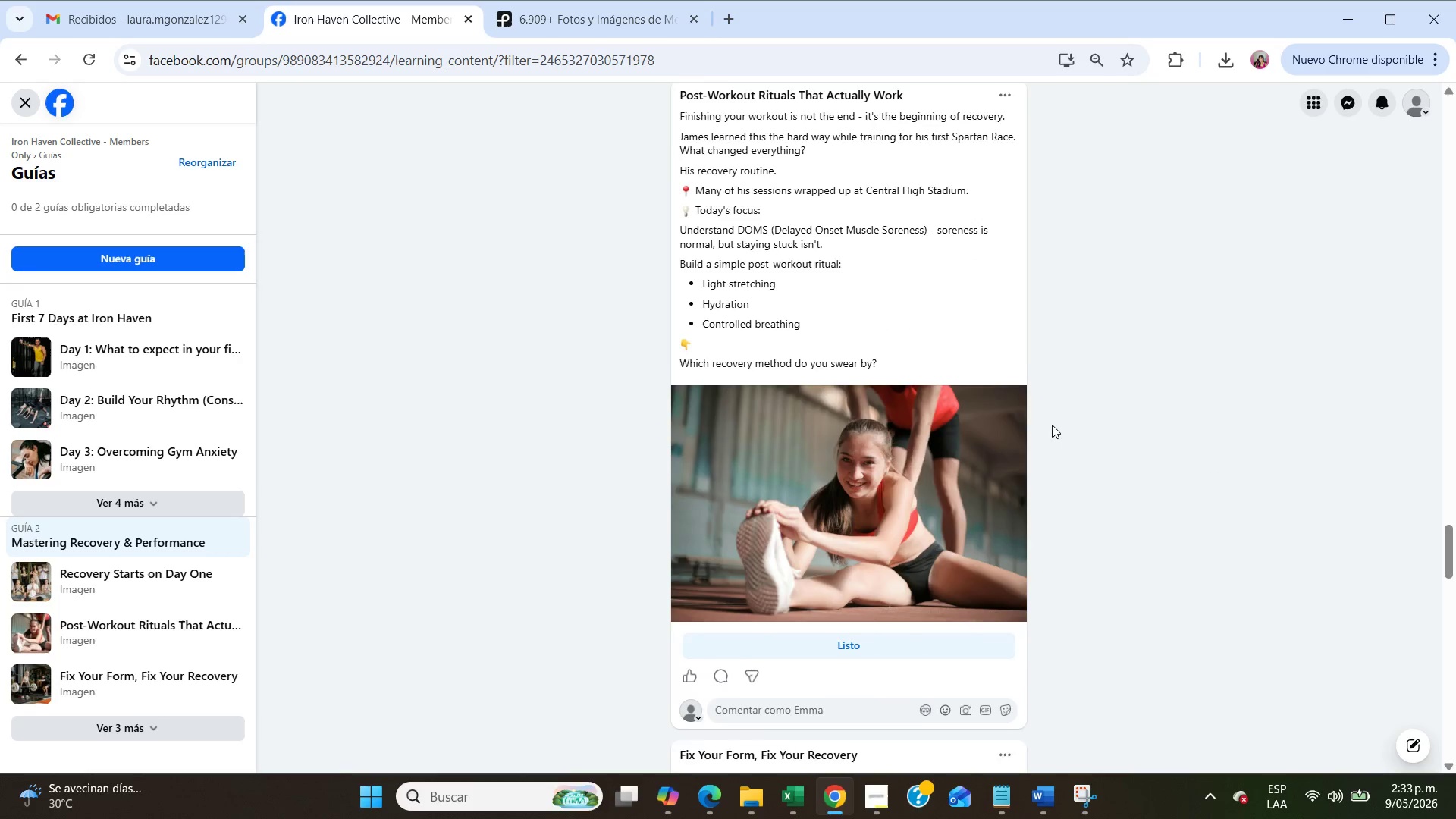 
scroll: coordinate [1052, 425], scroll_direction: up, amount: 1.0
 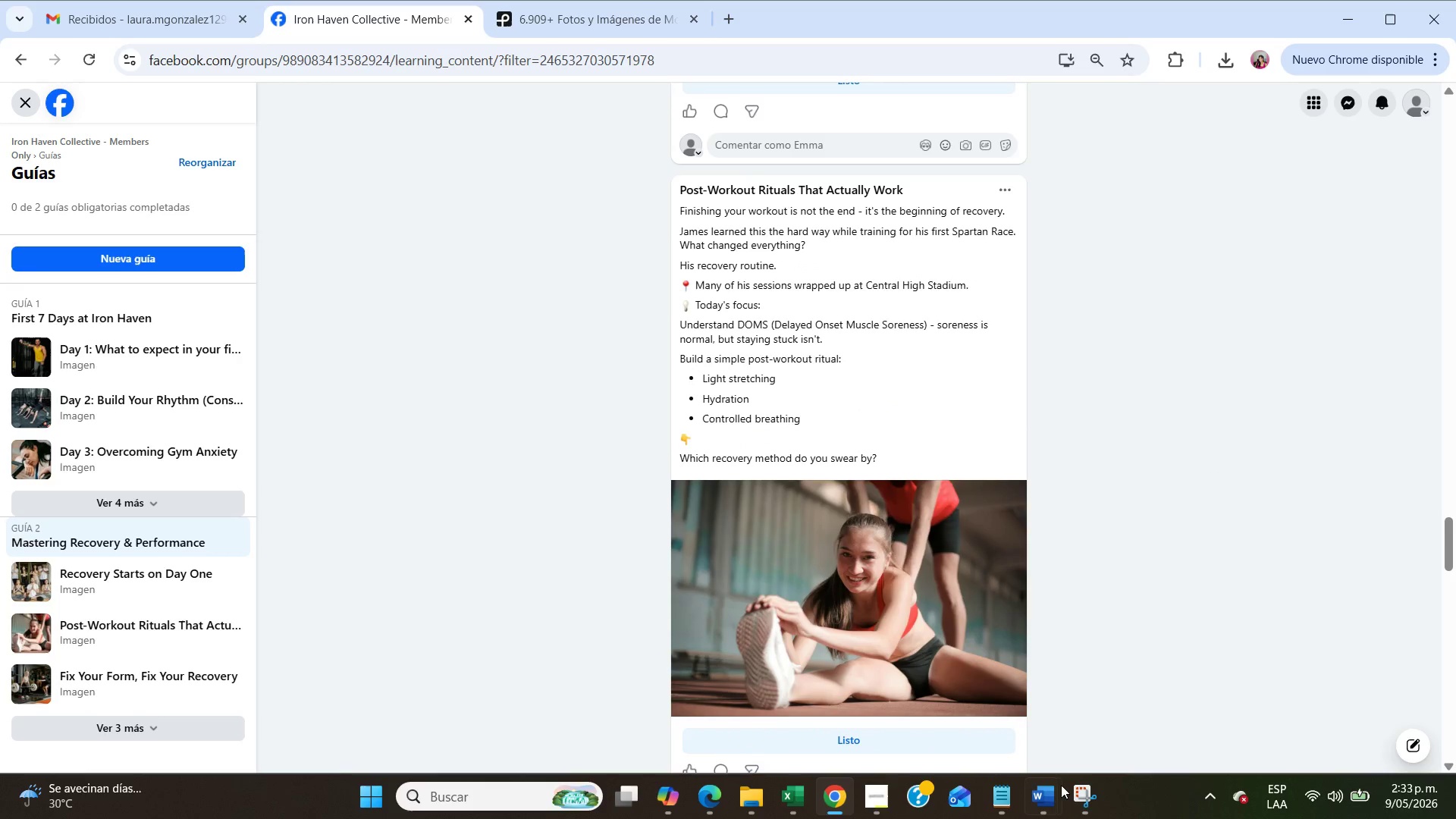 
left_click([1077, 808])
 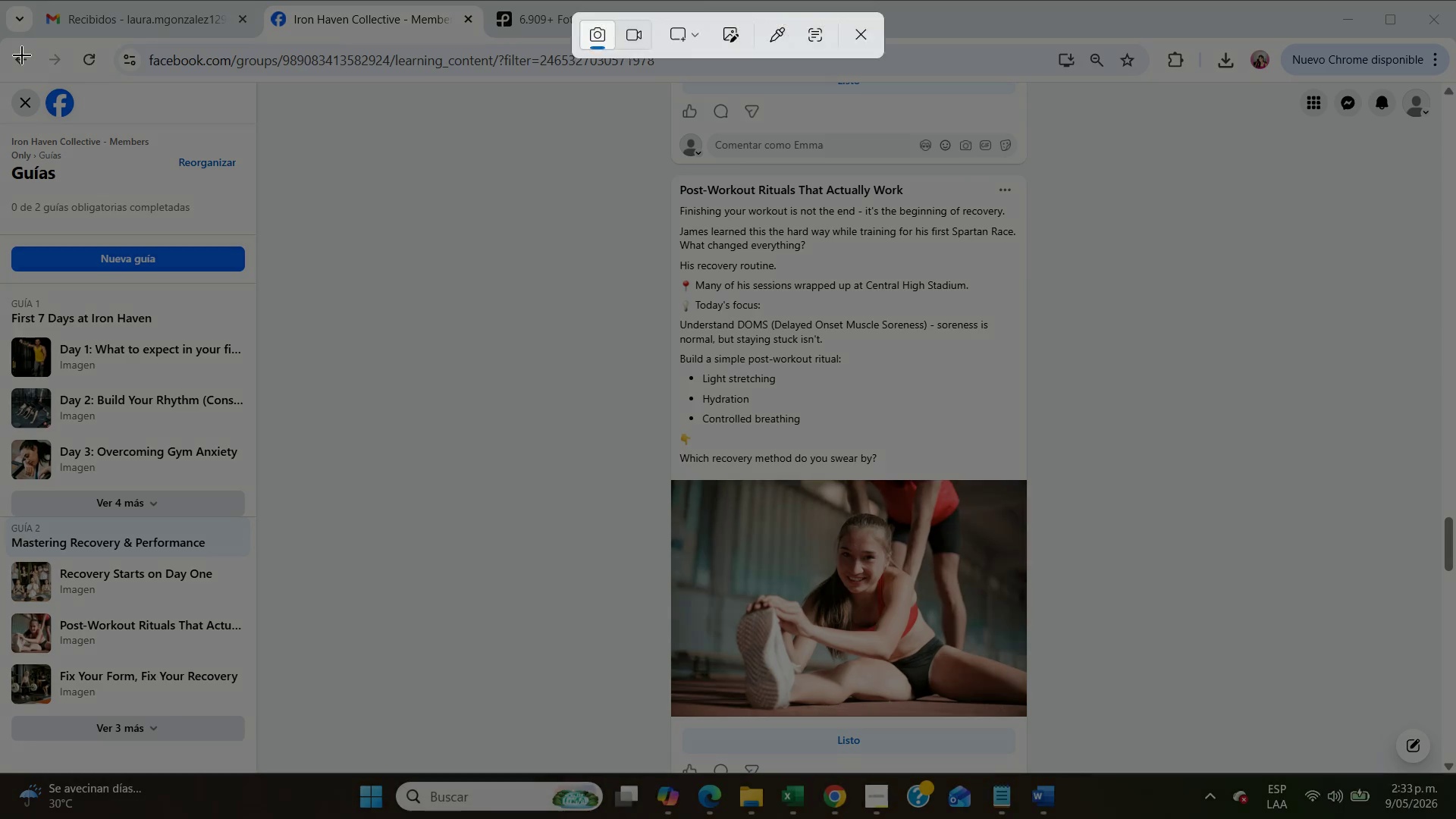 
left_click_drag(start_coordinate=[0, 39], to_coordinate=[1455, 768])
 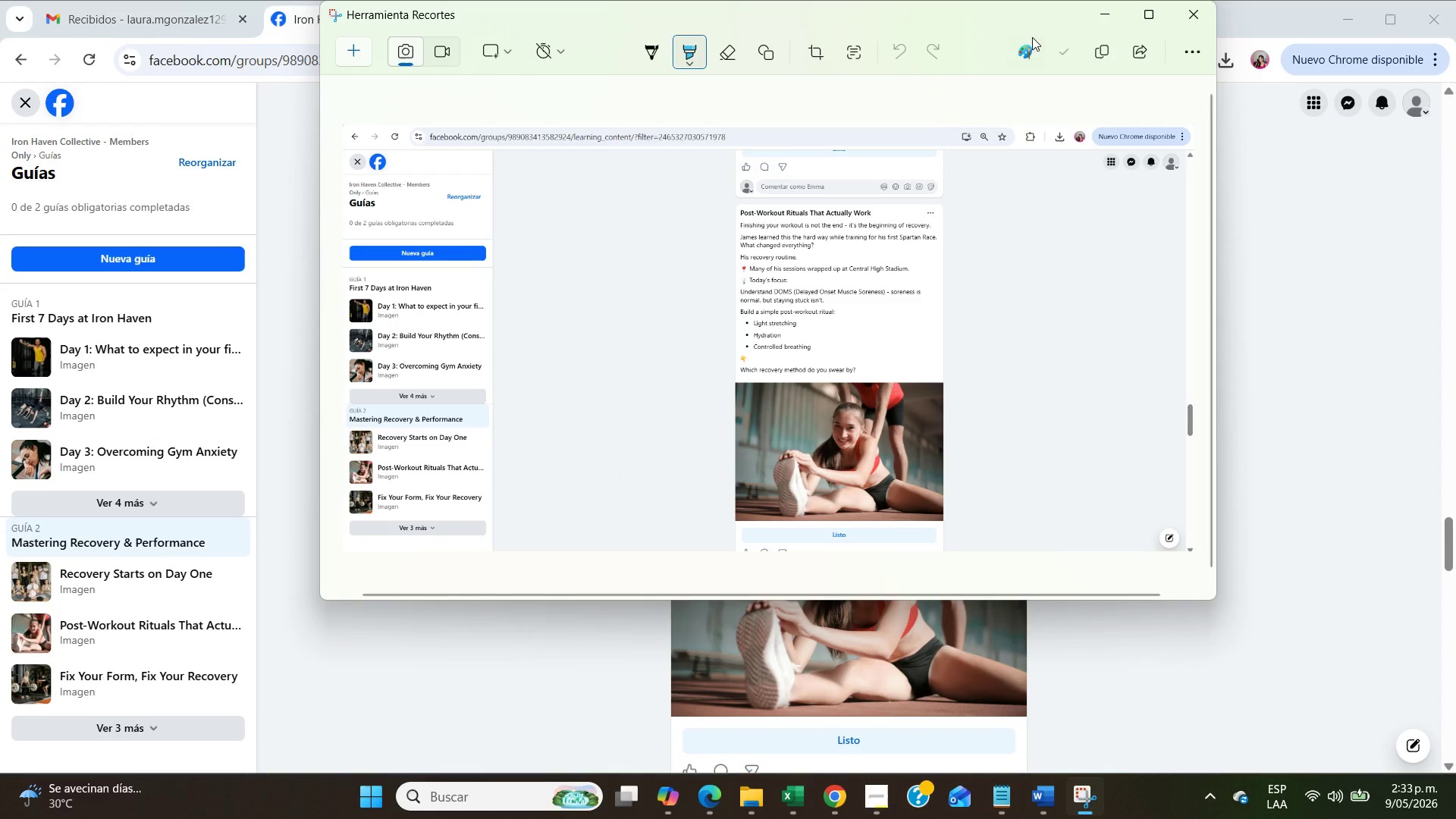 
left_click([1100, 20])
 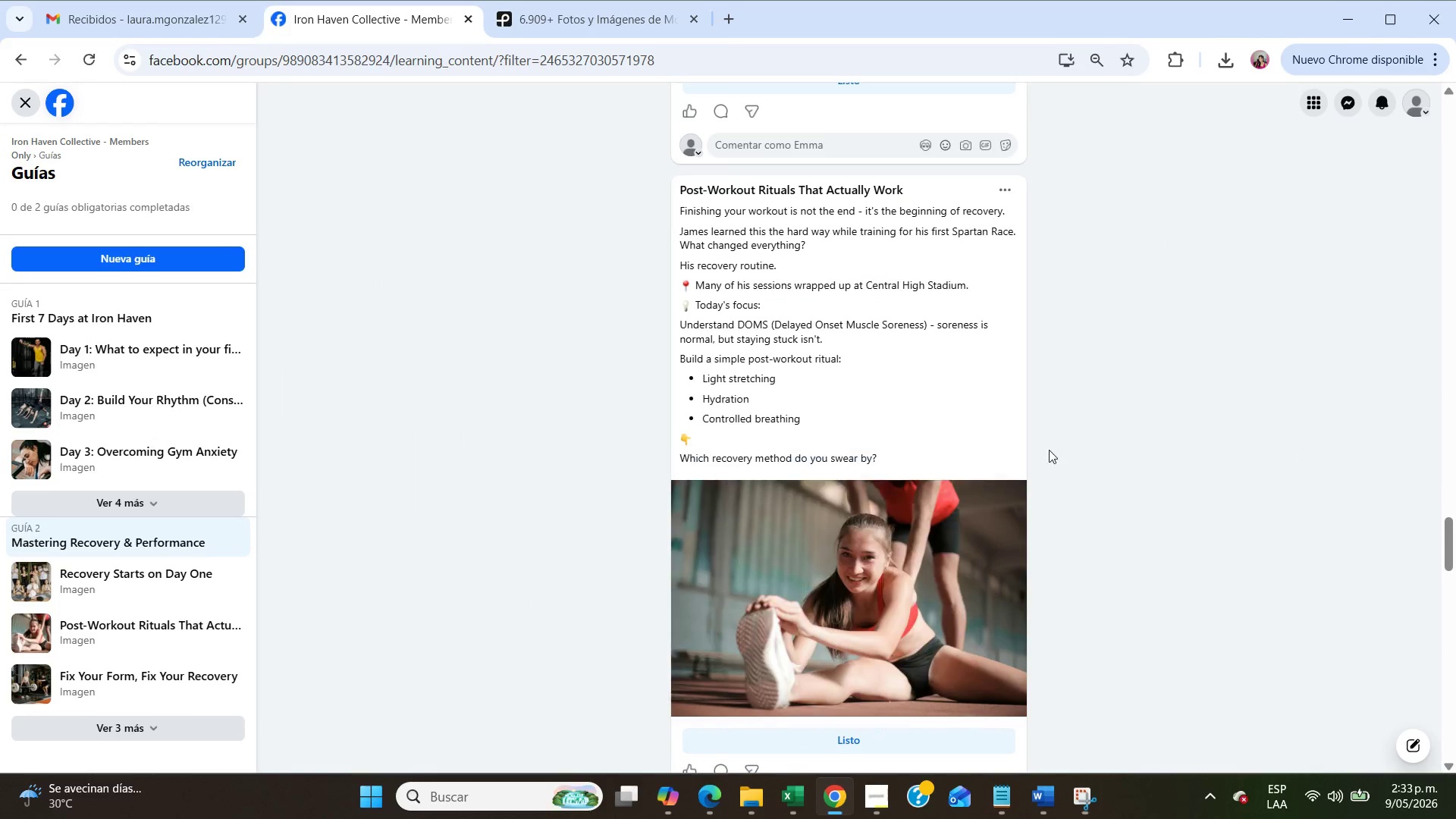 
scroll: coordinate [1049, 450], scroll_direction: down, amount: 7.0
 